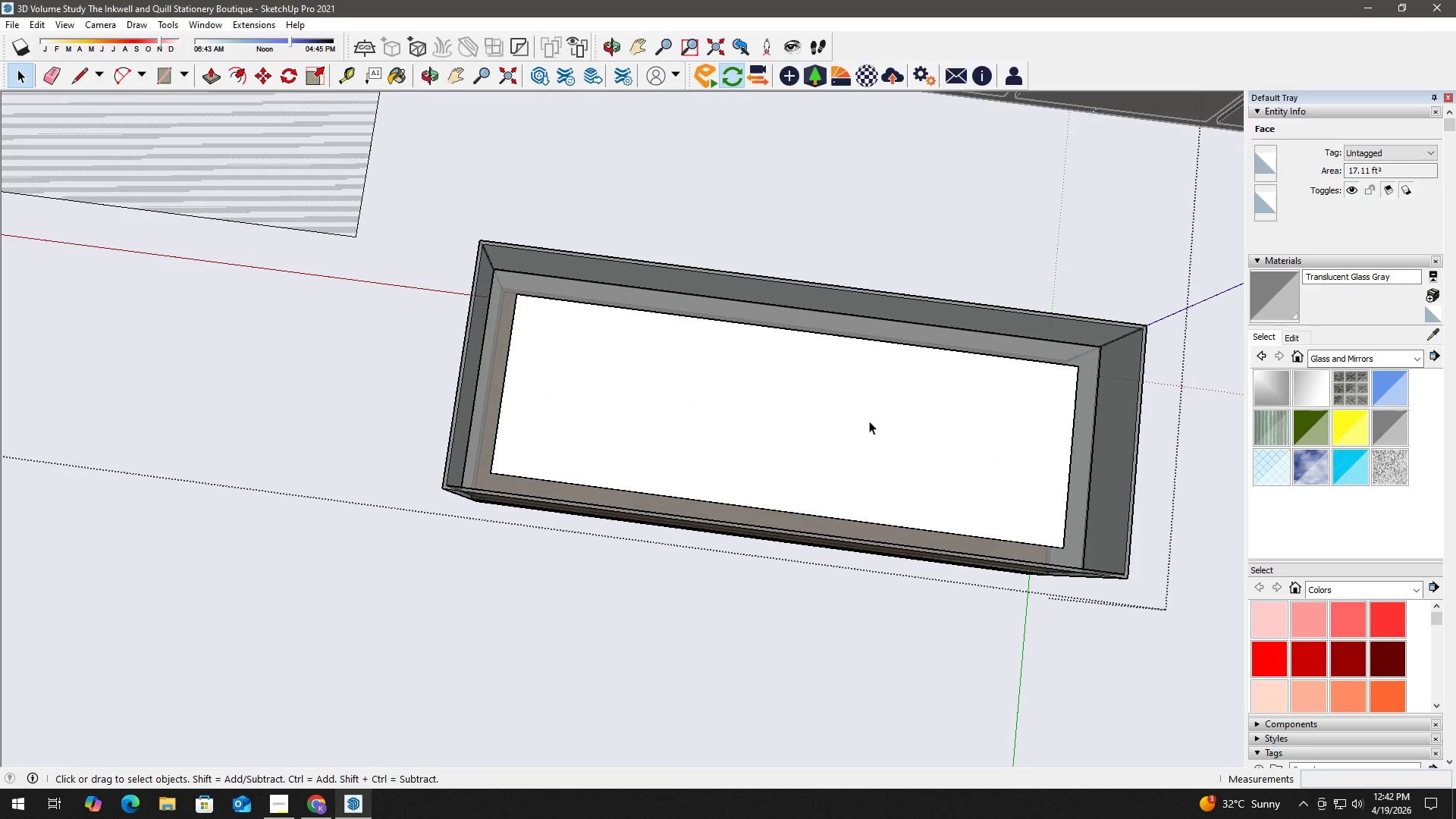 
double_click([869, 421])
 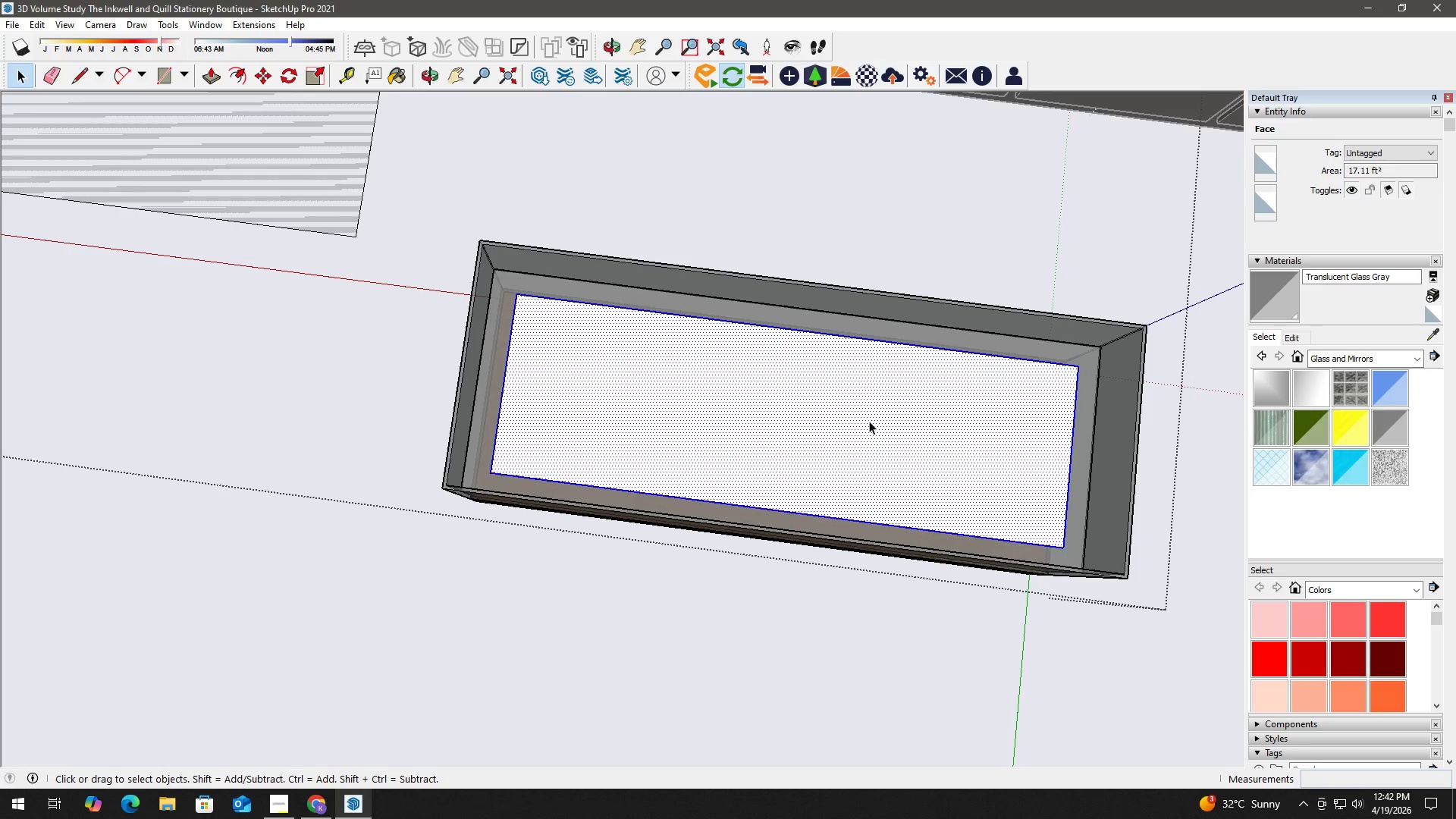 
triple_click([869, 421])
 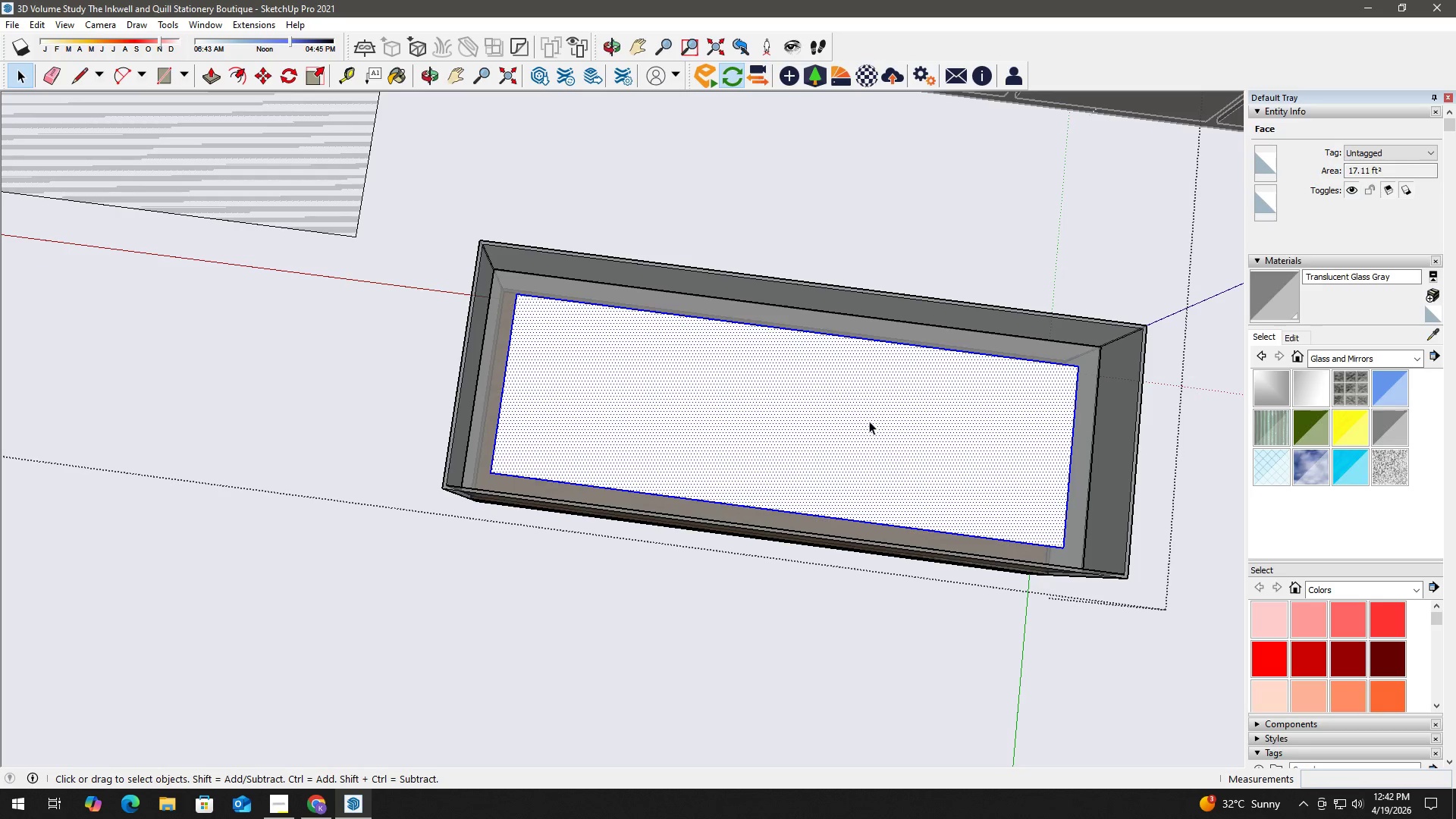 
triple_click([869, 421])
 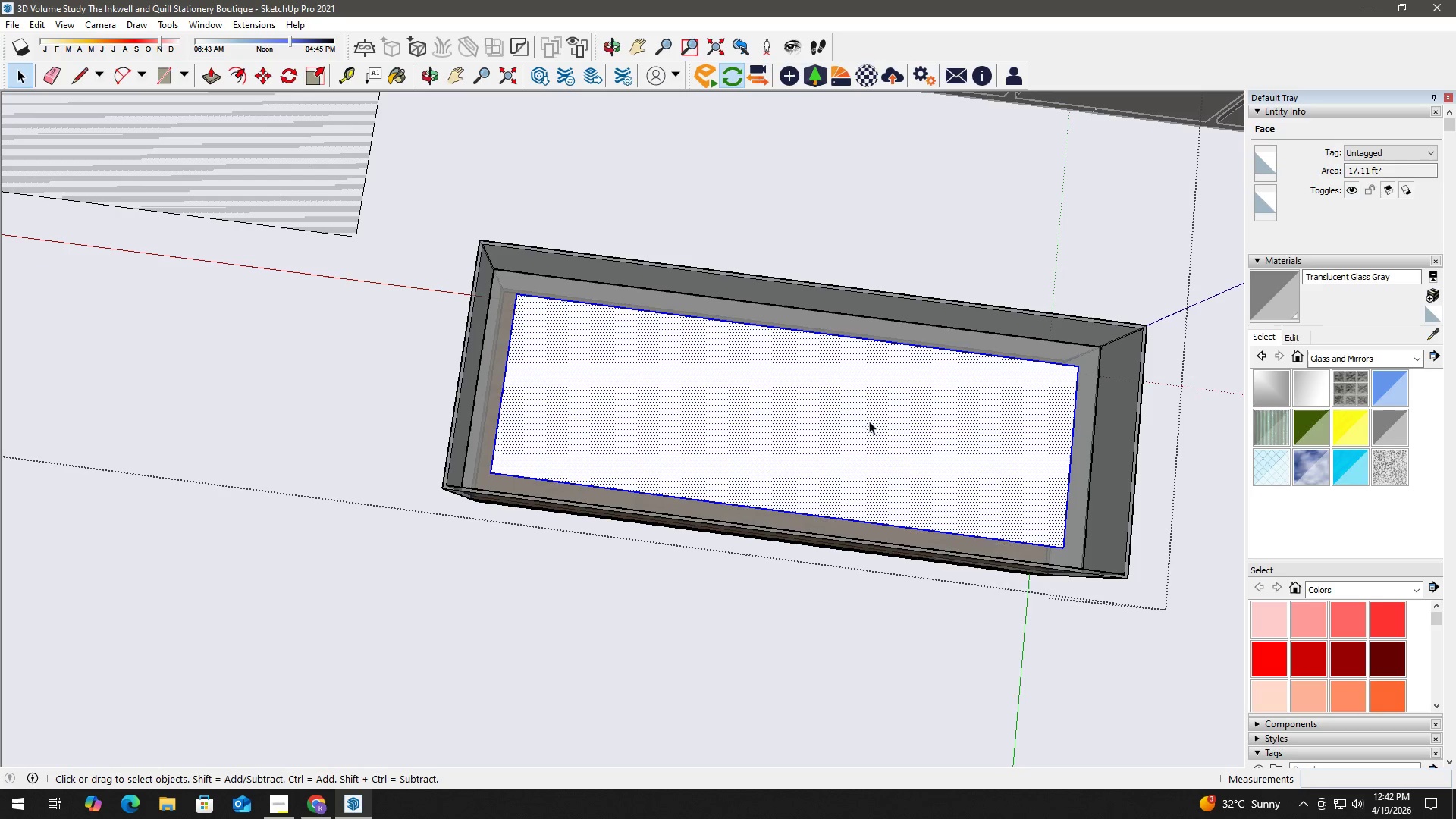 
right_click([869, 421])
 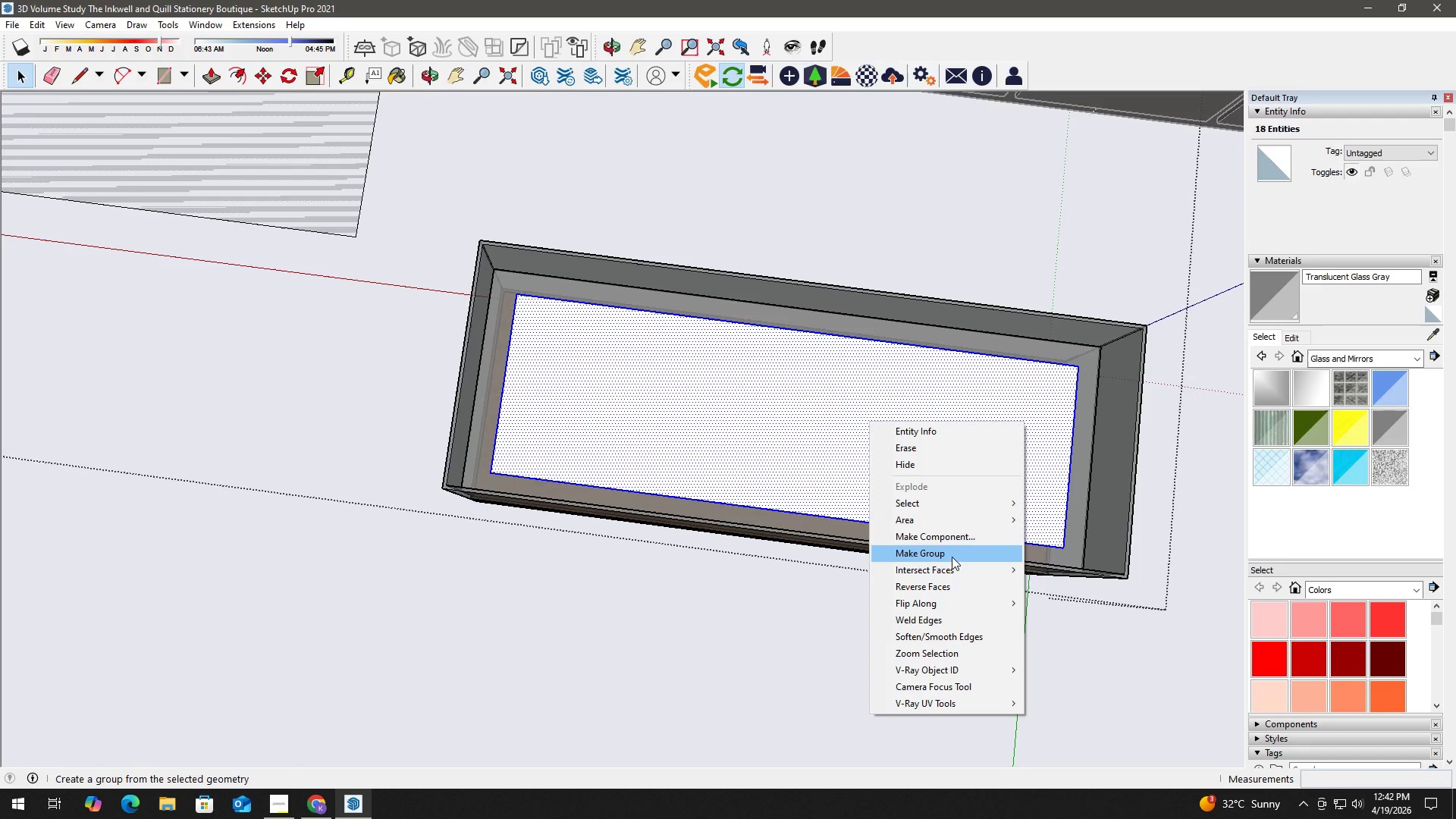 
left_click([951, 557])
 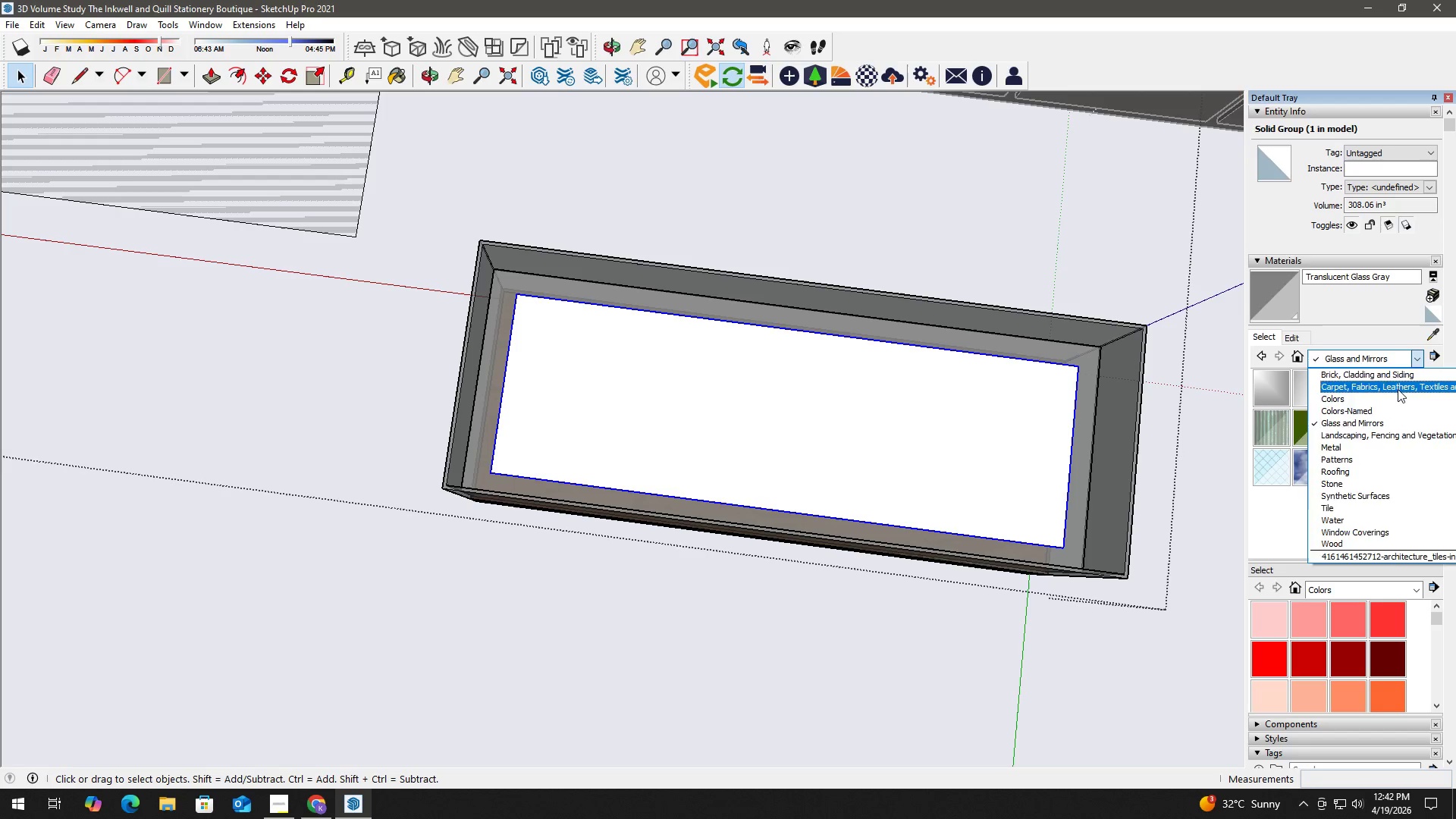 
wait(7.17)
 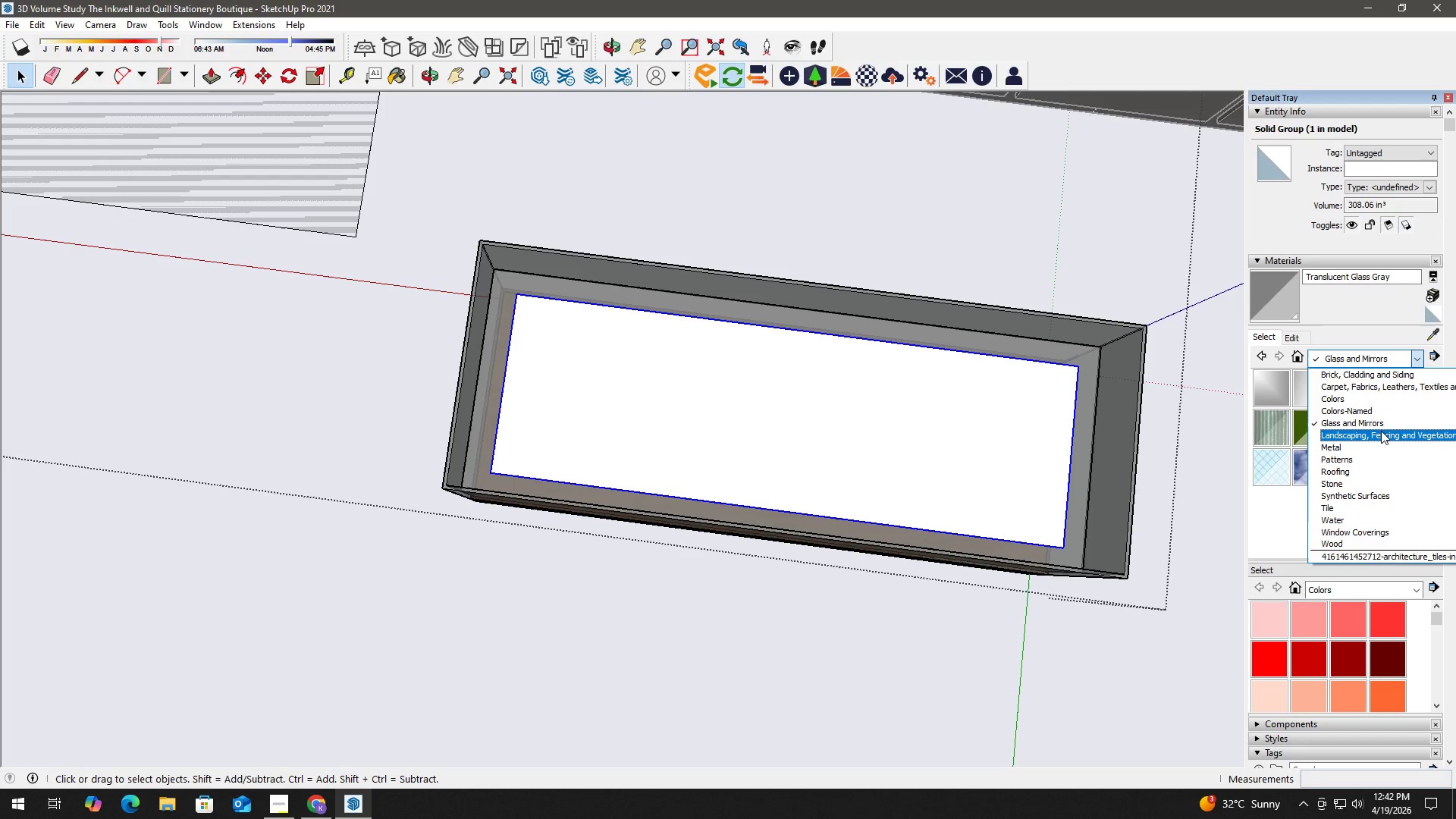 
scroll: coordinate [1388, 484], scroll_direction: down, amount: 1.0
 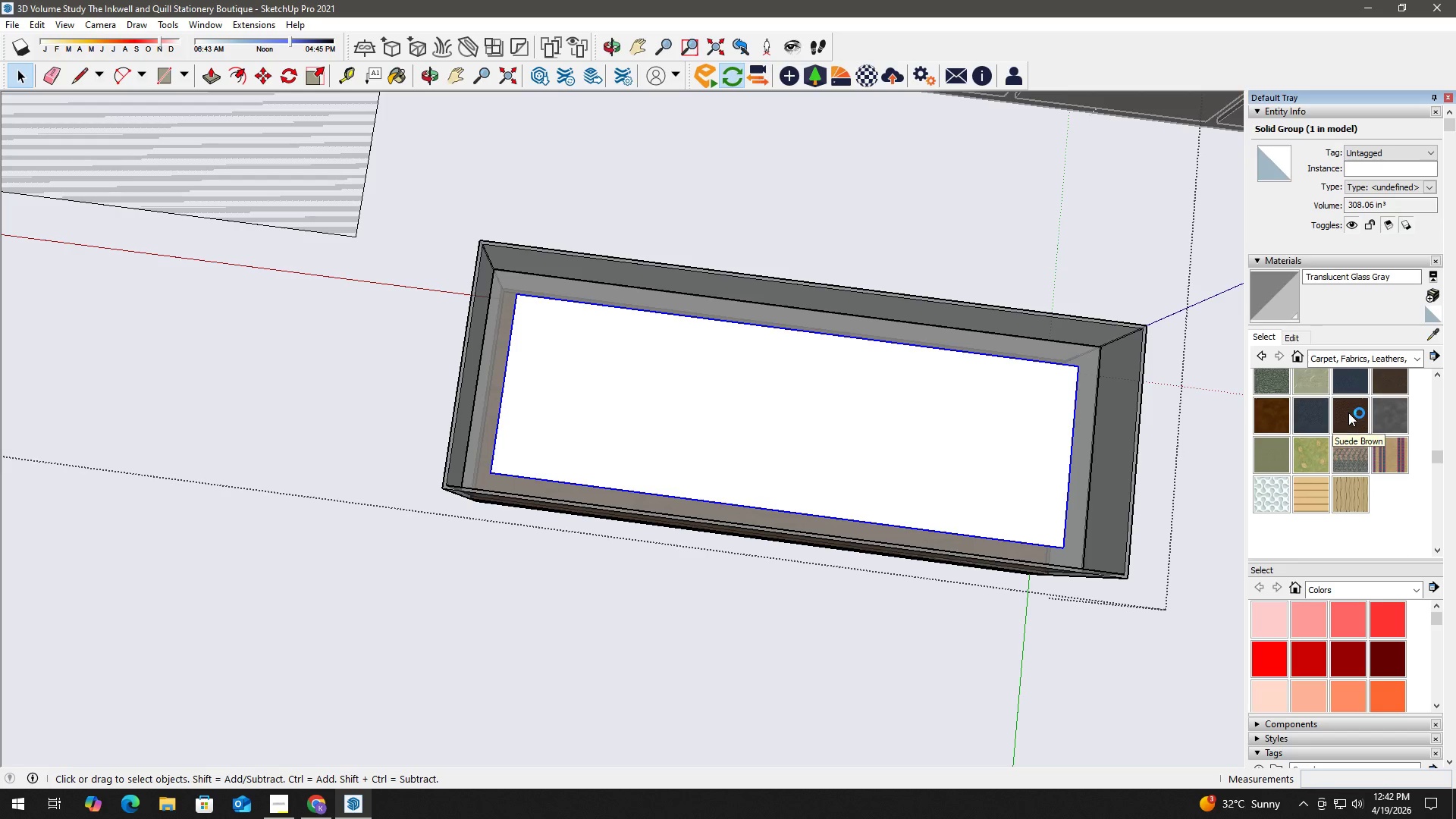 
left_click([1348, 413])
 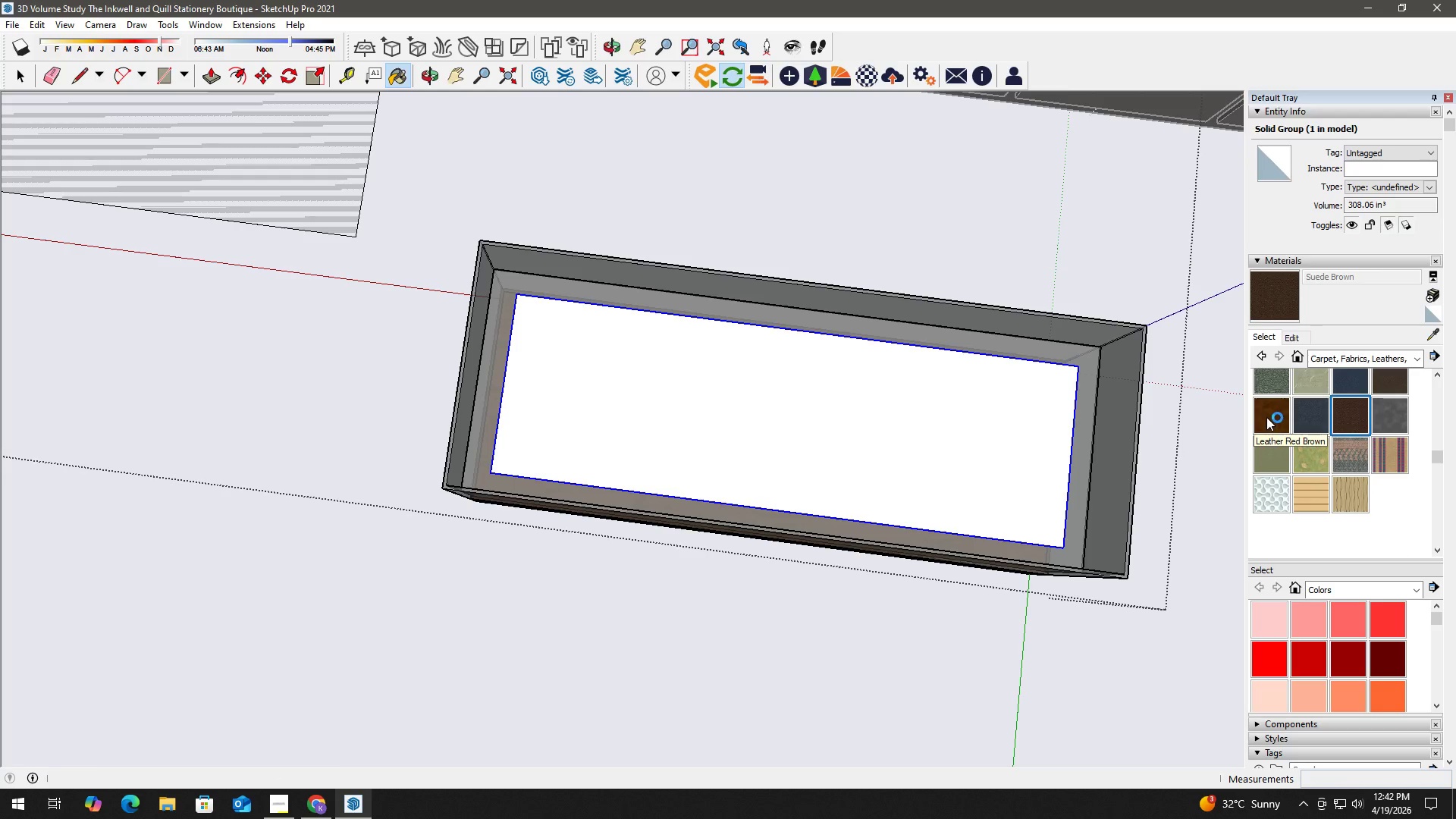 
left_click([894, 421])
 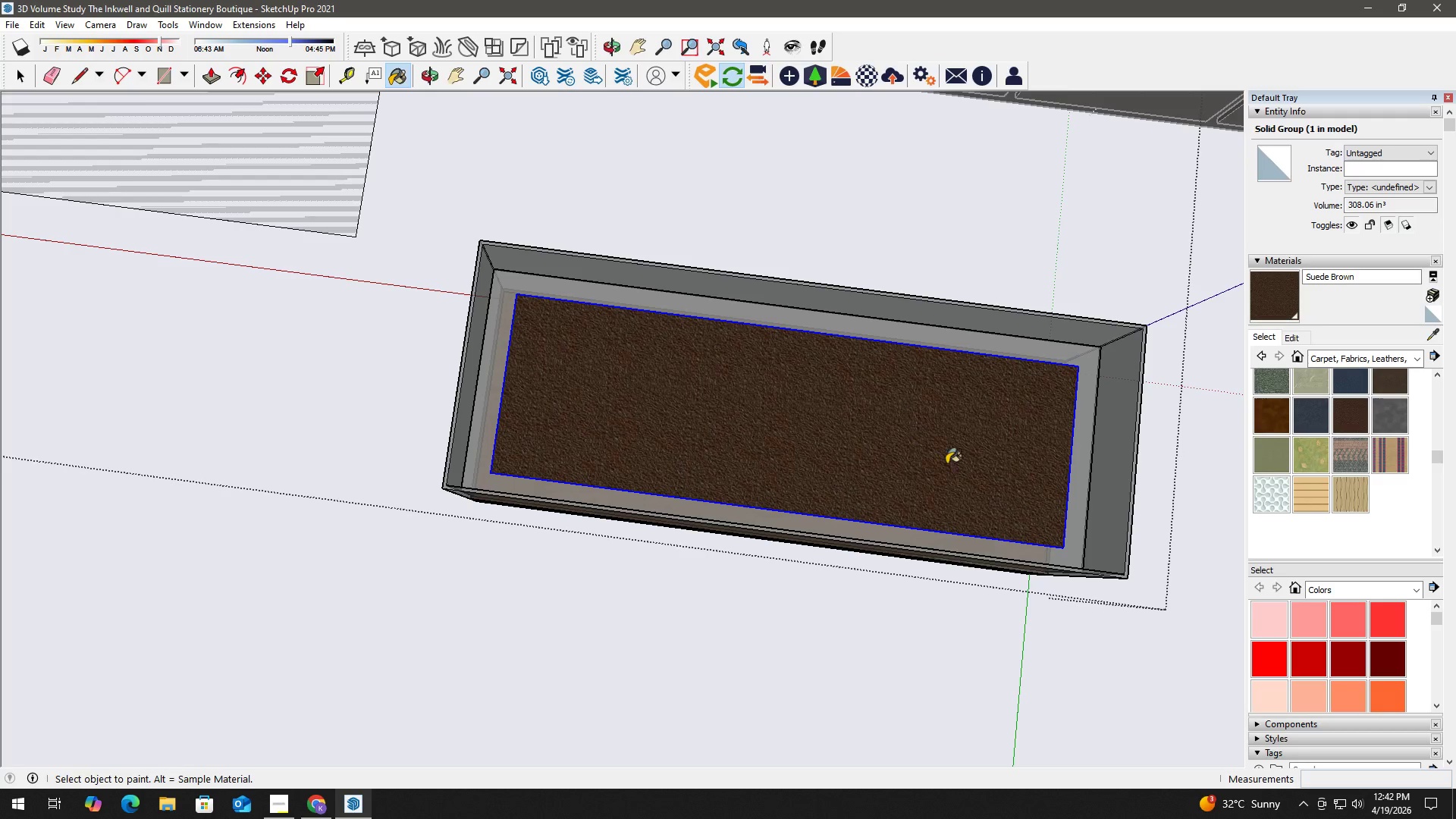 
scroll: coordinate [898, 468], scroll_direction: up, amount: 7.0
 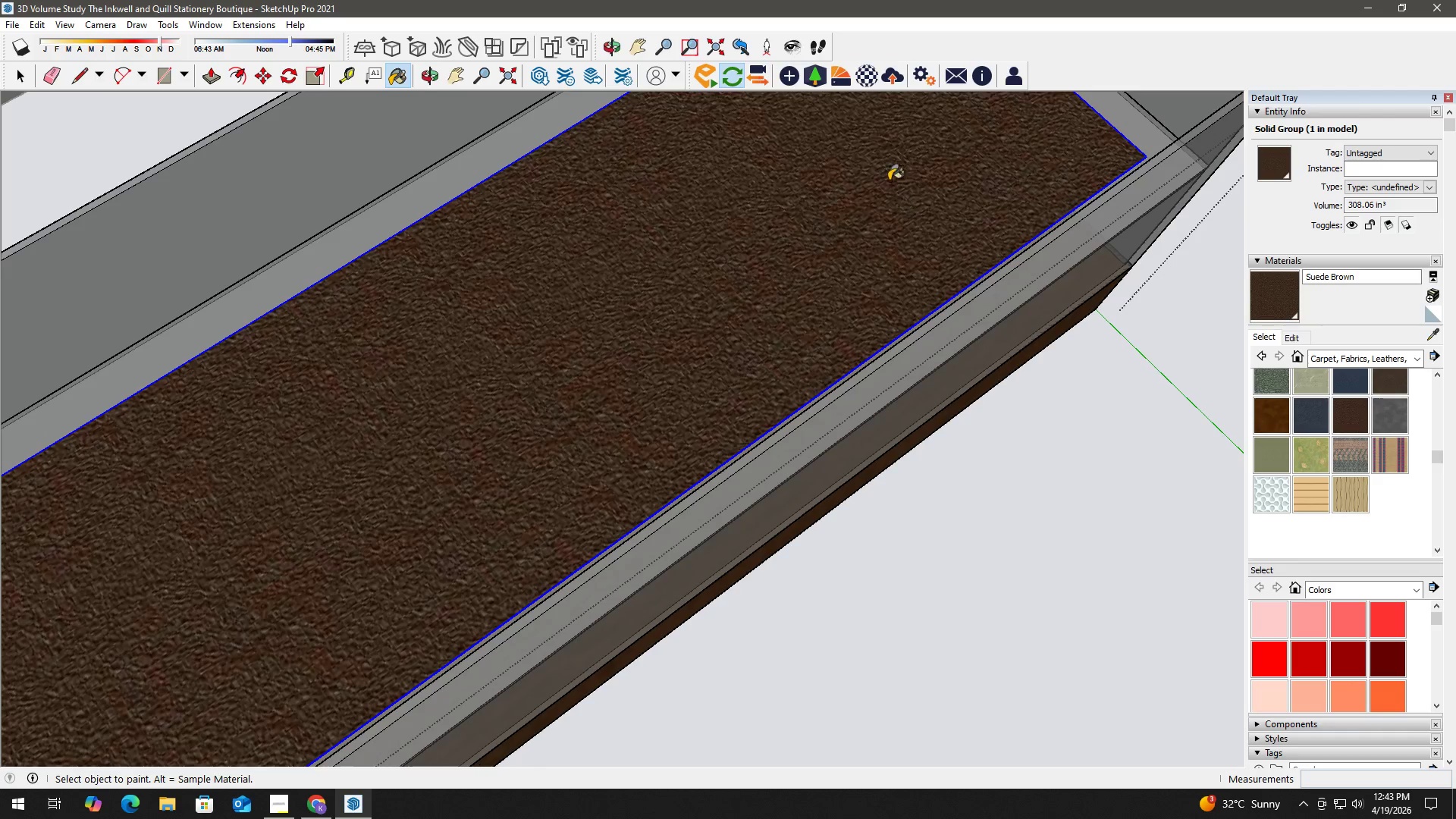 
left_click([864, 85])
 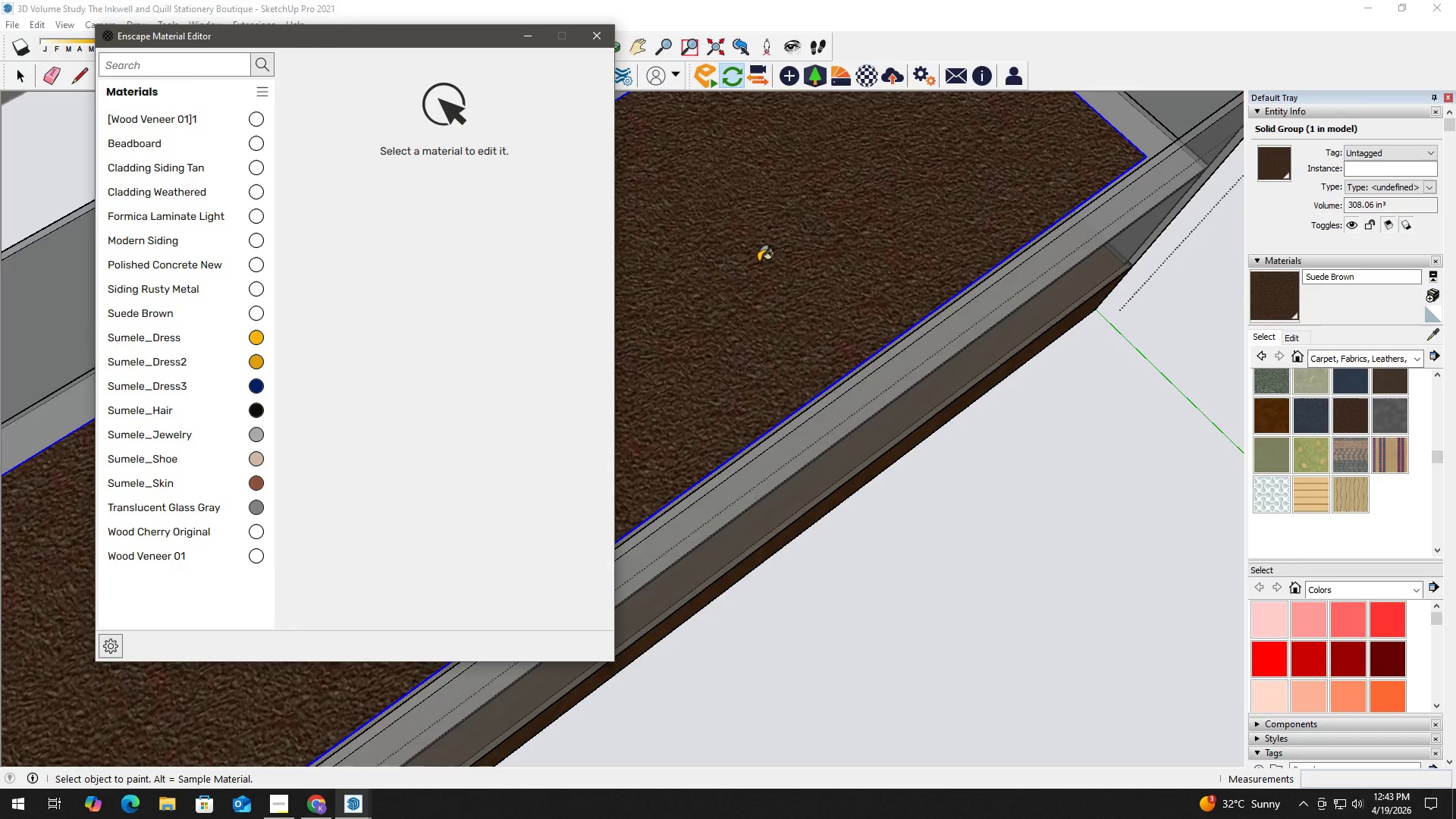 
hold_key(key=AltLeft, duration=0.5)
left_click([748, 261])
 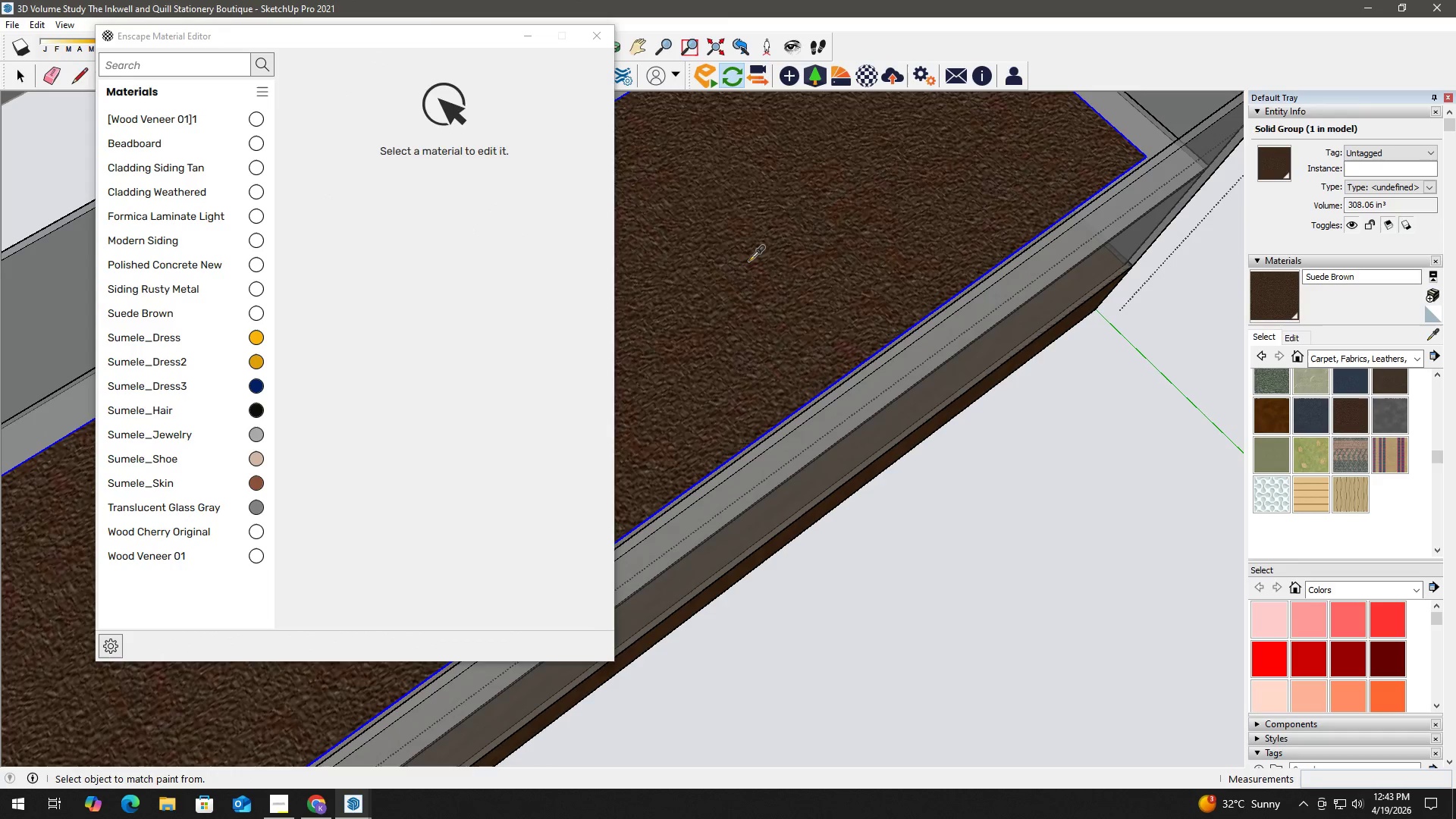 
left_click([430, 331])
 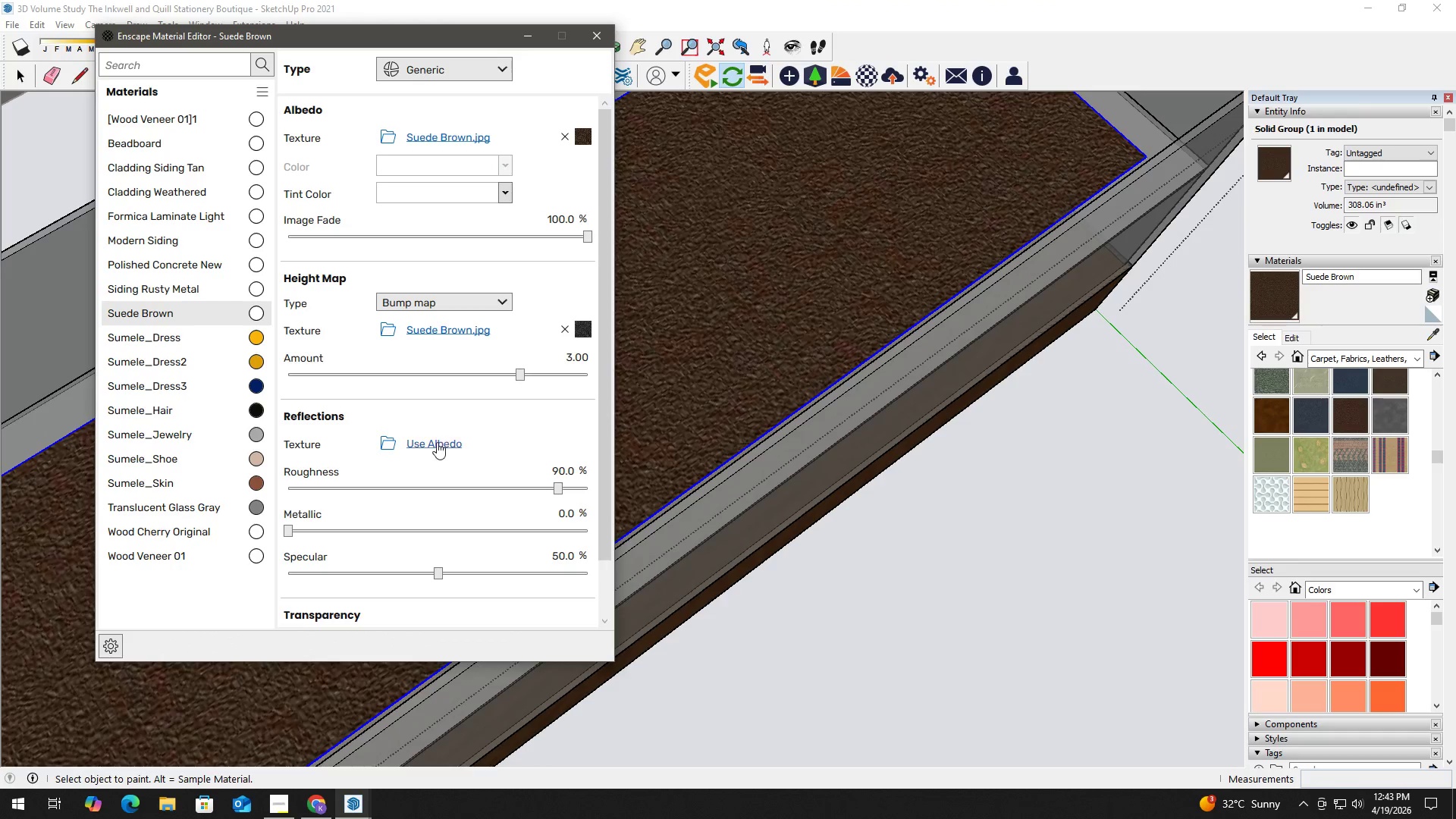 
left_click([435, 444])
 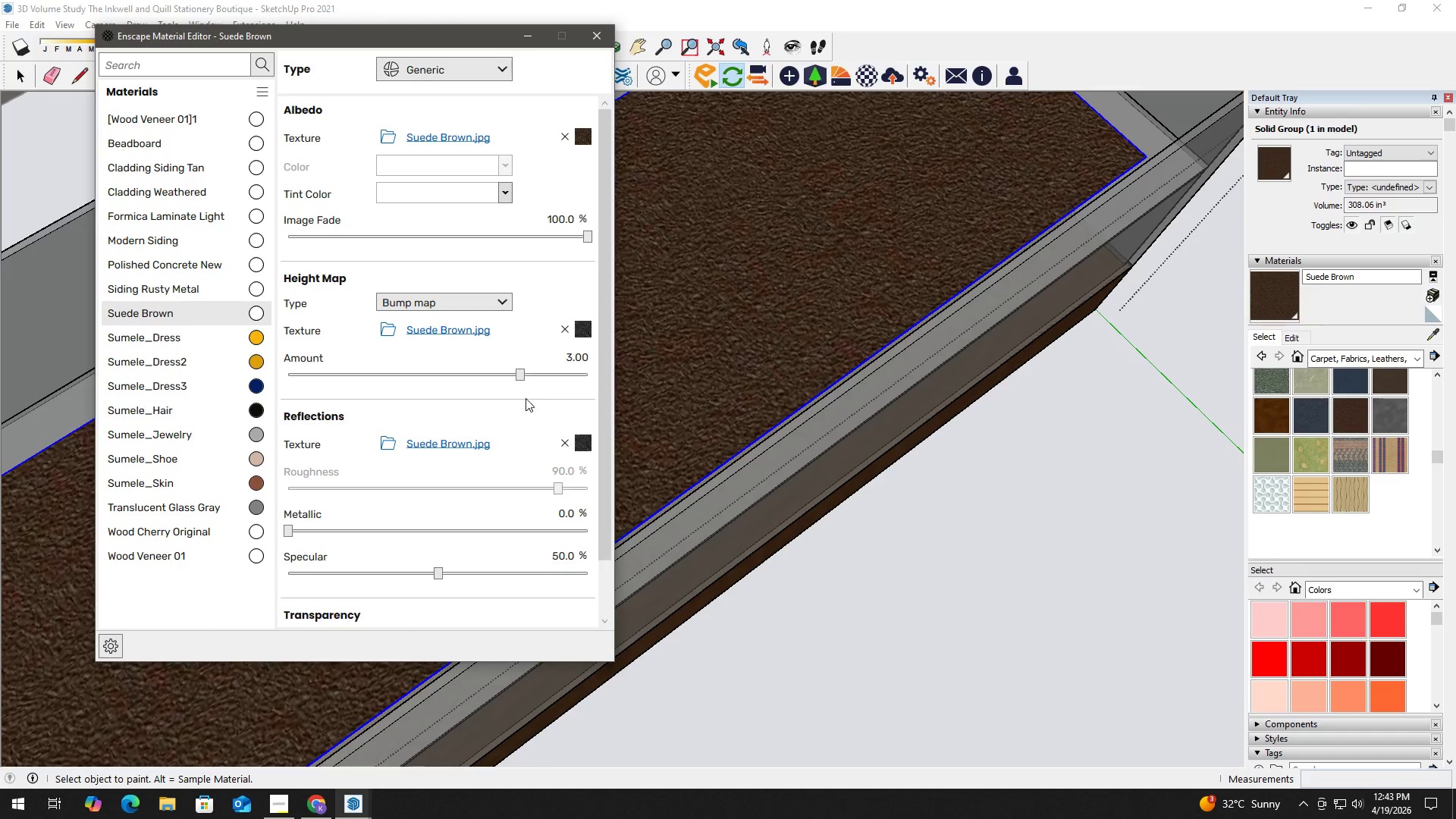 
key(Alt+Tab)
 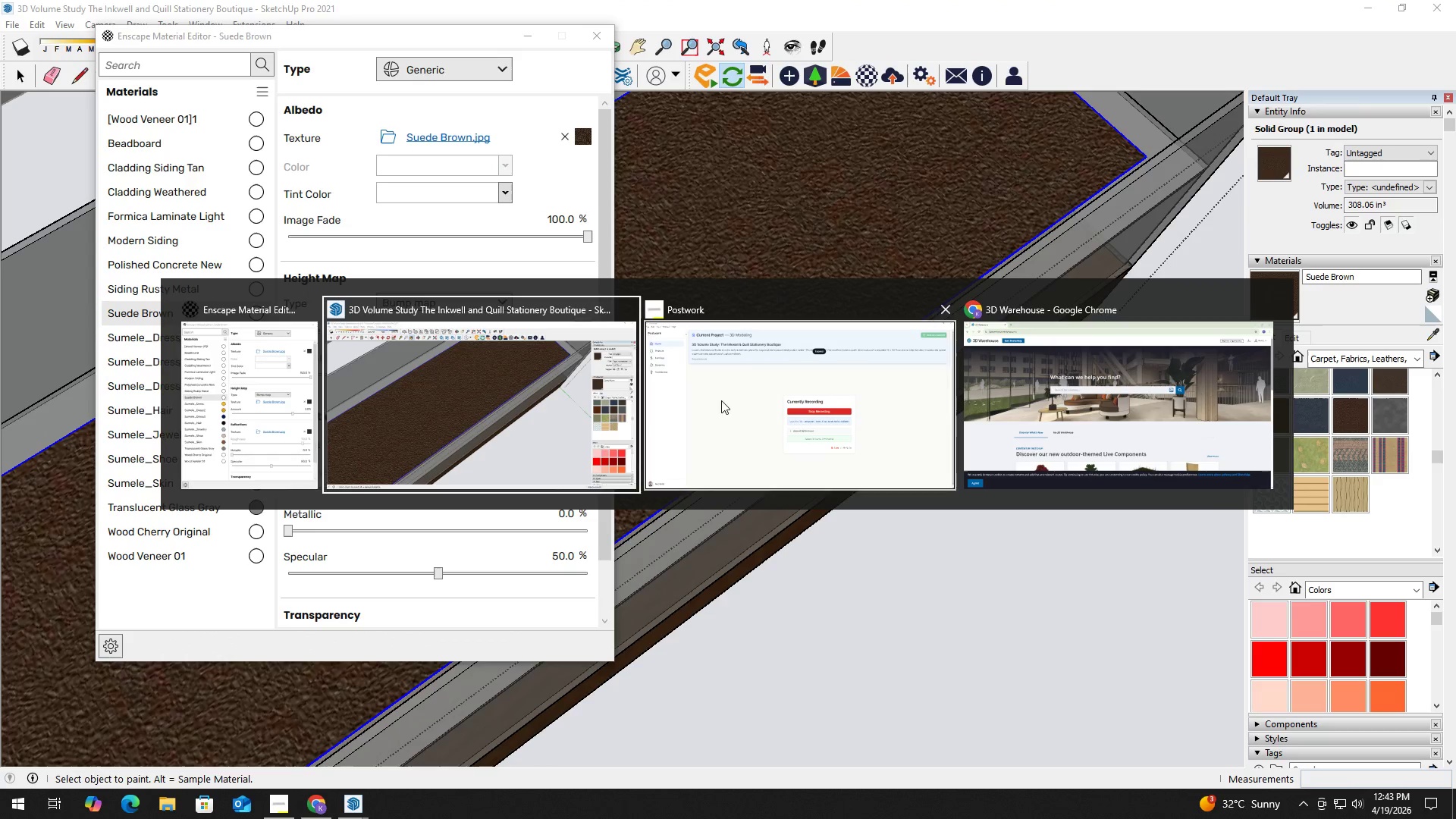 
left_click([460, 394])
 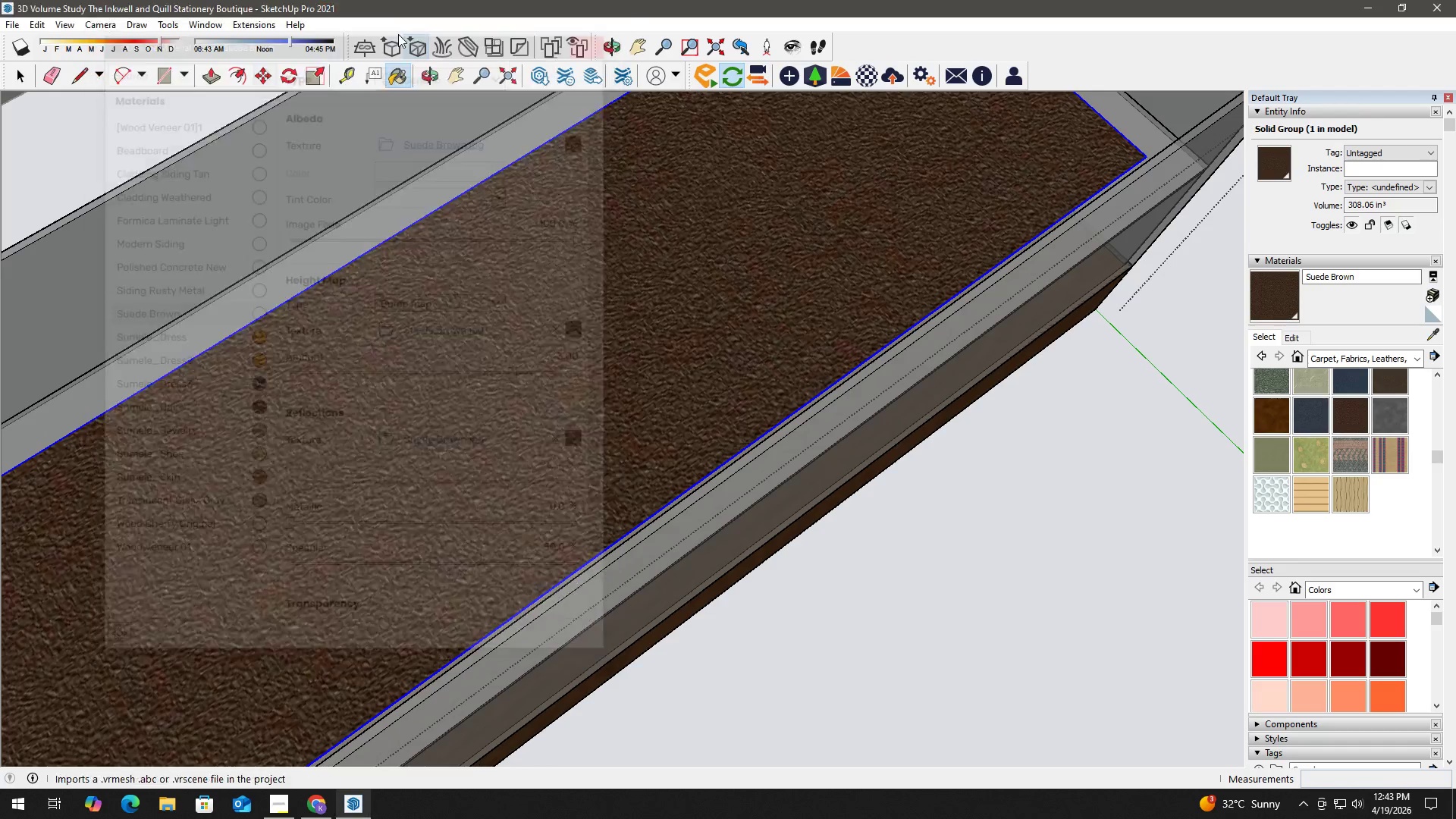 
left_click([246, 29])
 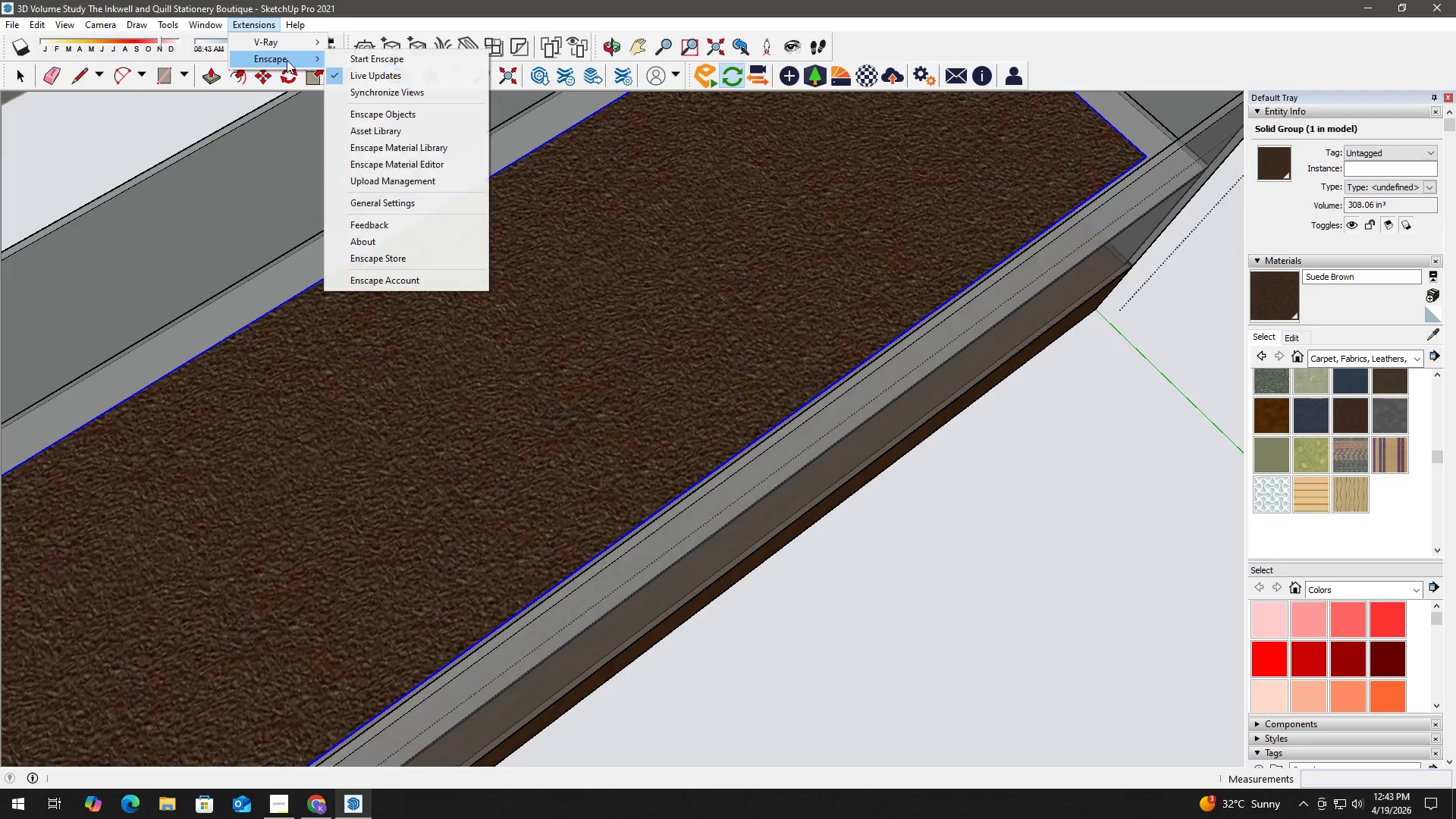 
double_click([371, 59])
 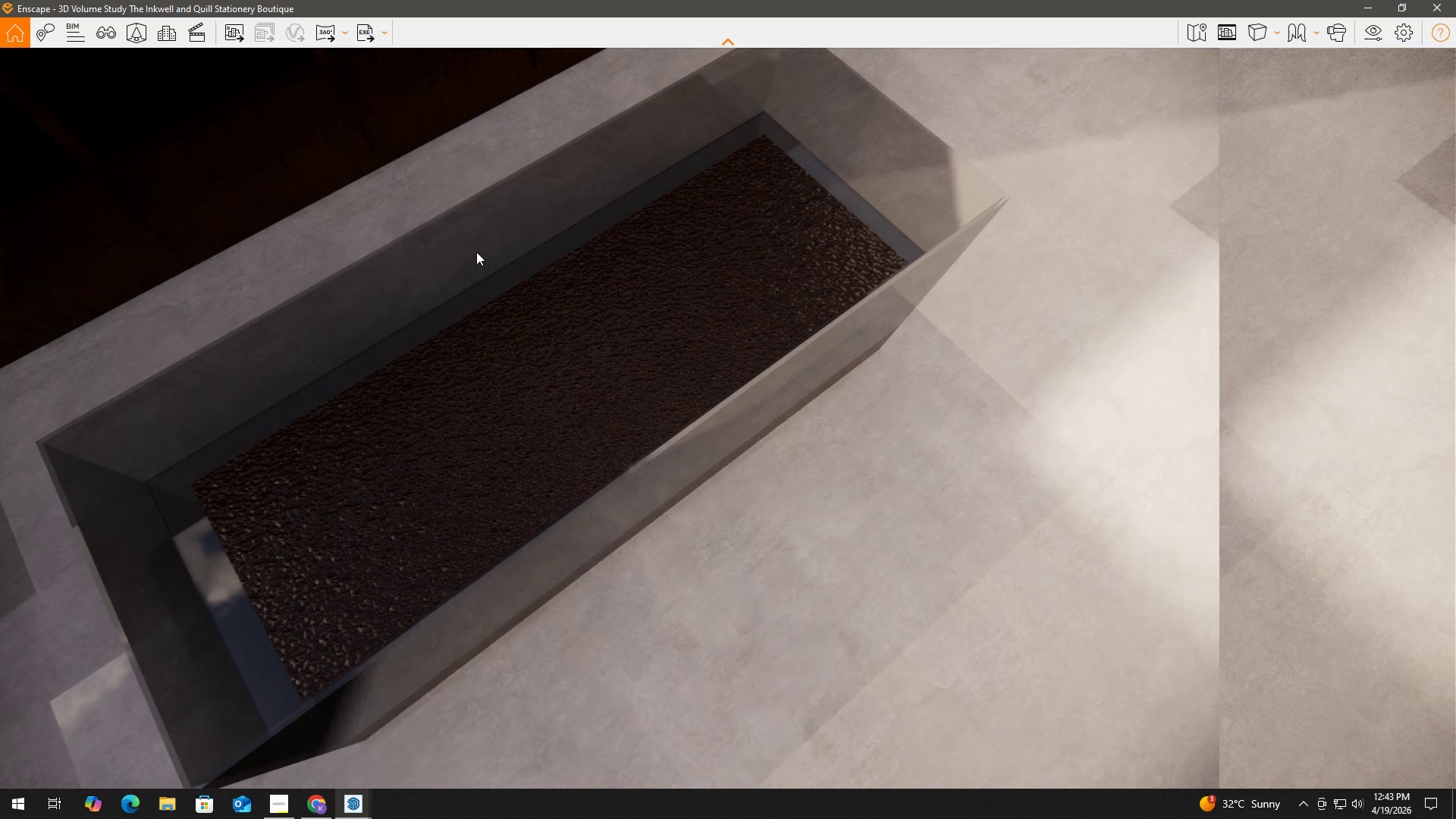 
wait(21.12)
 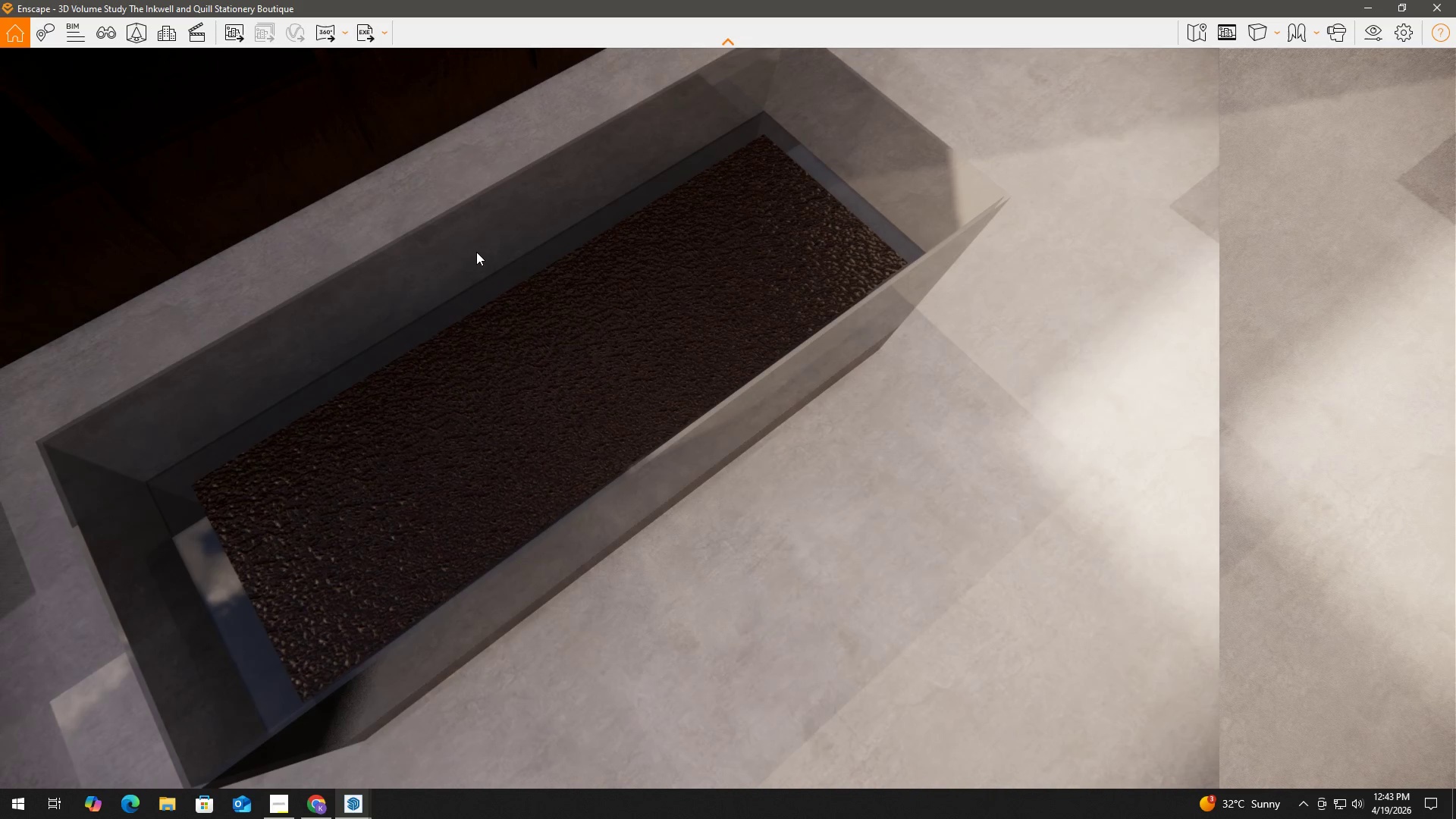 
scroll: coordinate [462, 381], scroll_direction: up, amount: 1.0
 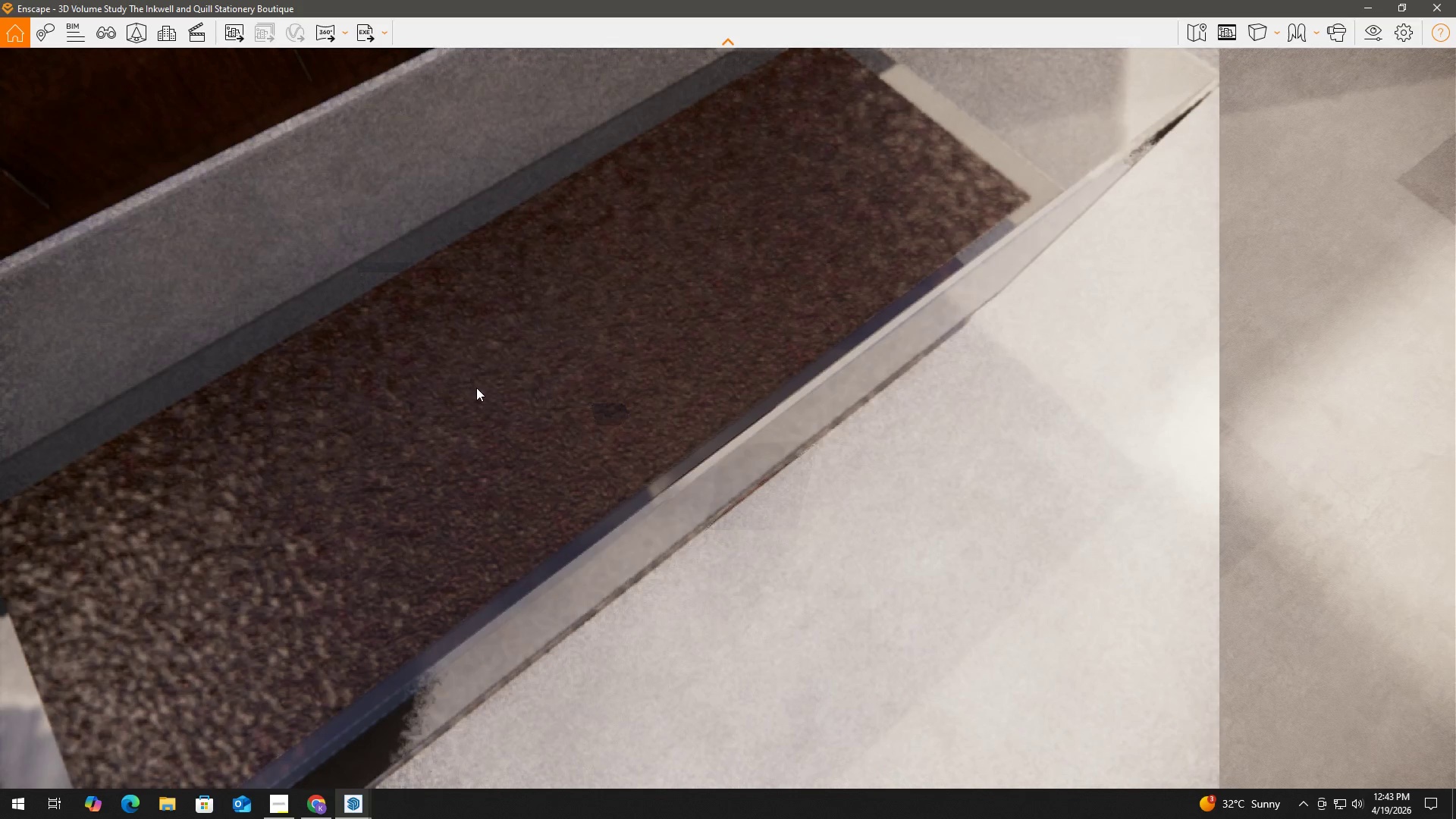 
hold_key(key=AltLeft, duration=0.31)
 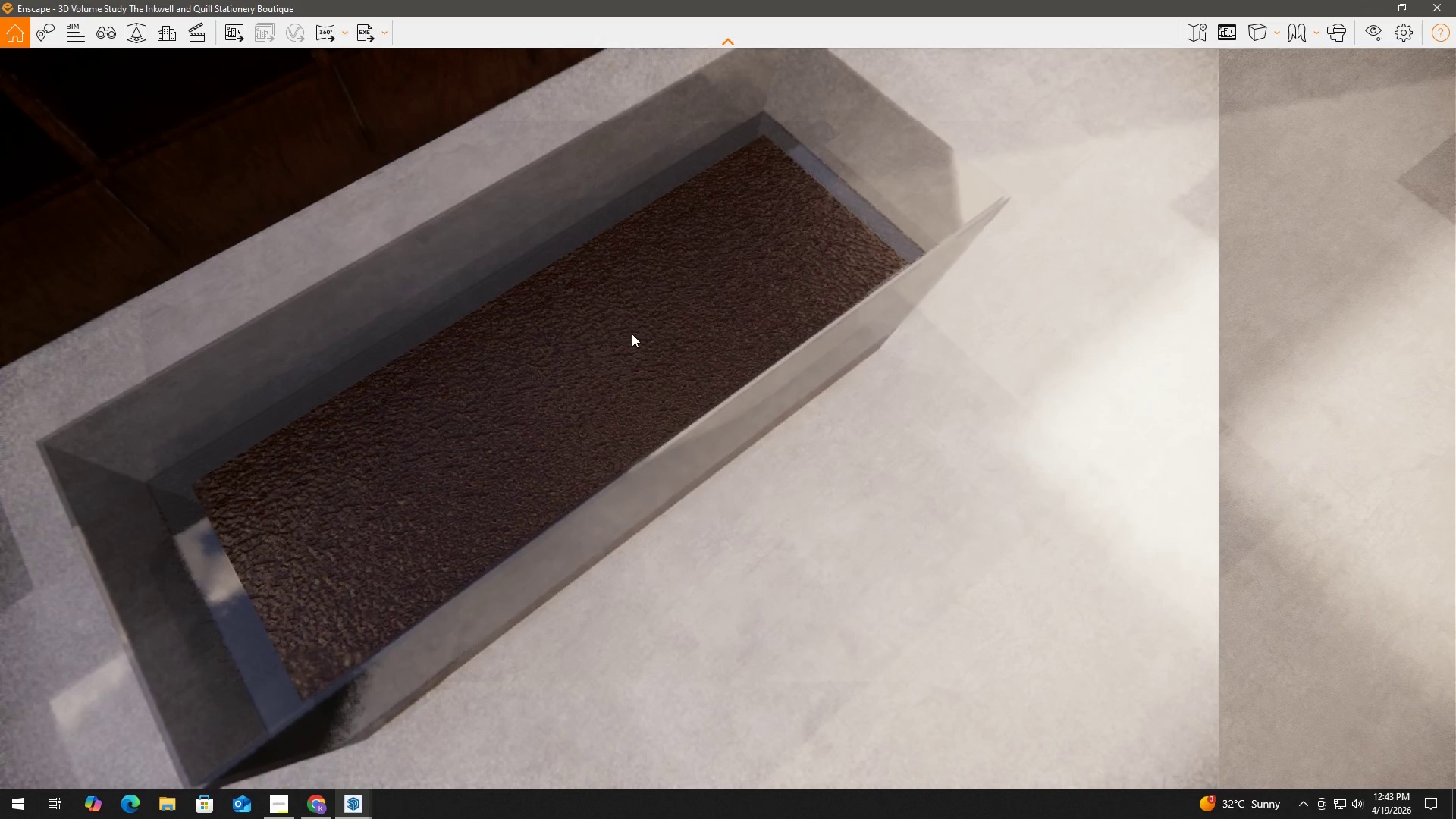 
scroll: coordinate [476, 388], scroll_direction: down, amount: 1.0
 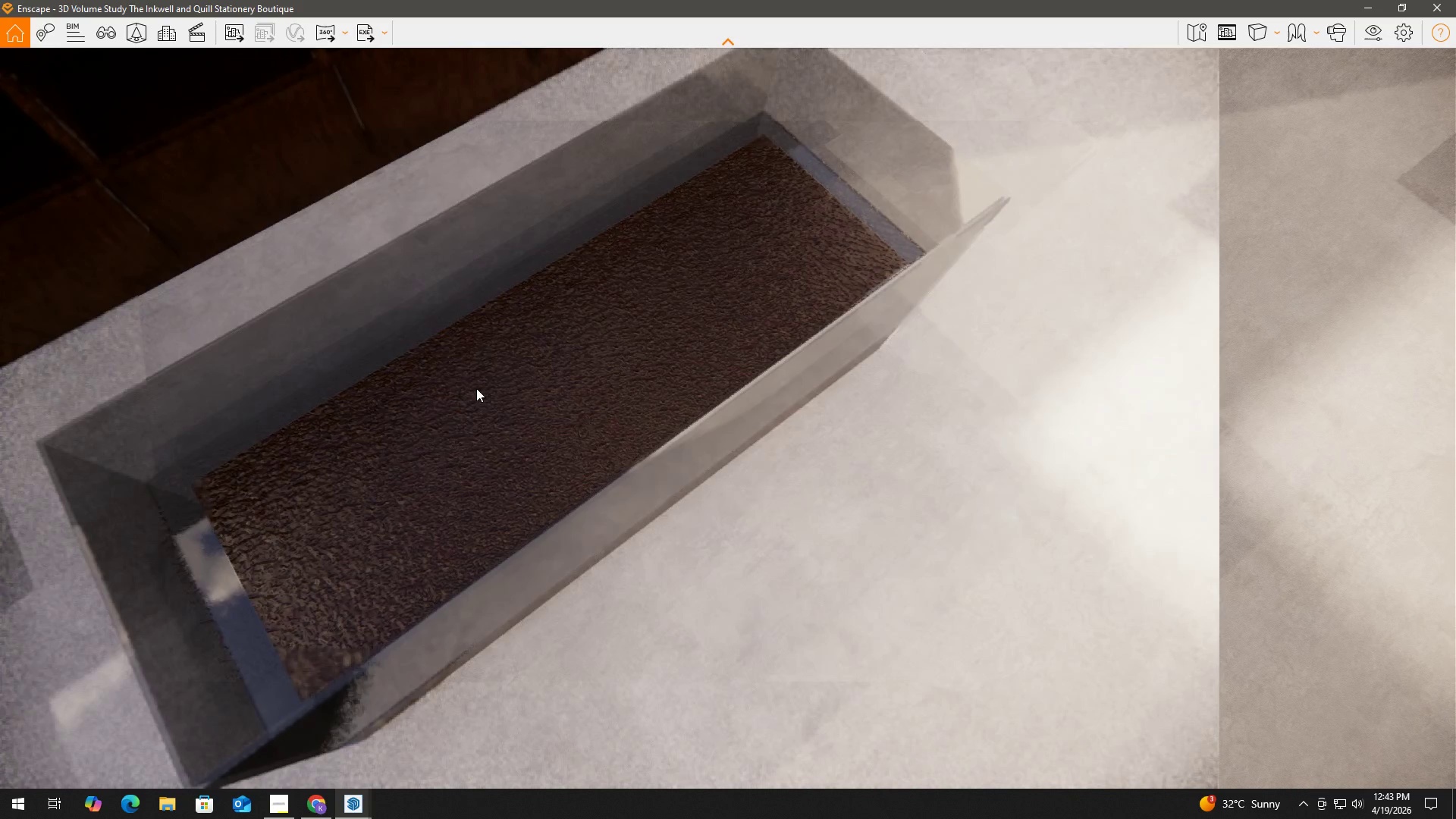 
key(Alt+AltLeft)
 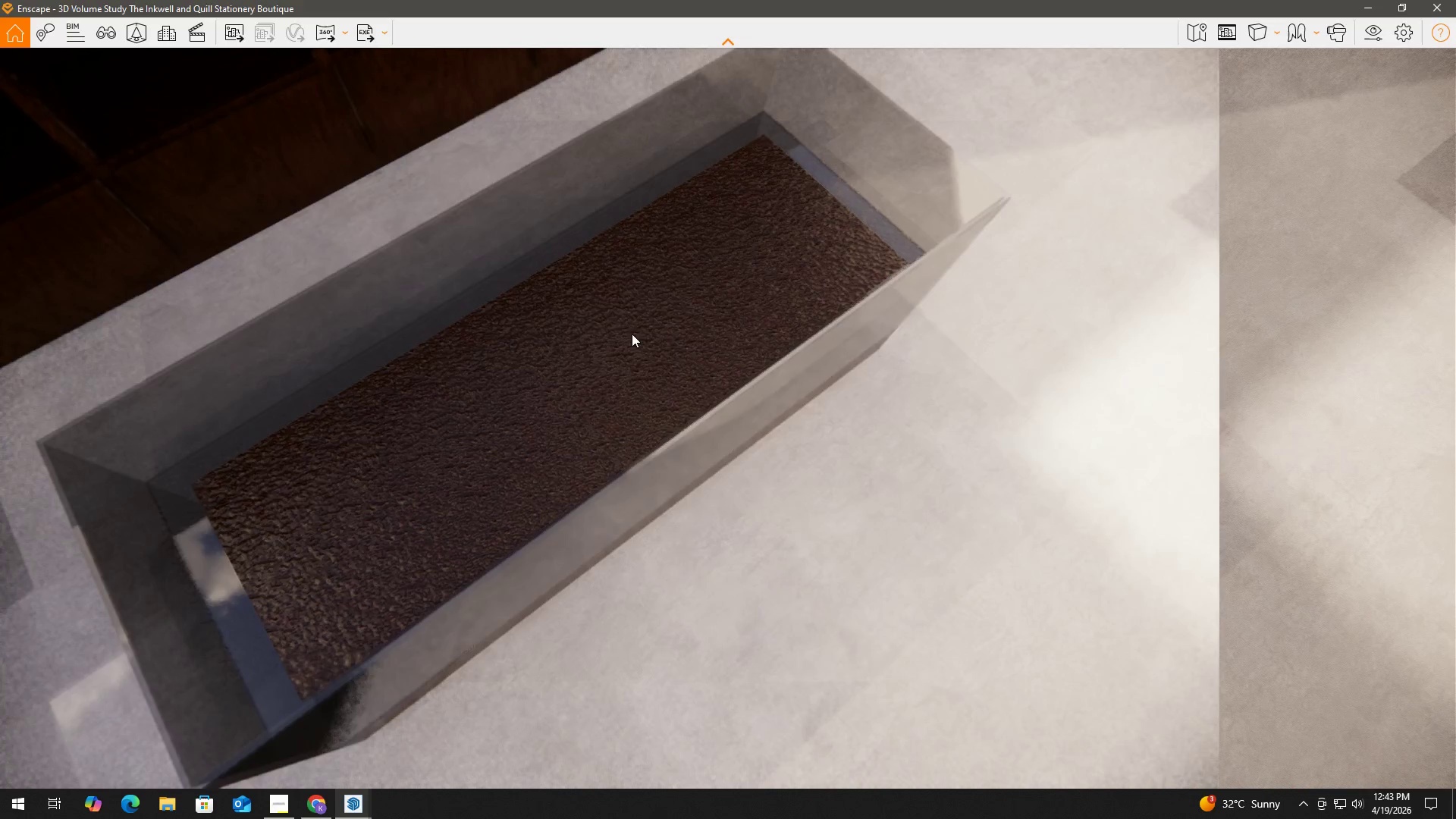 
key(Alt+Tab)
 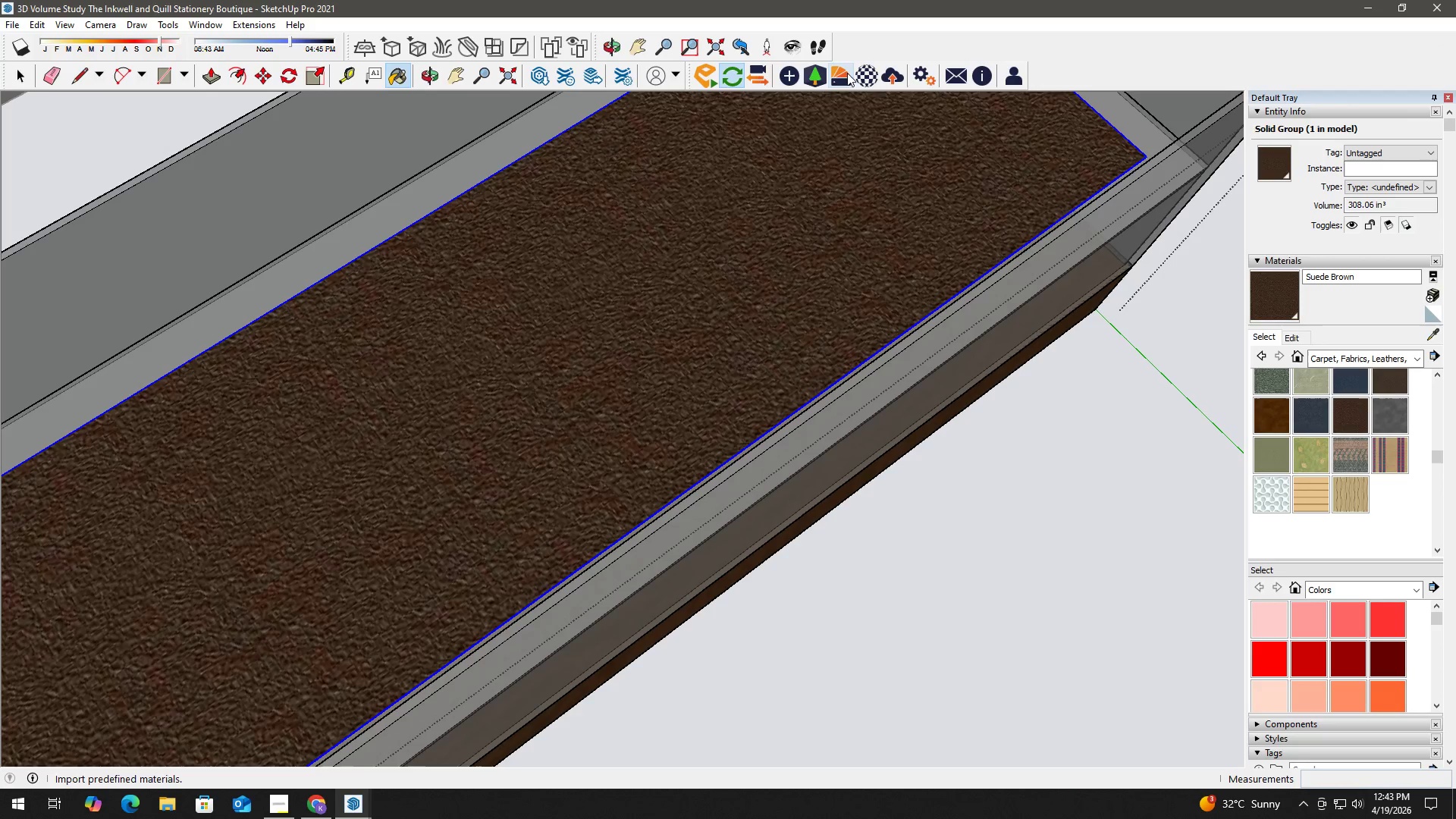 
left_click([845, 74])
 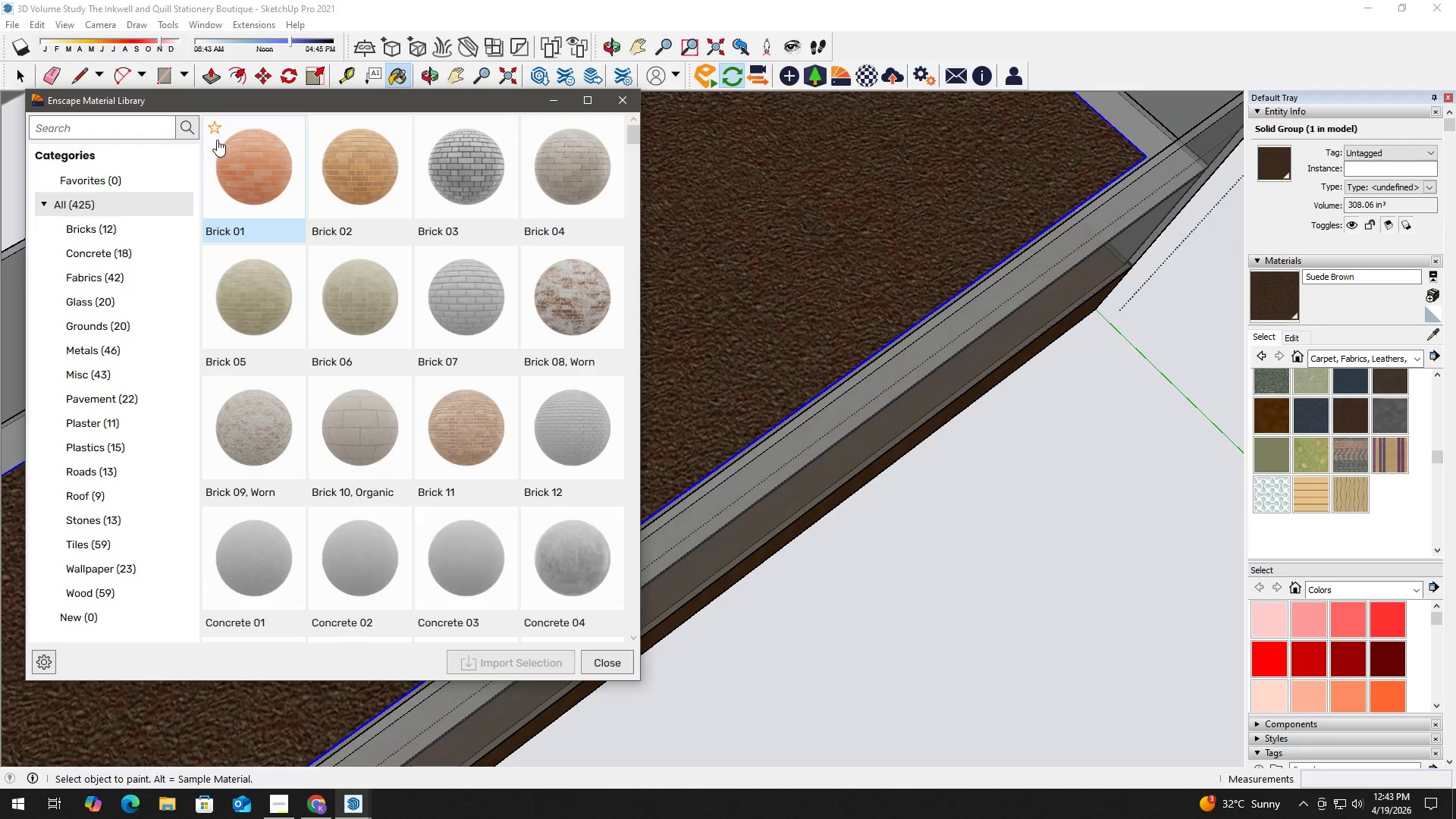 
scroll: coordinate [136, 362], scroll_direction: down, amount: 4.0
 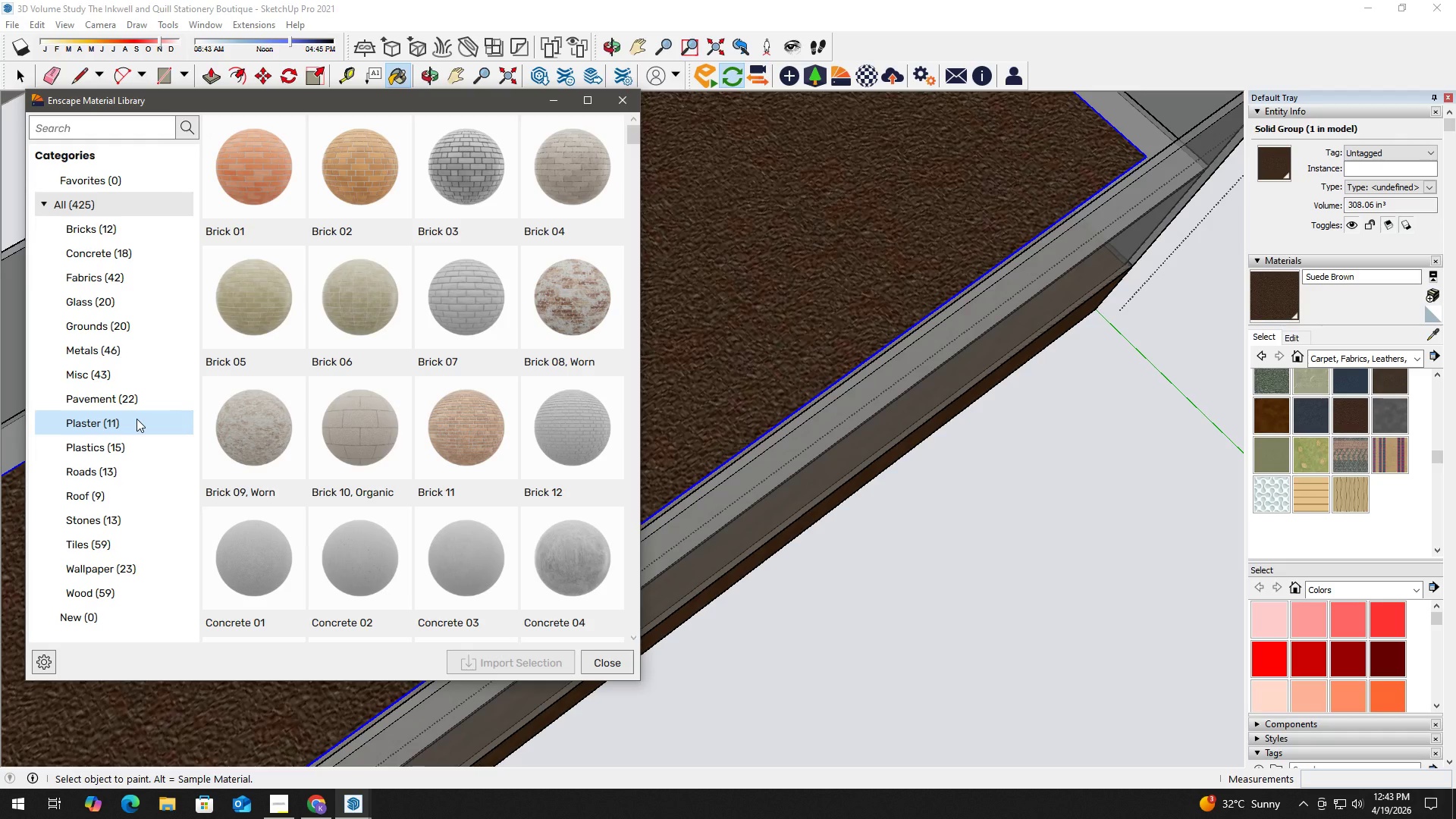 
wait(11.39)
 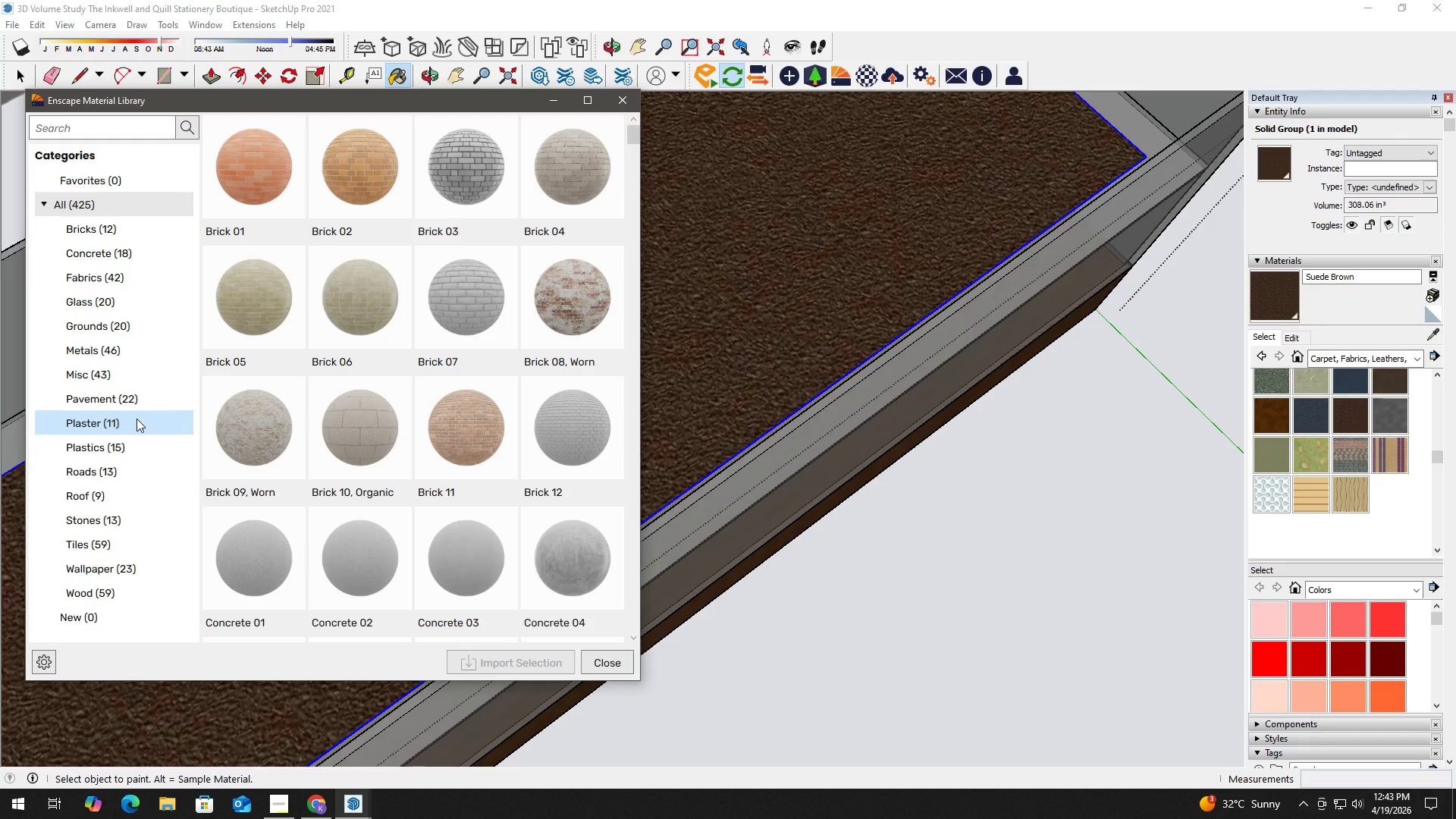 
left_click_drag(start_coordinate=[485, 108], to_coordinate=[348, 117])
 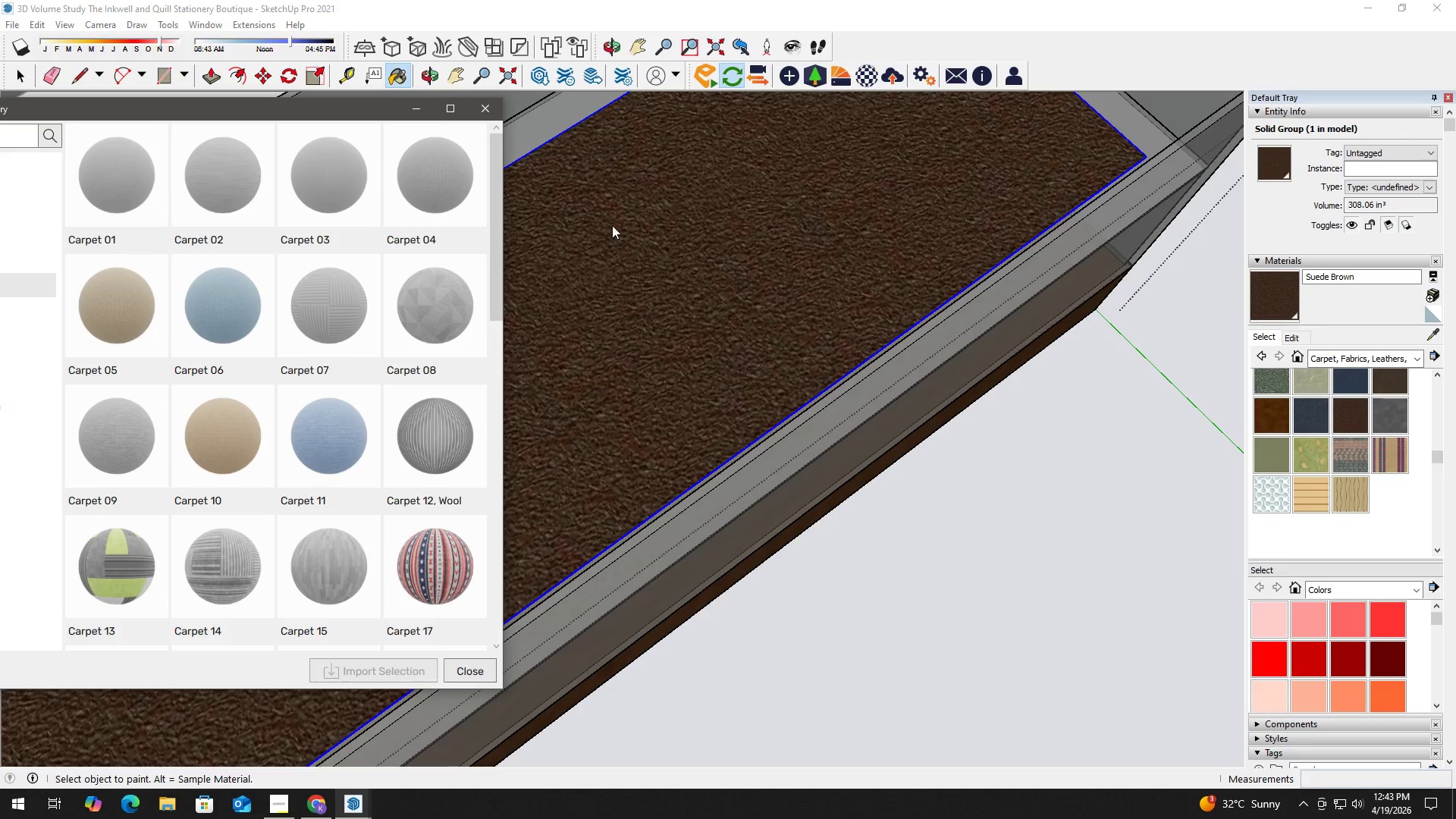 
left_click([612, 225])
 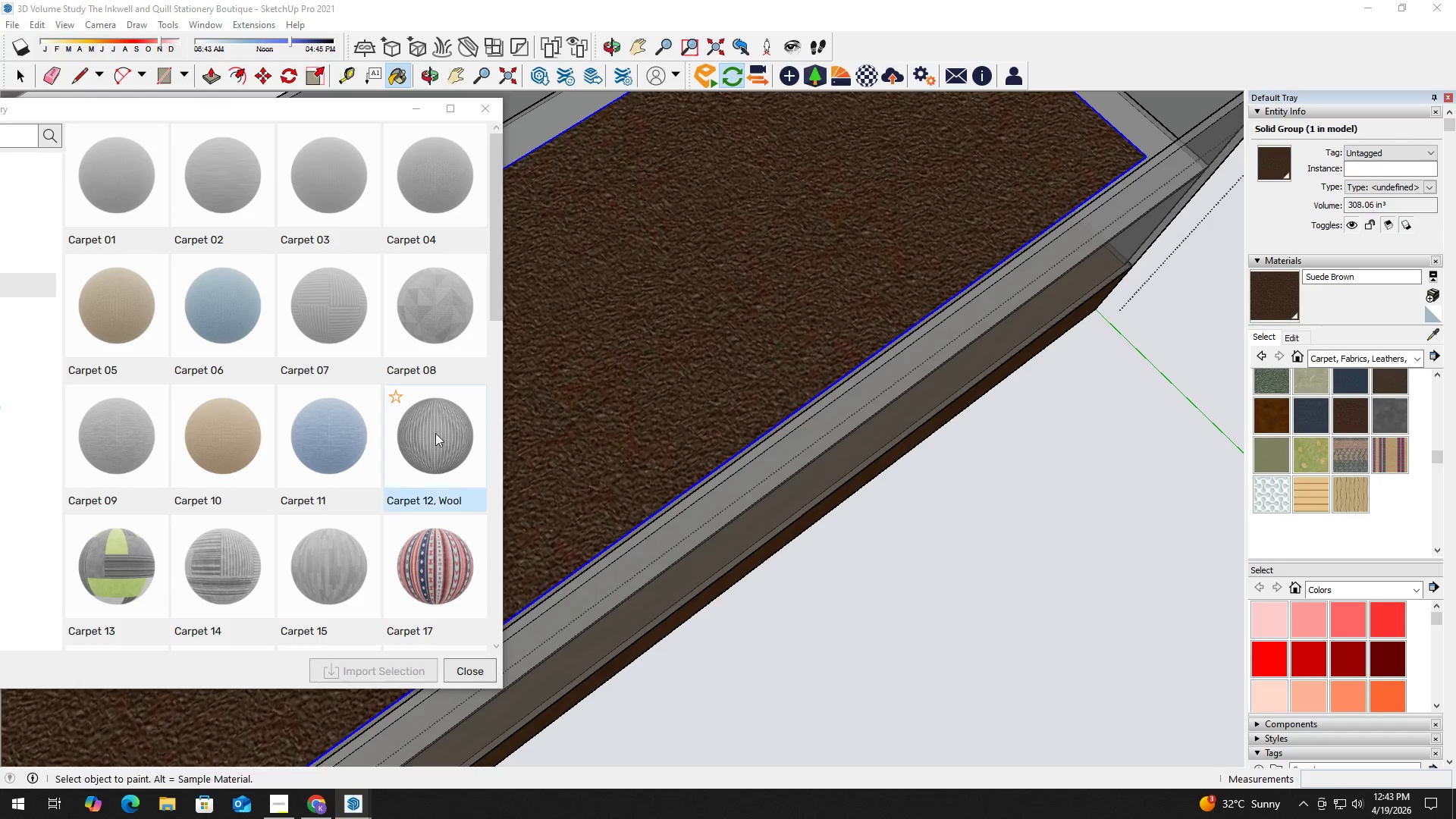 
scroll: coordinate [287, 546], scroll_direction: down, amount: 3.0
 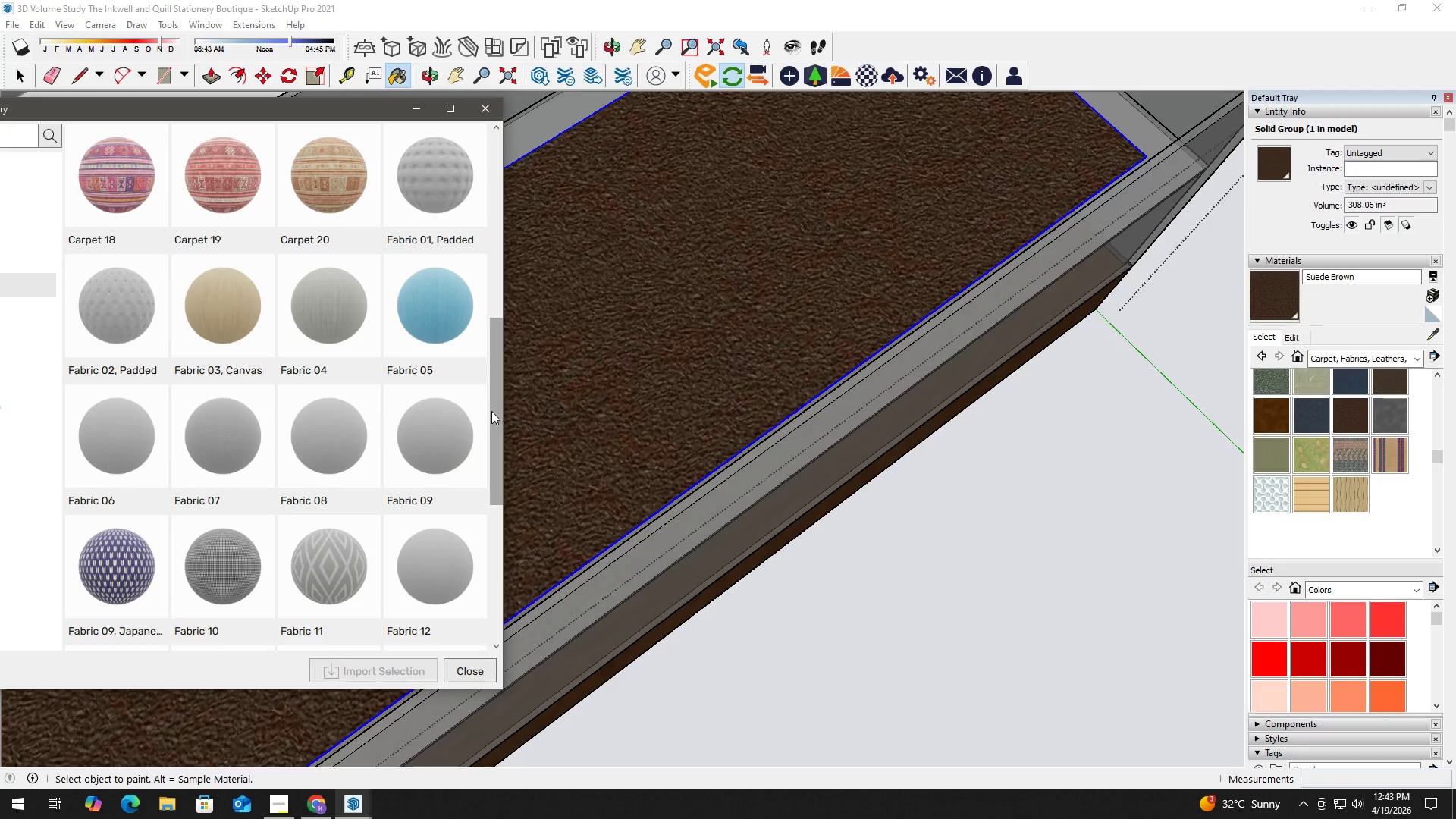 
left_click_drag(start_coordinate=[497, 409], to_coordinate=[500, 485])
 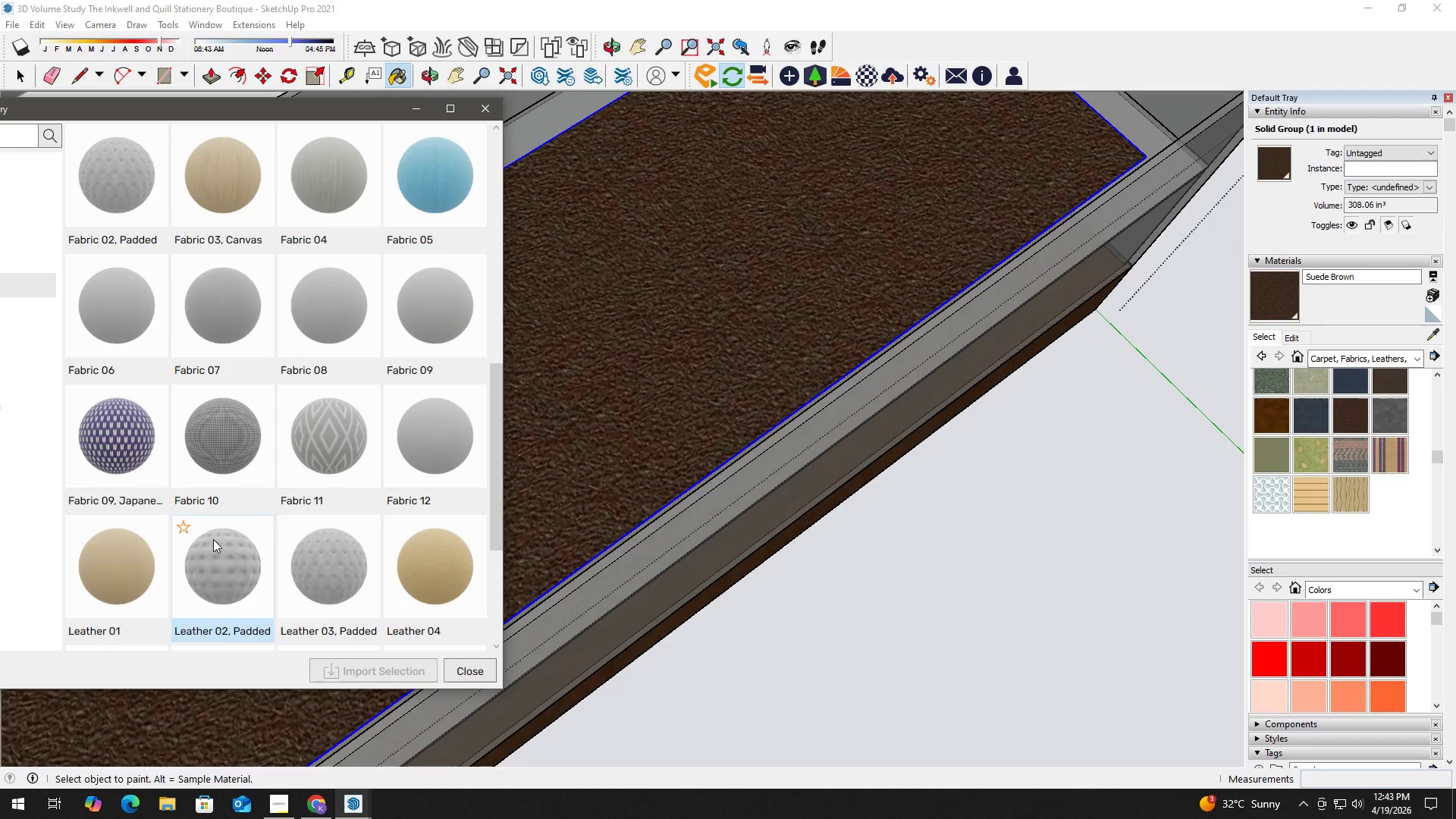 
left_click([133, 327])
 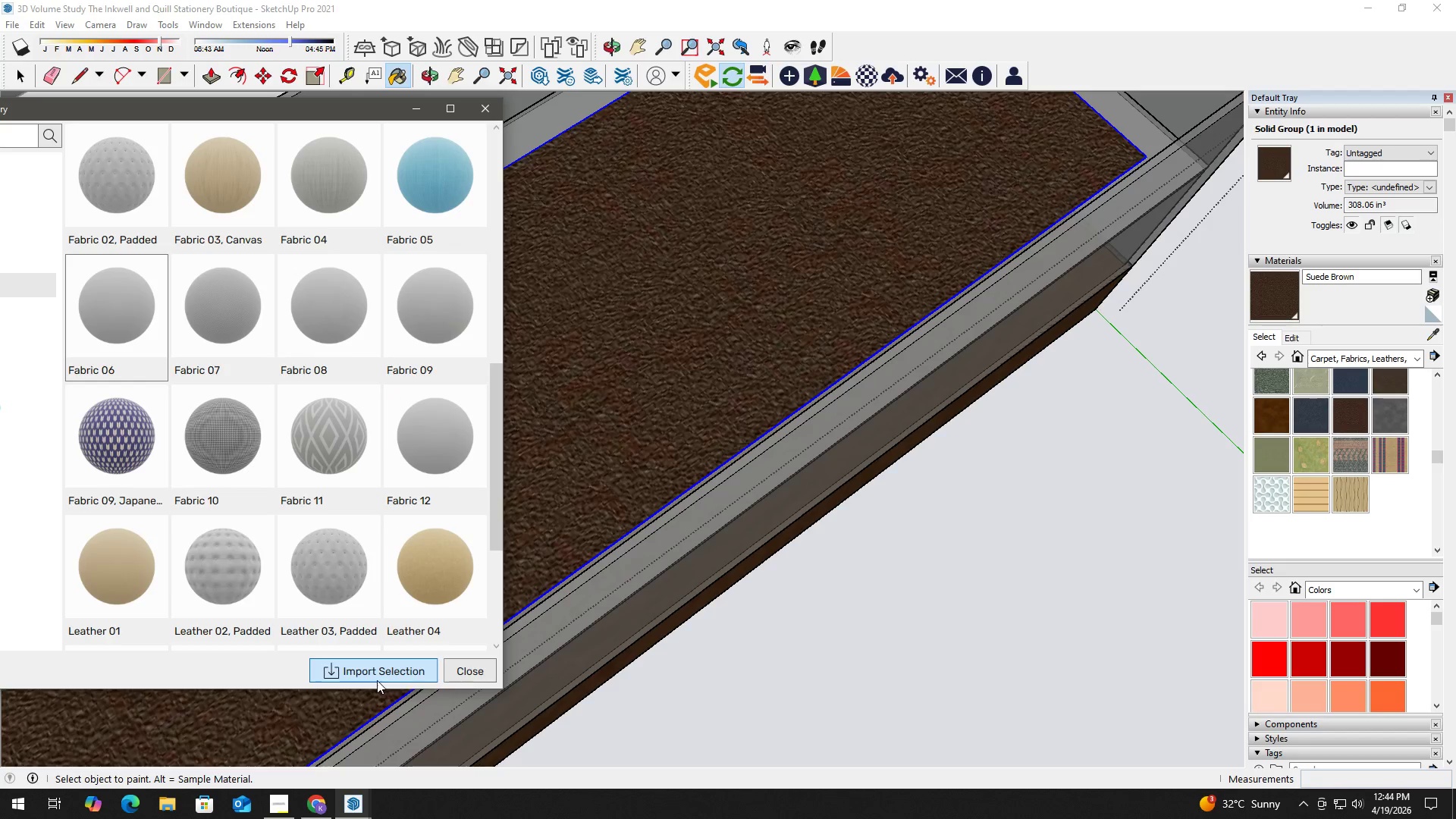 
left_click([361, 675])
 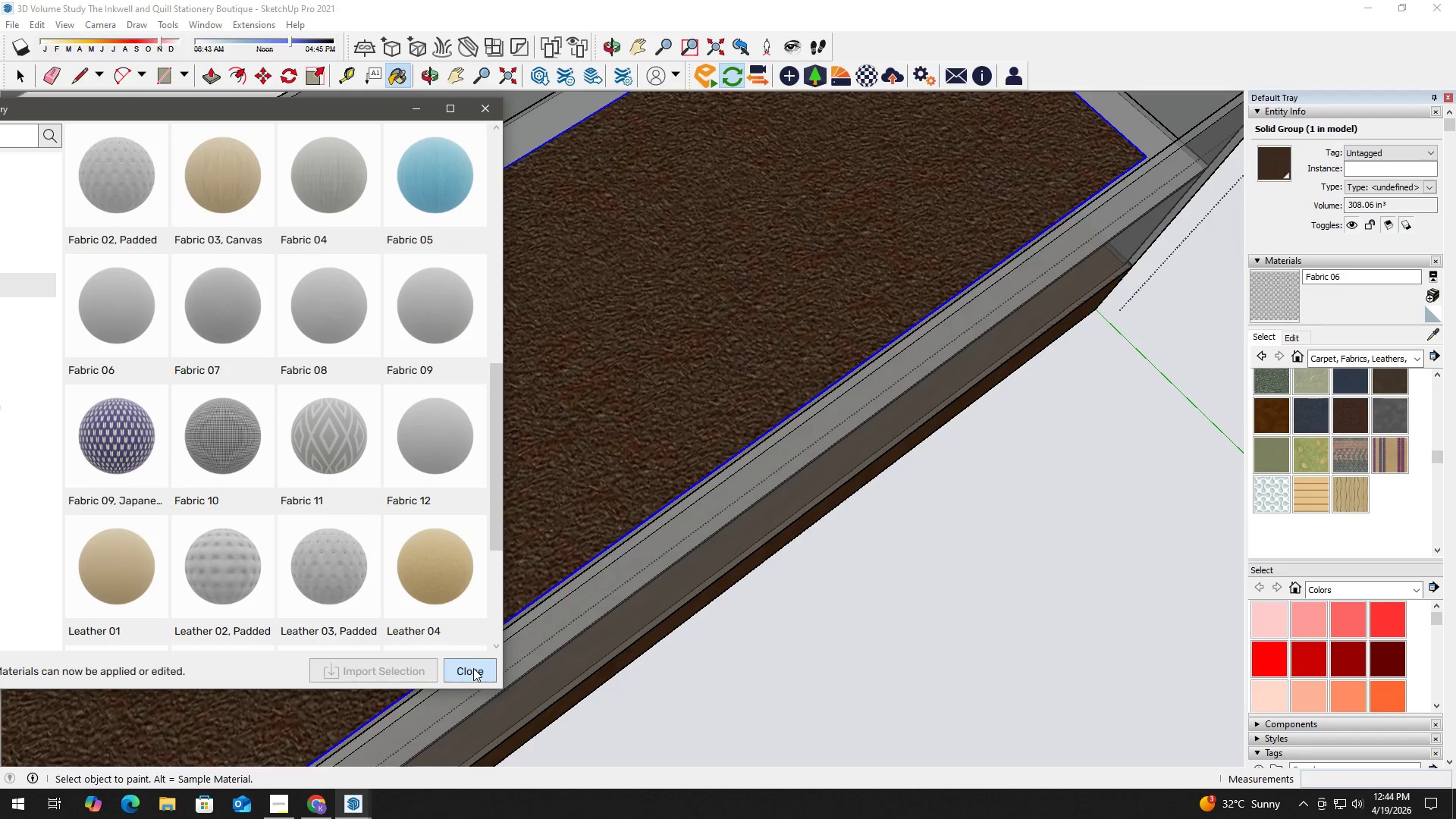 
left_click([473, 667])
 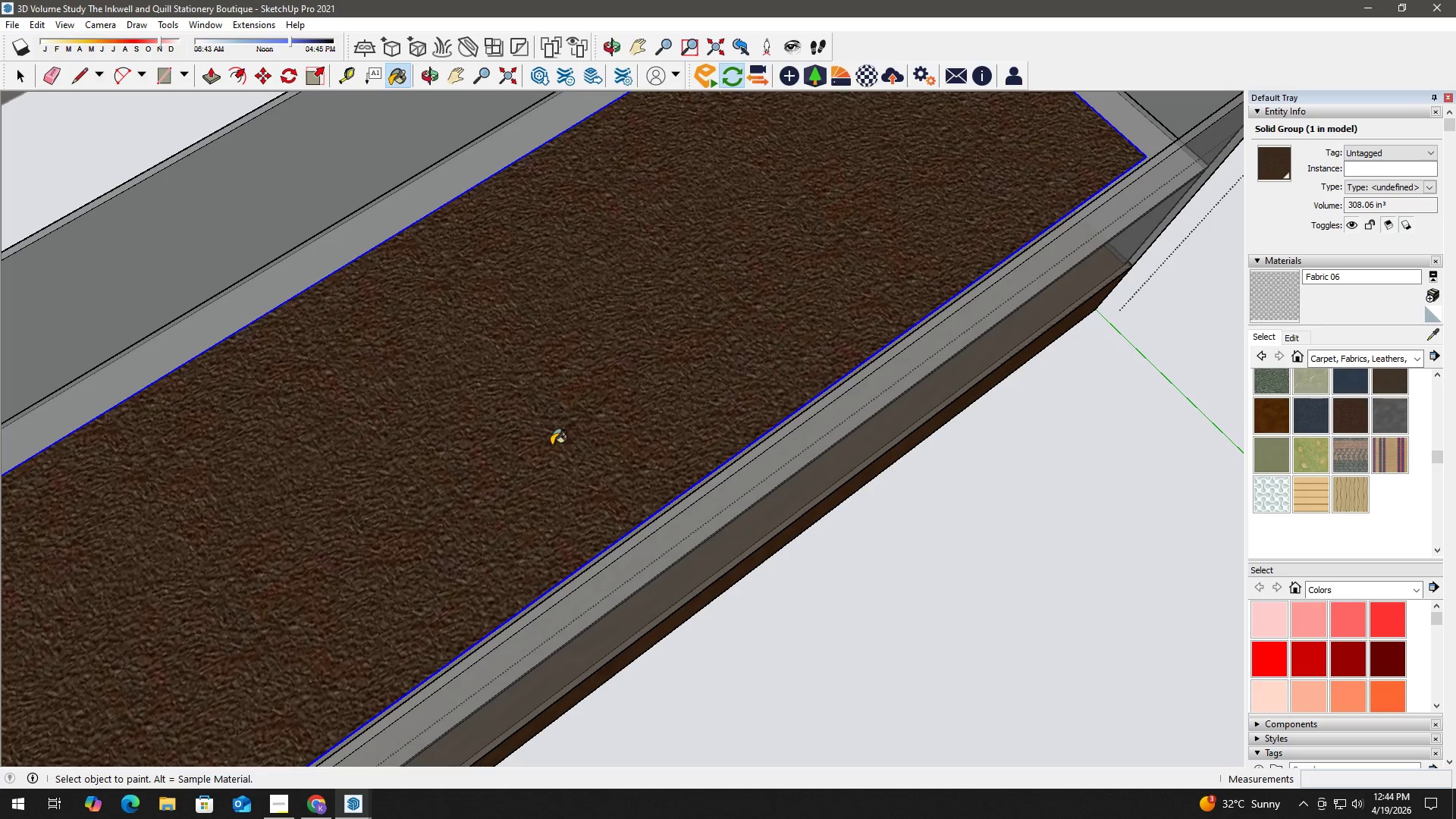 
left_click([551, 445])
 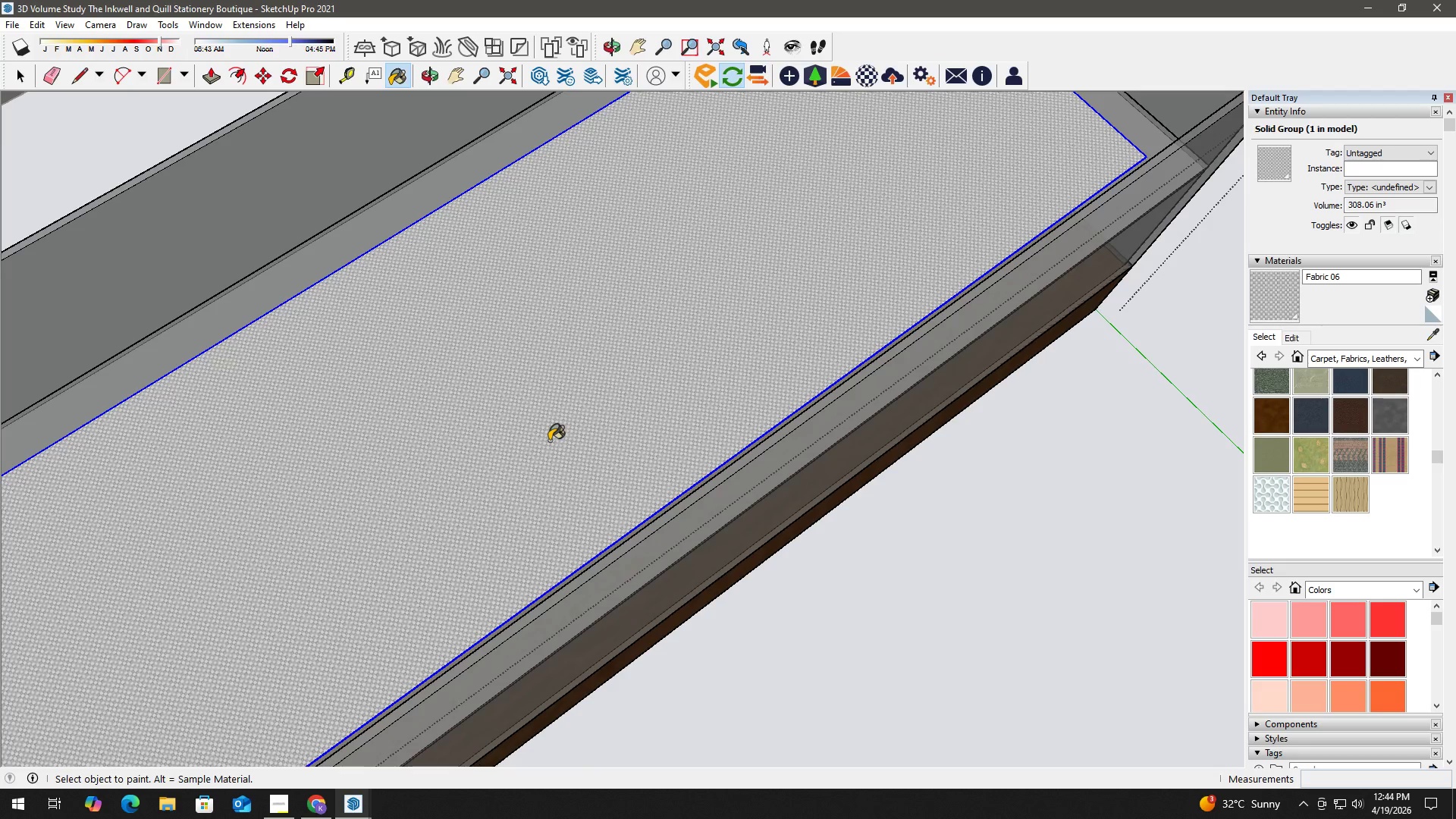 
key(Space)
 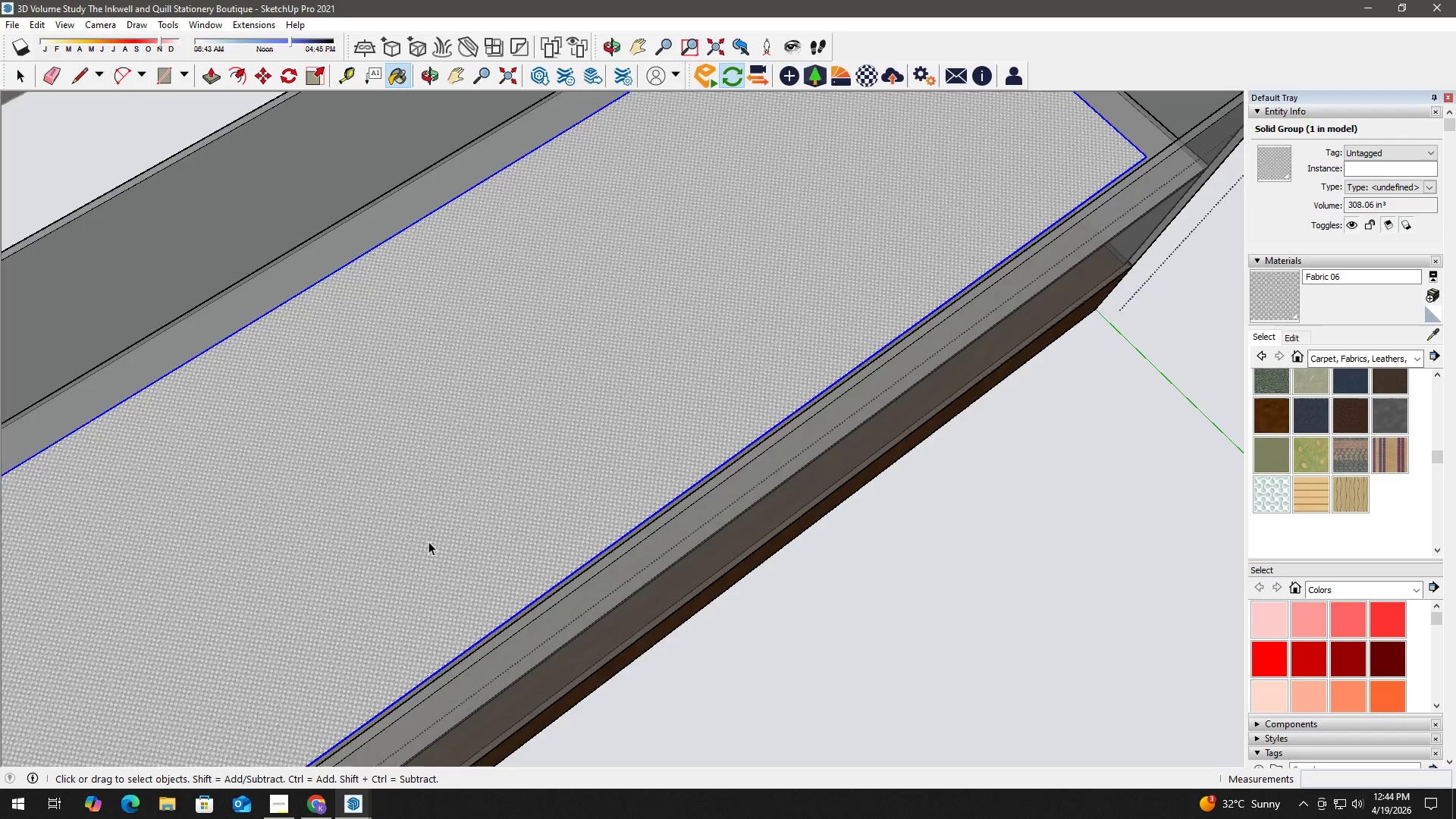 
scroll: coordinate [437, 525], scroll_direction: up, amount: 8.0
 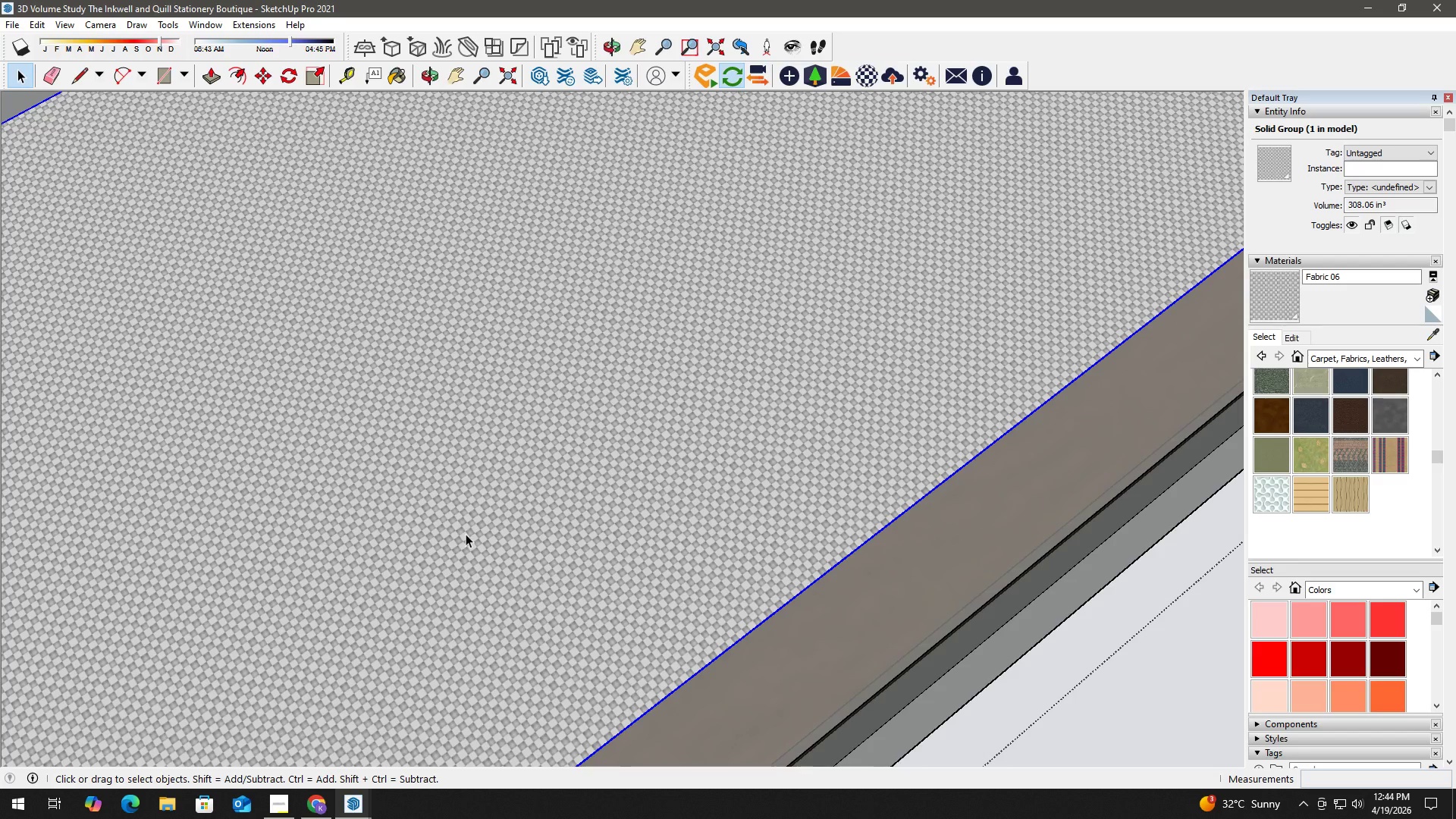 
wait(25.45)
 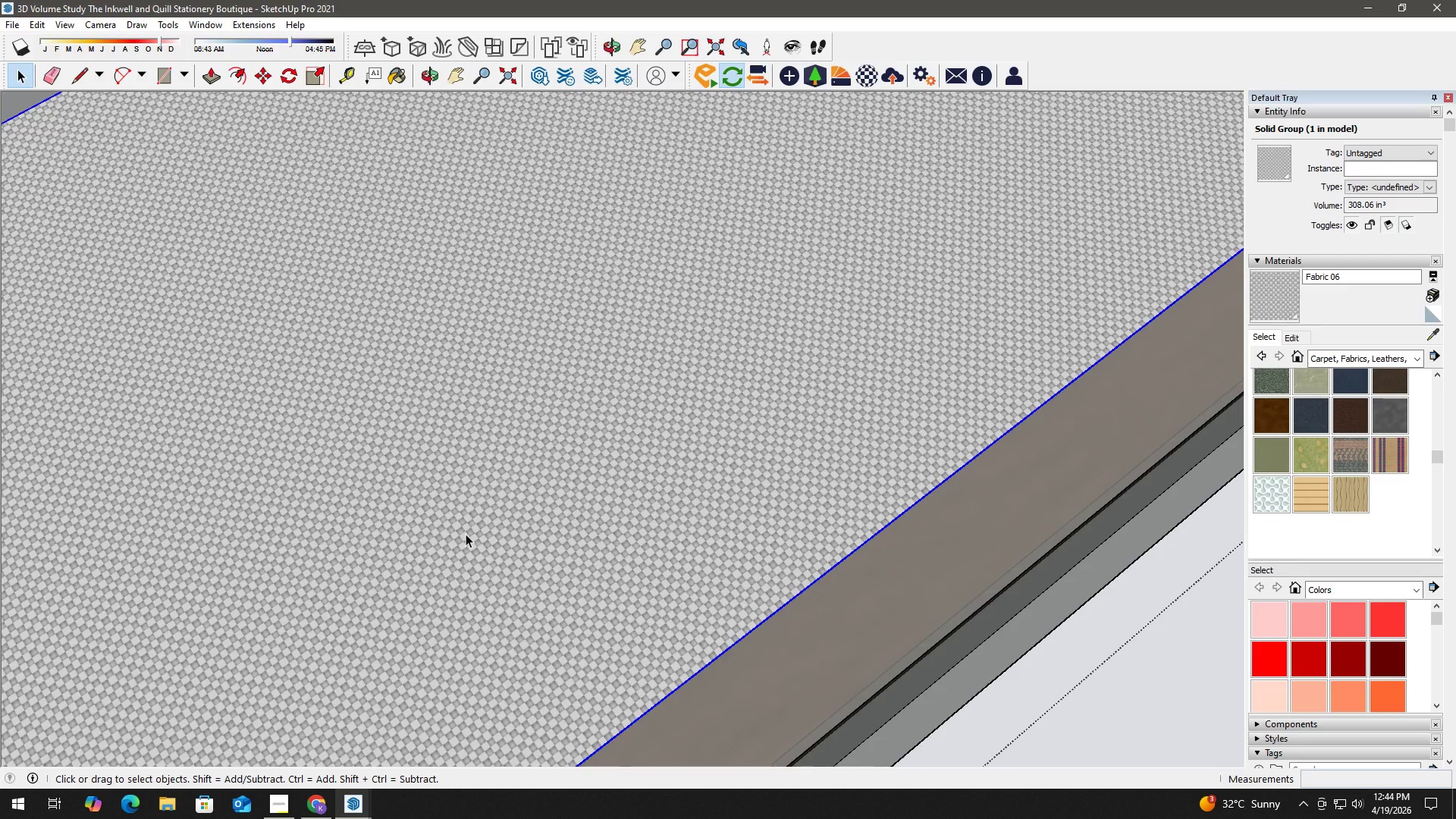 
scroll: coordinate [659, 303], scroll_direction: down, amount: 16.0
 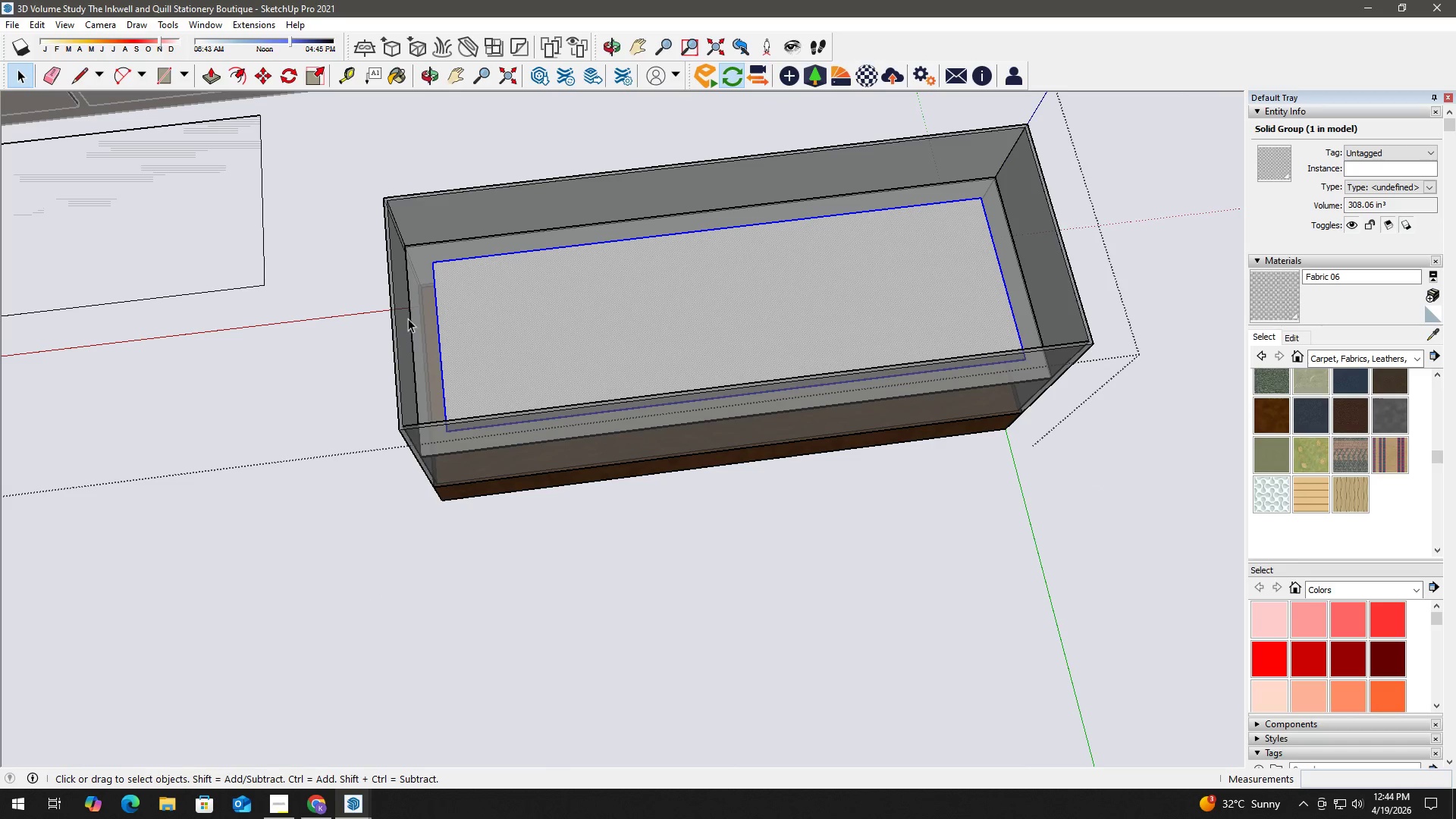 
left_click([218, 225])
 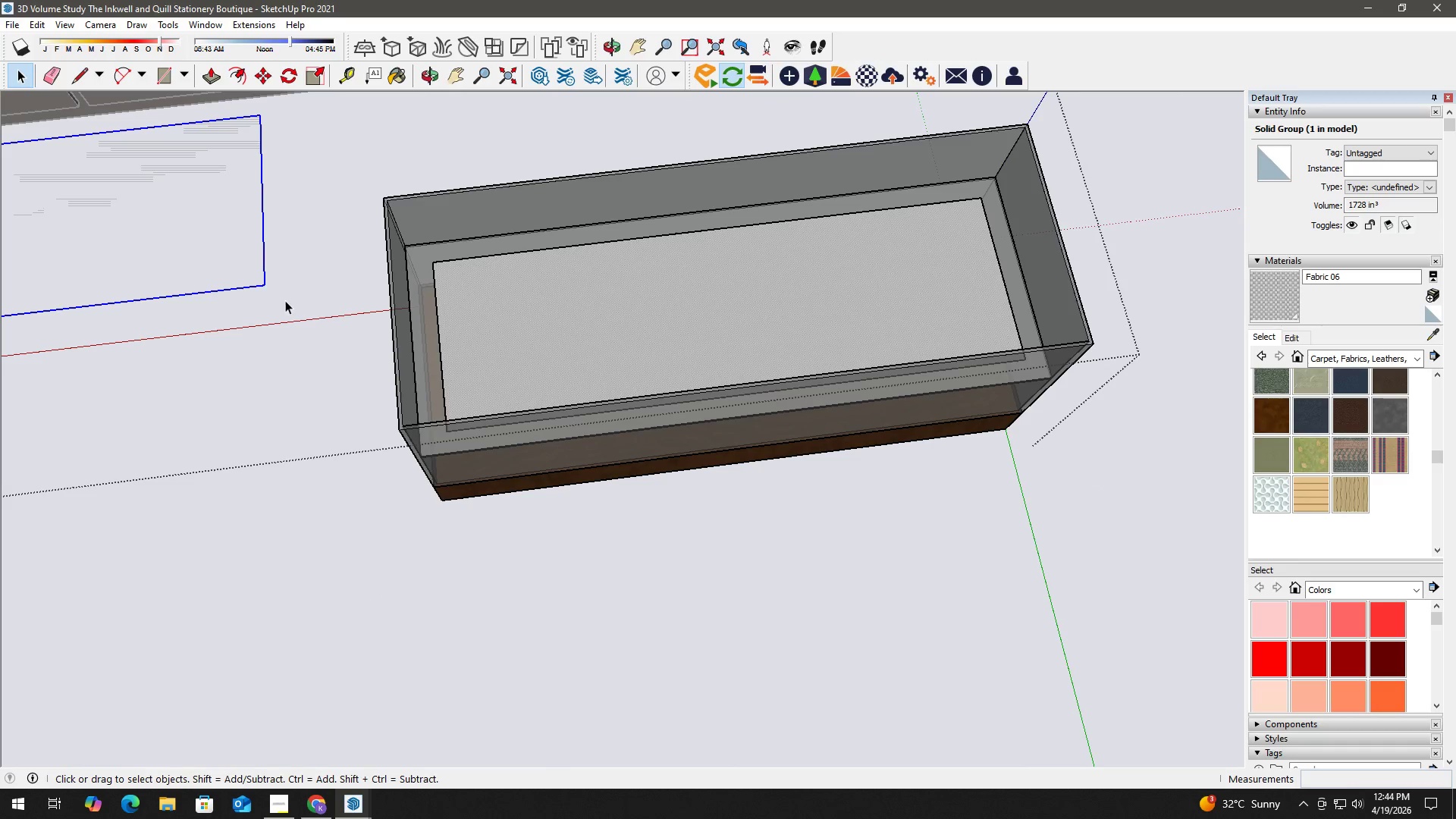 
key(M)
 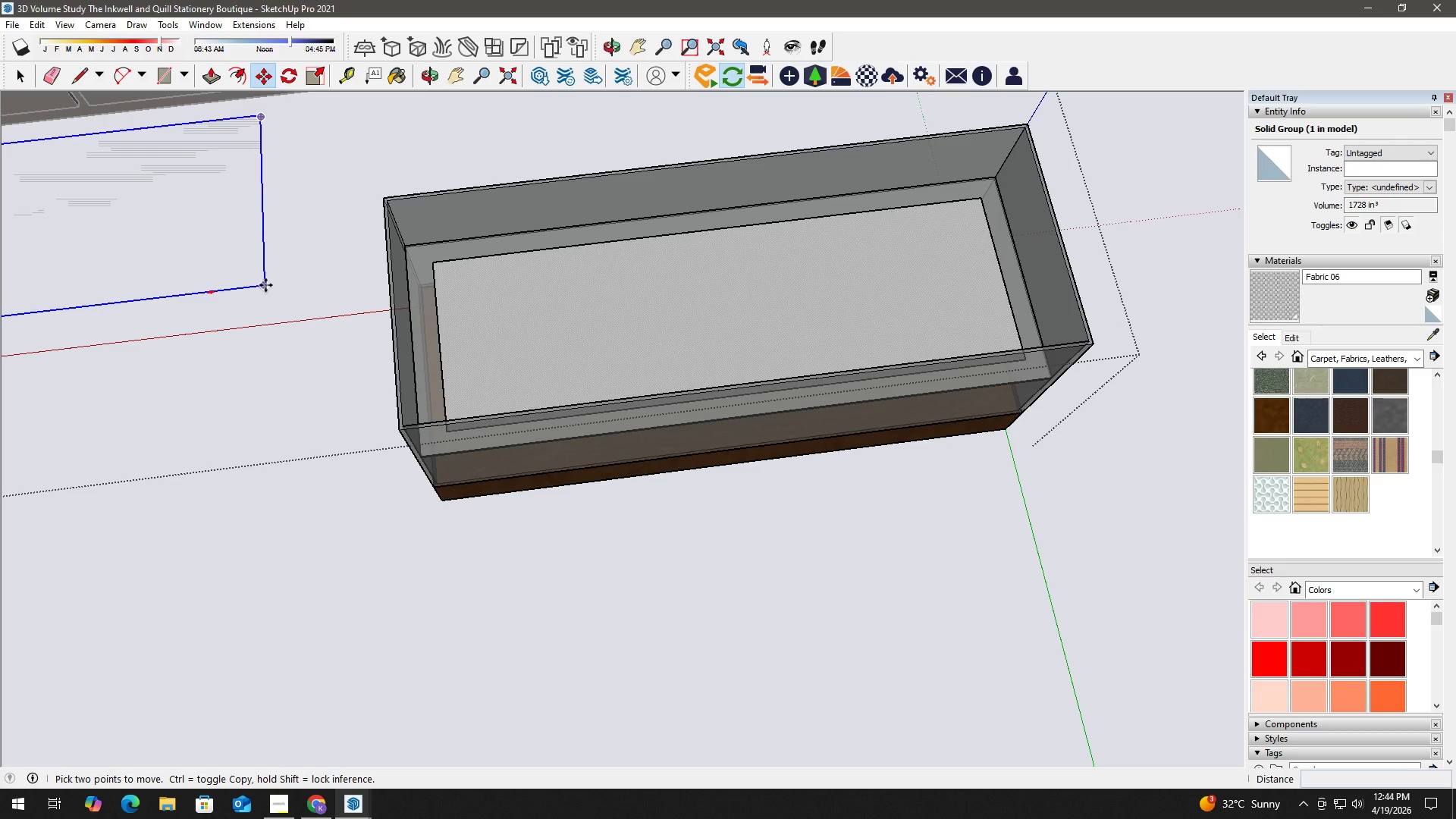 
left_click([264, 284])
 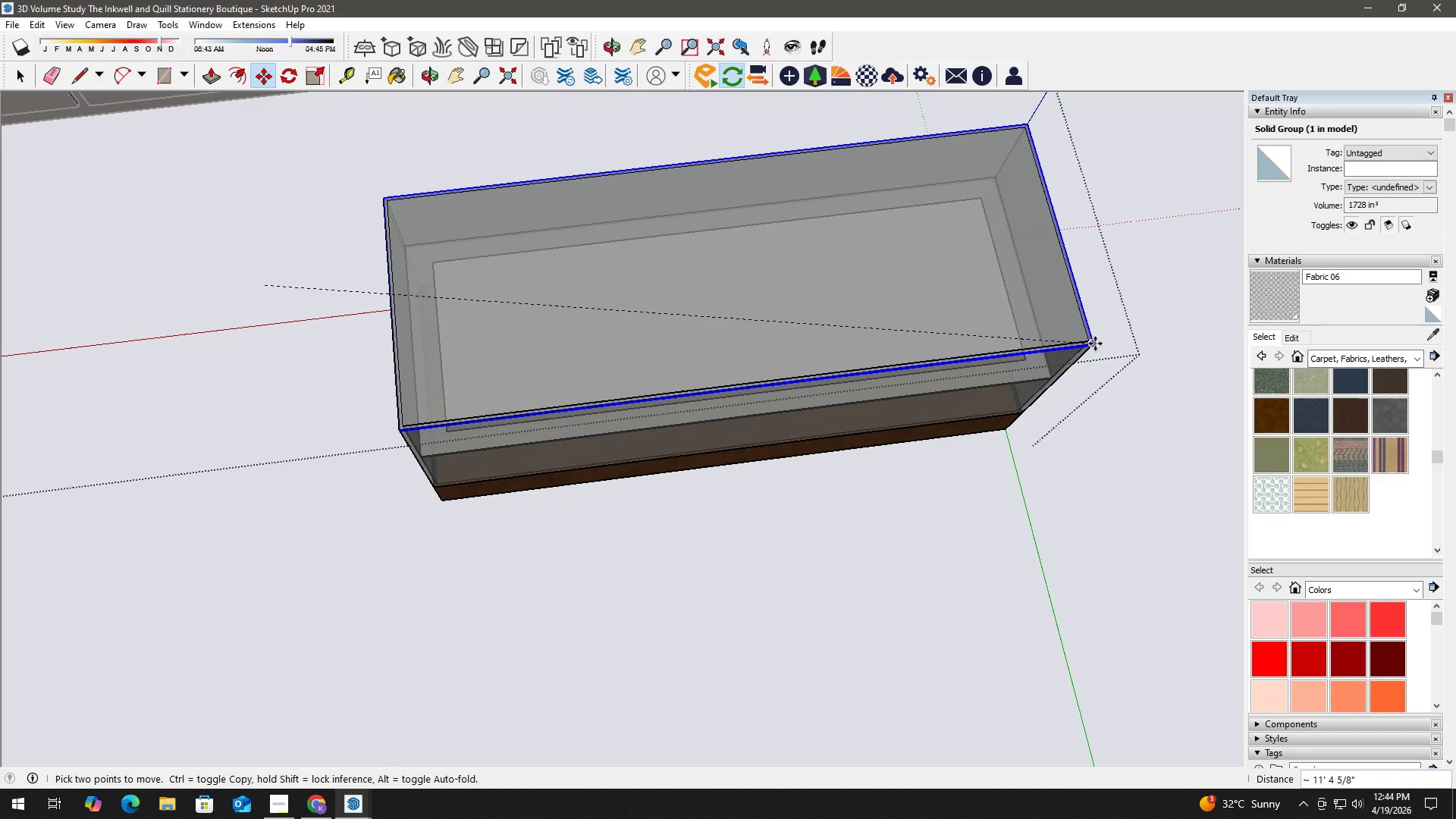 
scroll: coordinate [305, 508], scroll_direction: up, amount: 44.0
 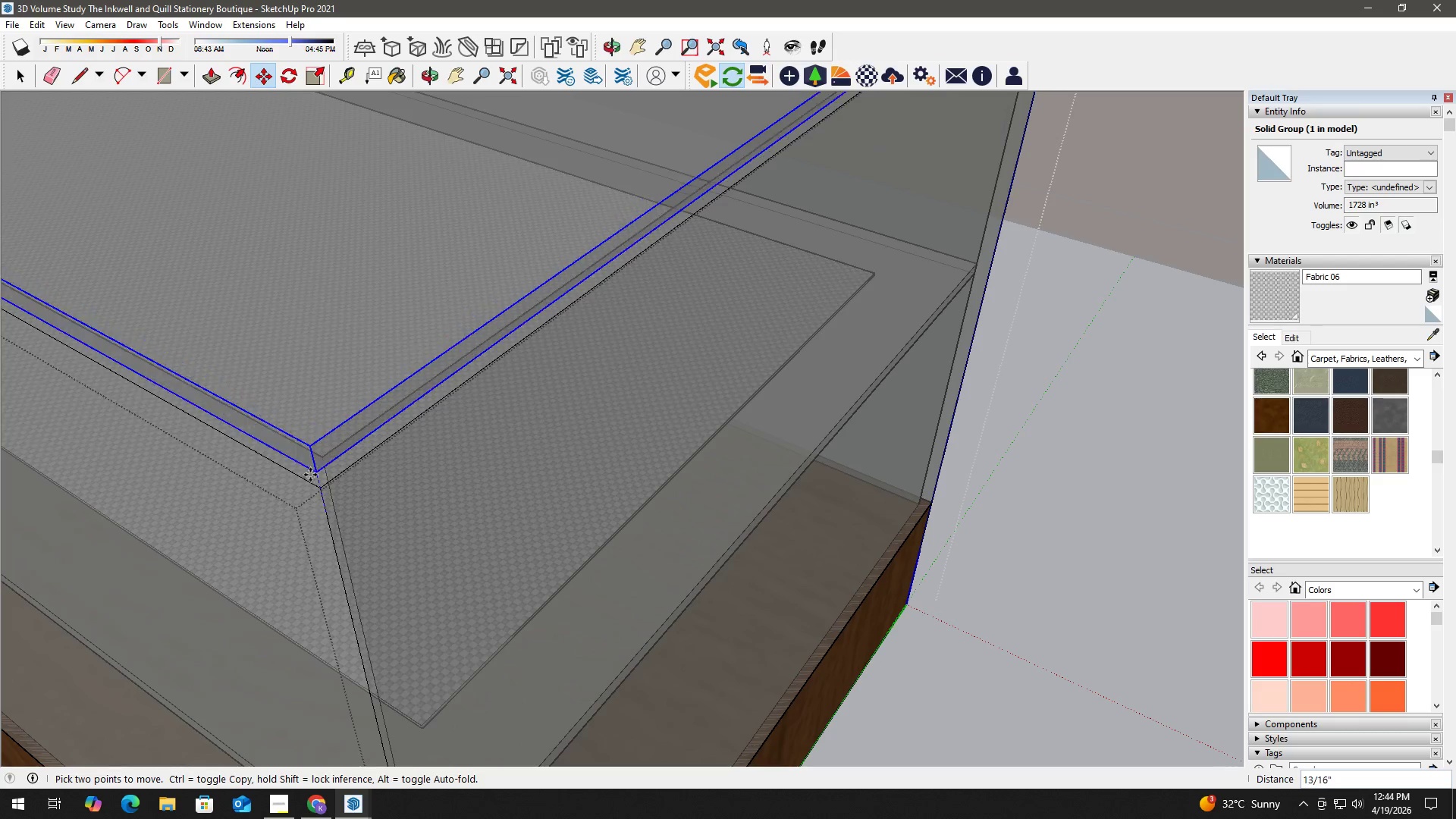 
left_click([323, 490])
 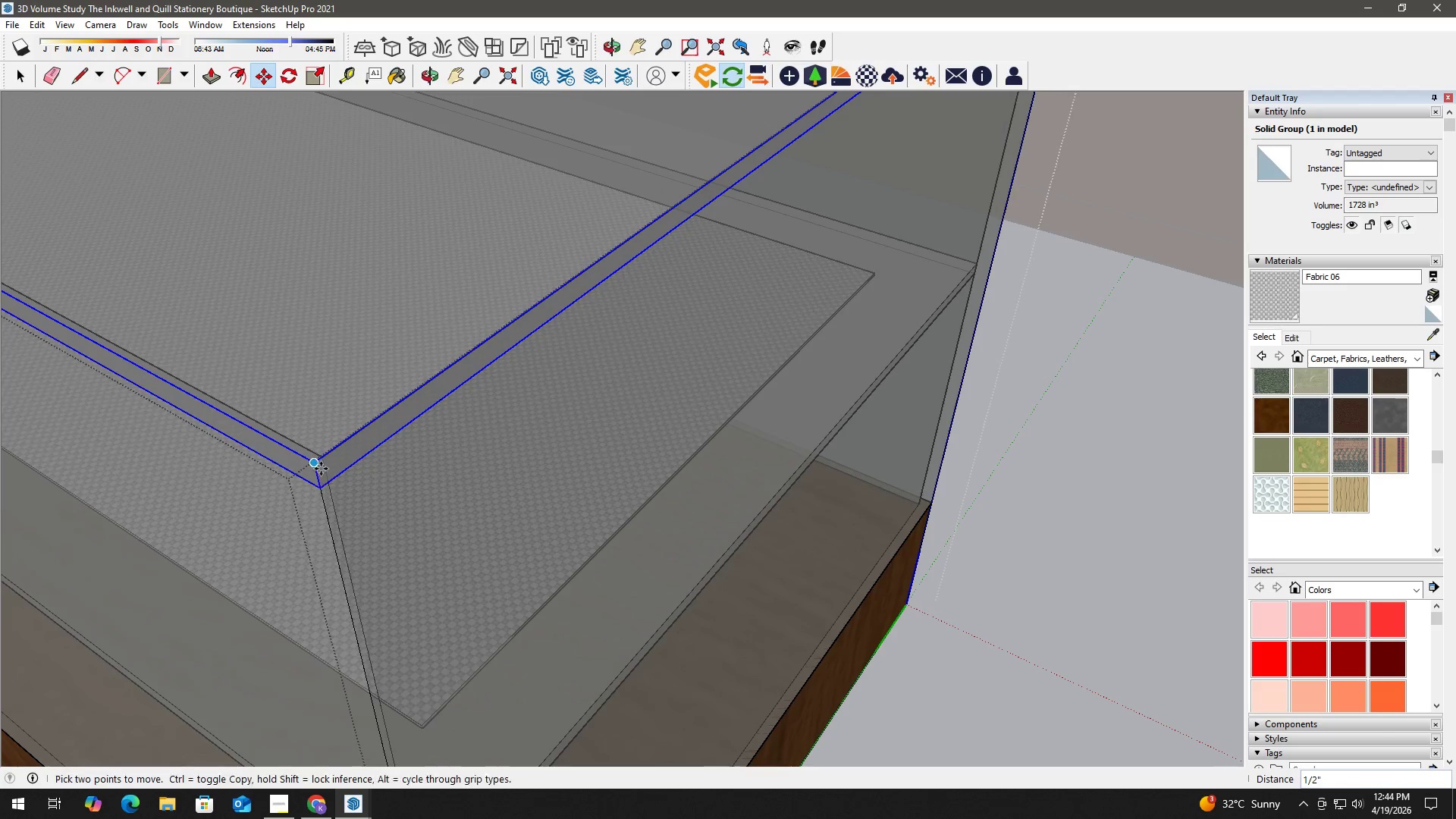 
type( kk)
 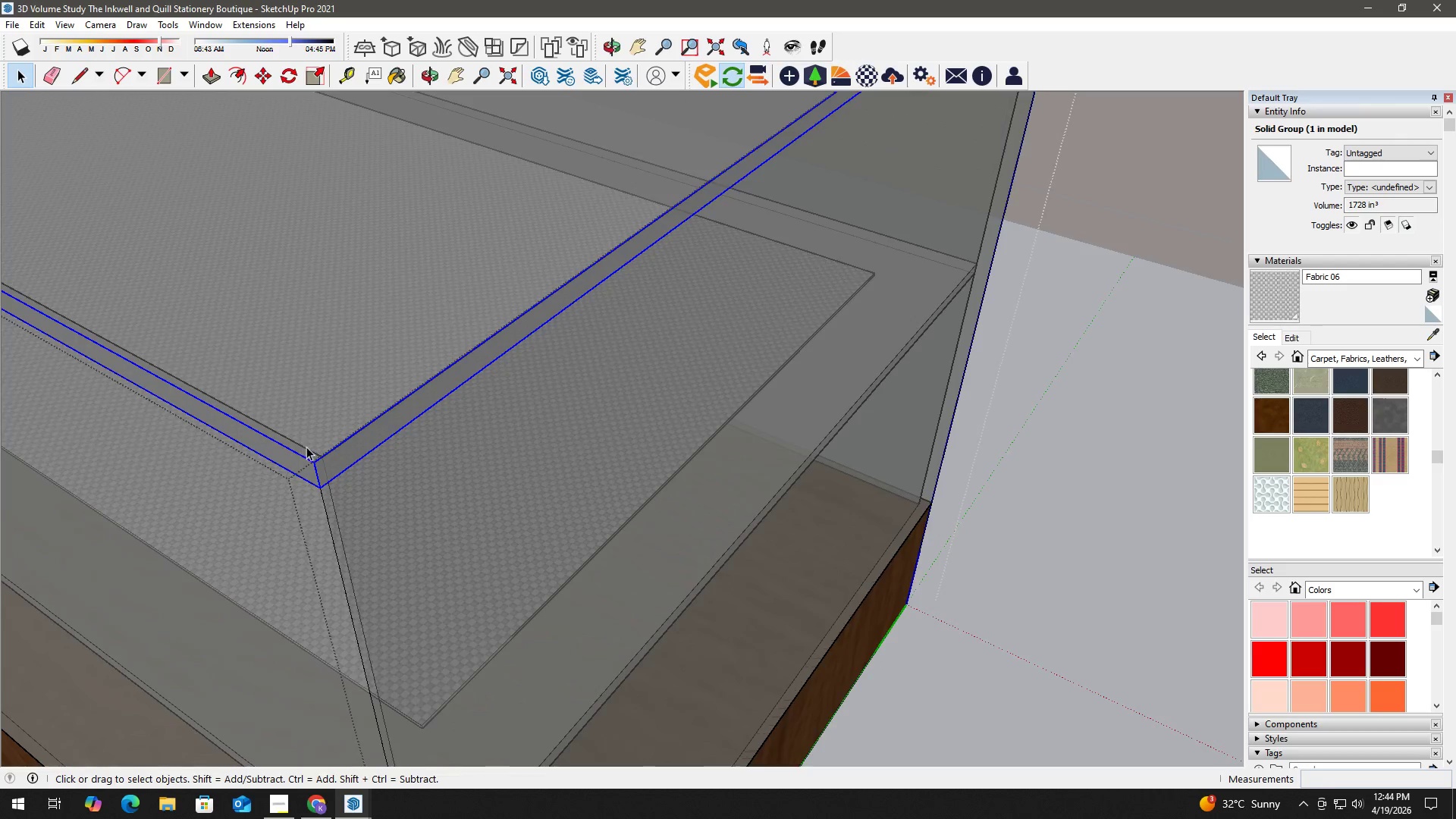 
key(Space)
 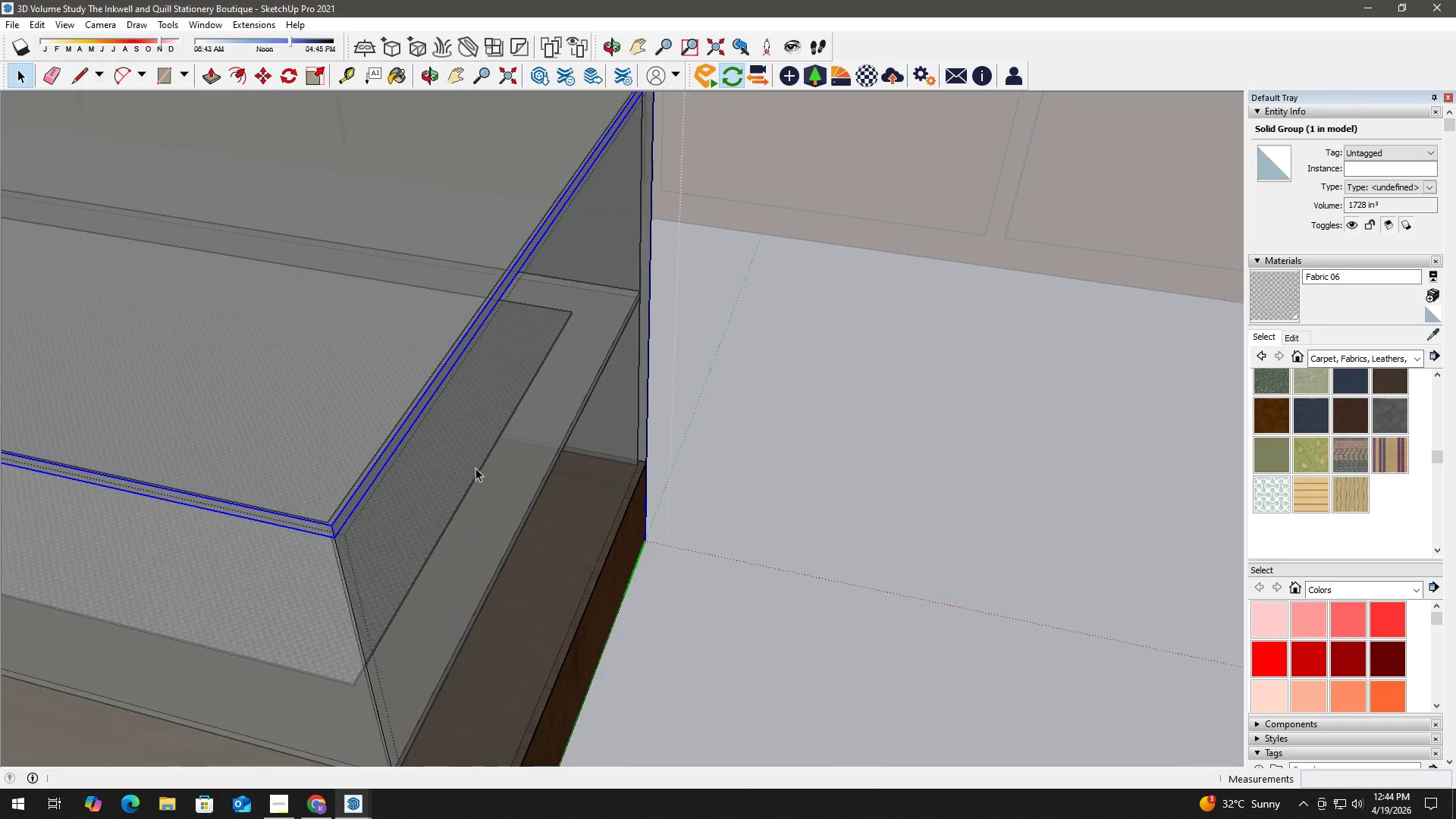 
scroll: coordinate [405, 464], scroll_direction: down, amount: 7.0
 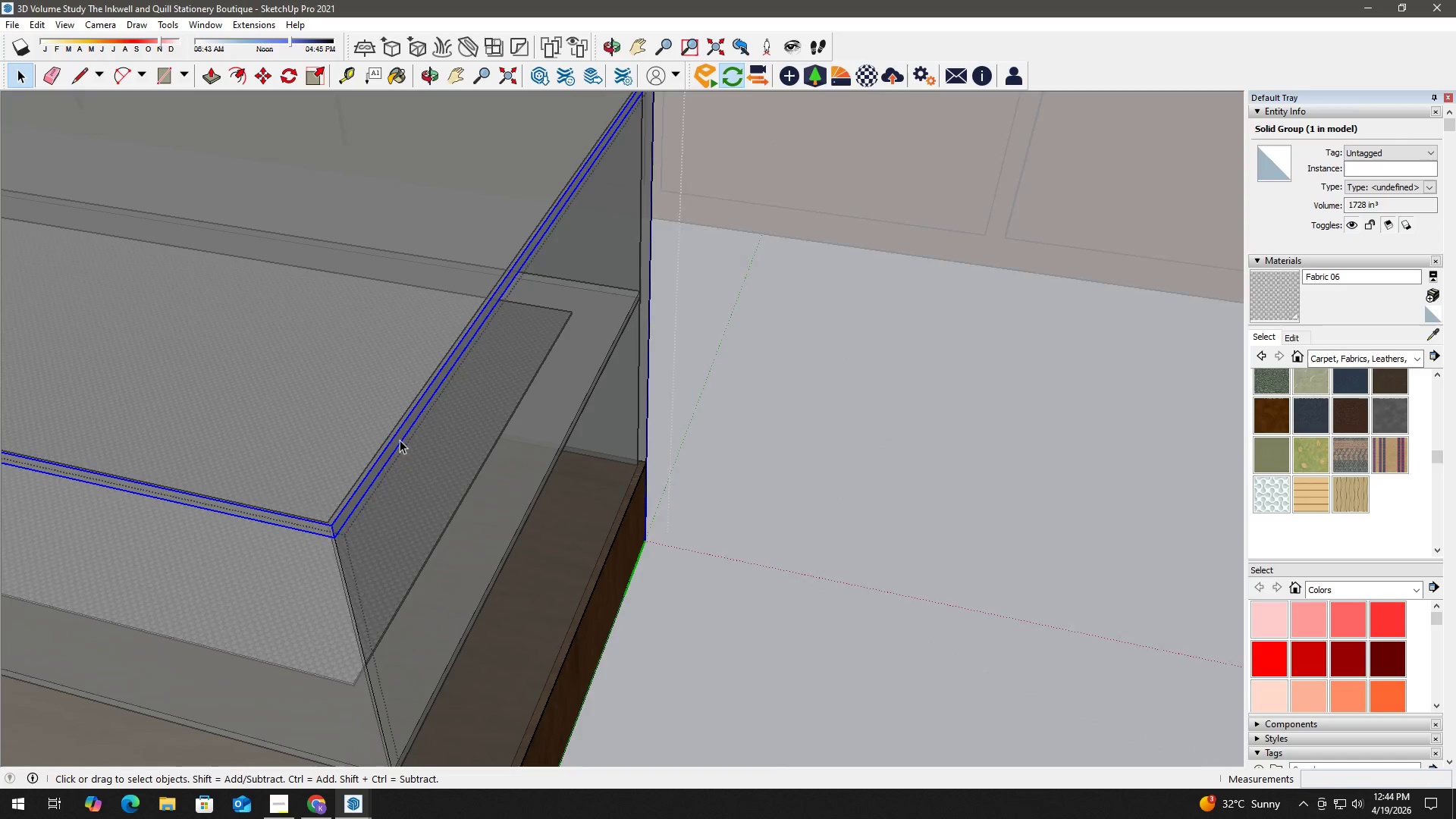 
key(Escape)
 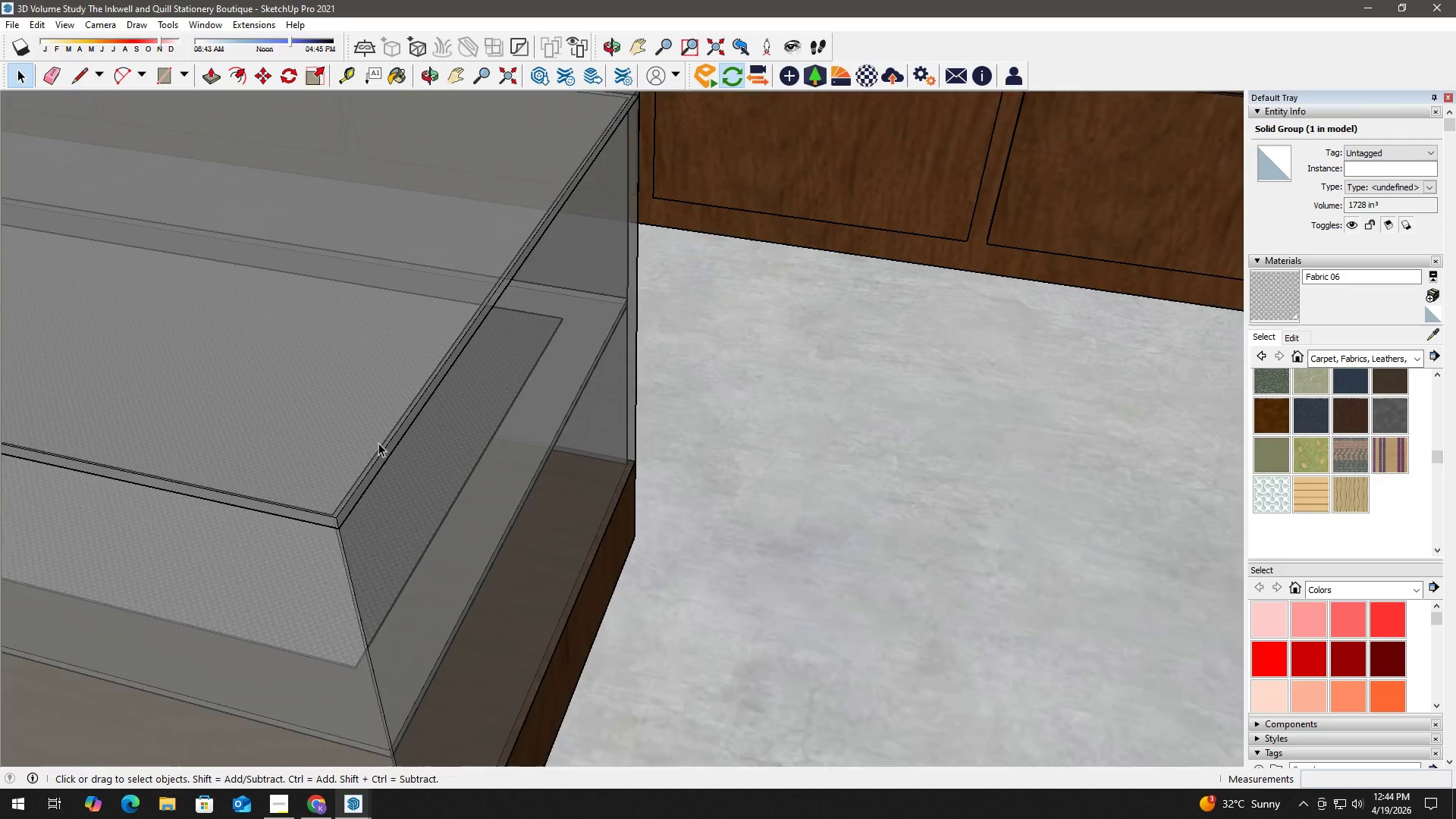 
key(Escape)
 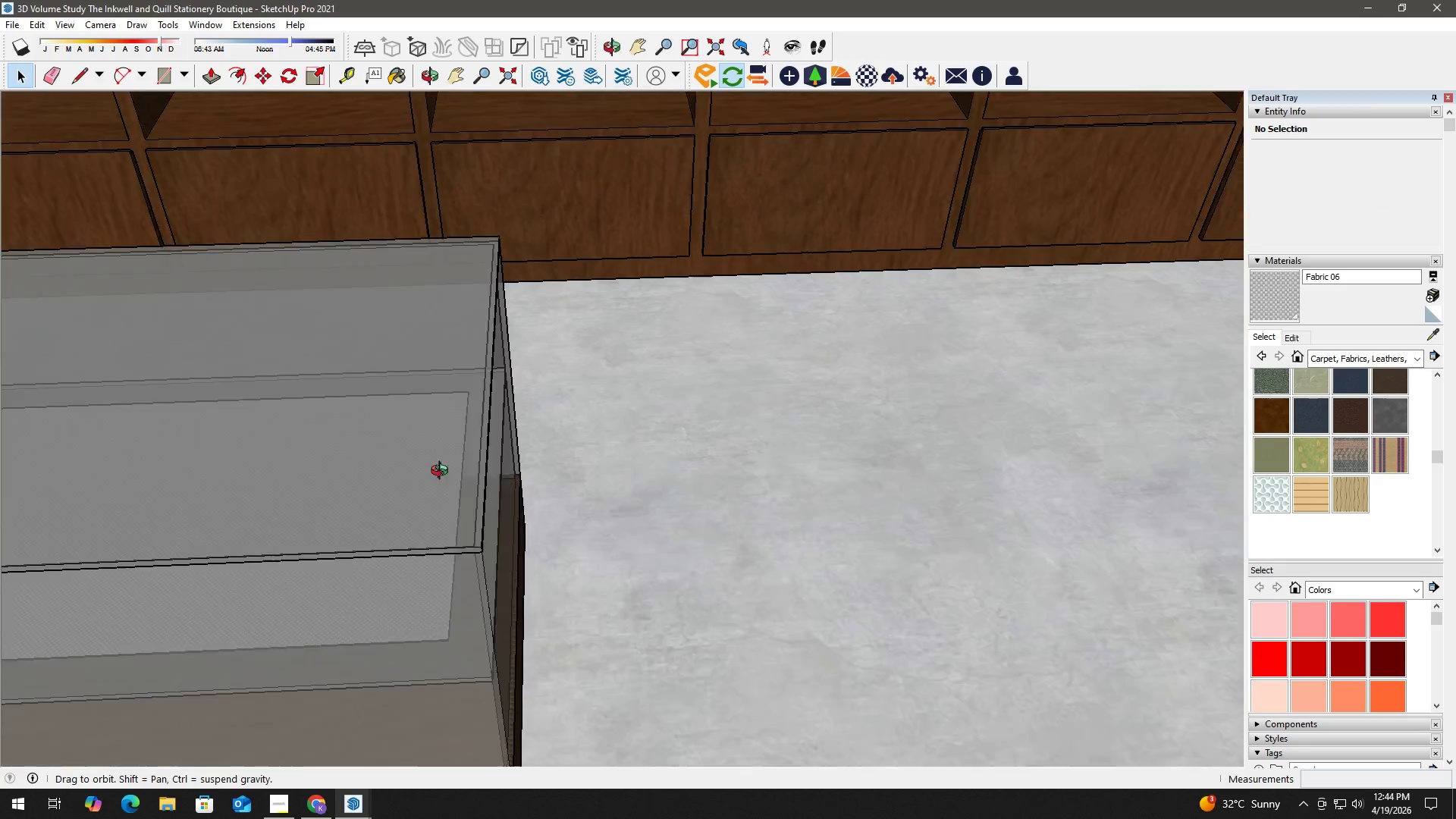 
scroll: coordinate [395, 466], scroll_direction: down, amount: 8.0
 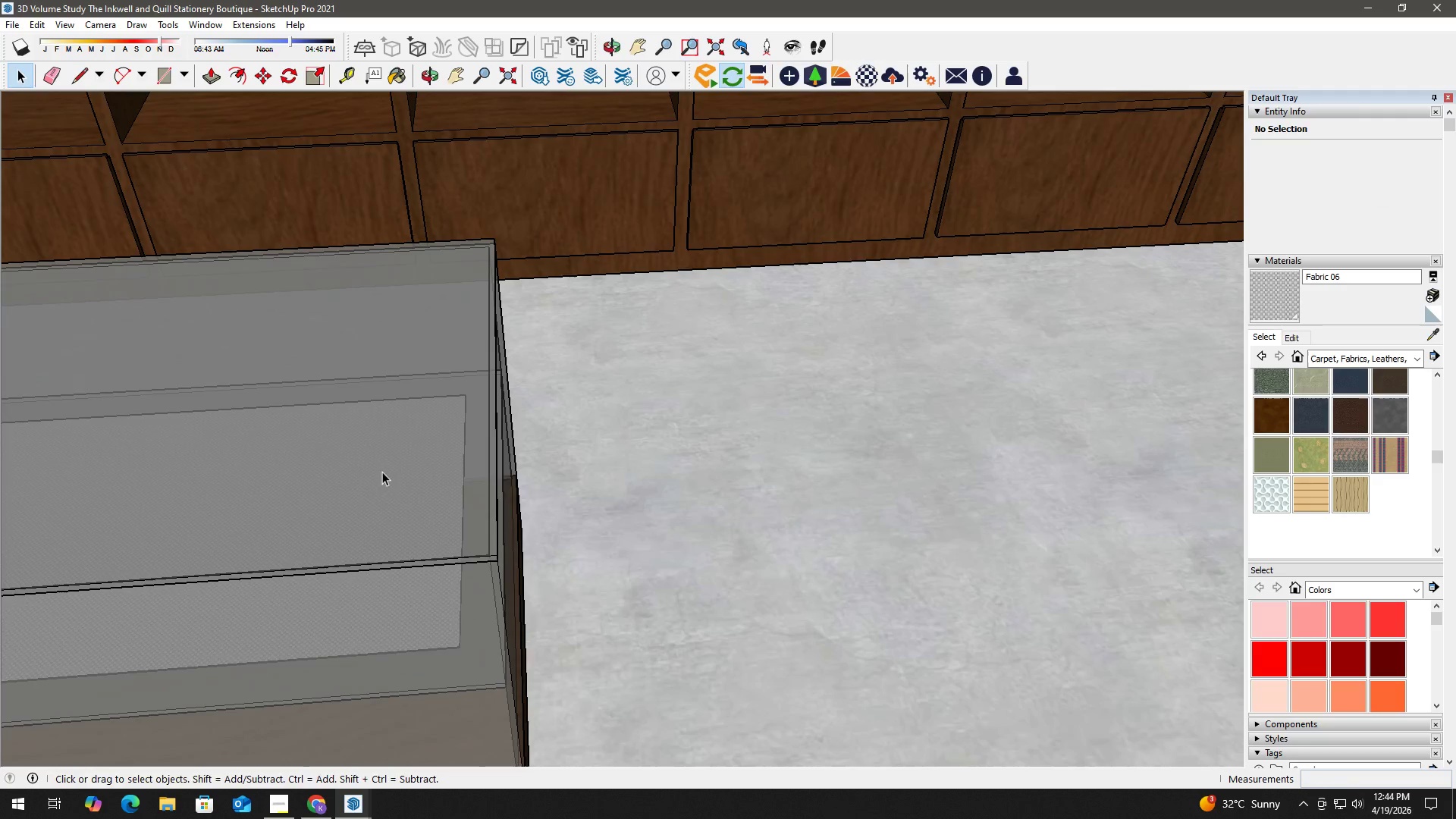 
type(hh)
 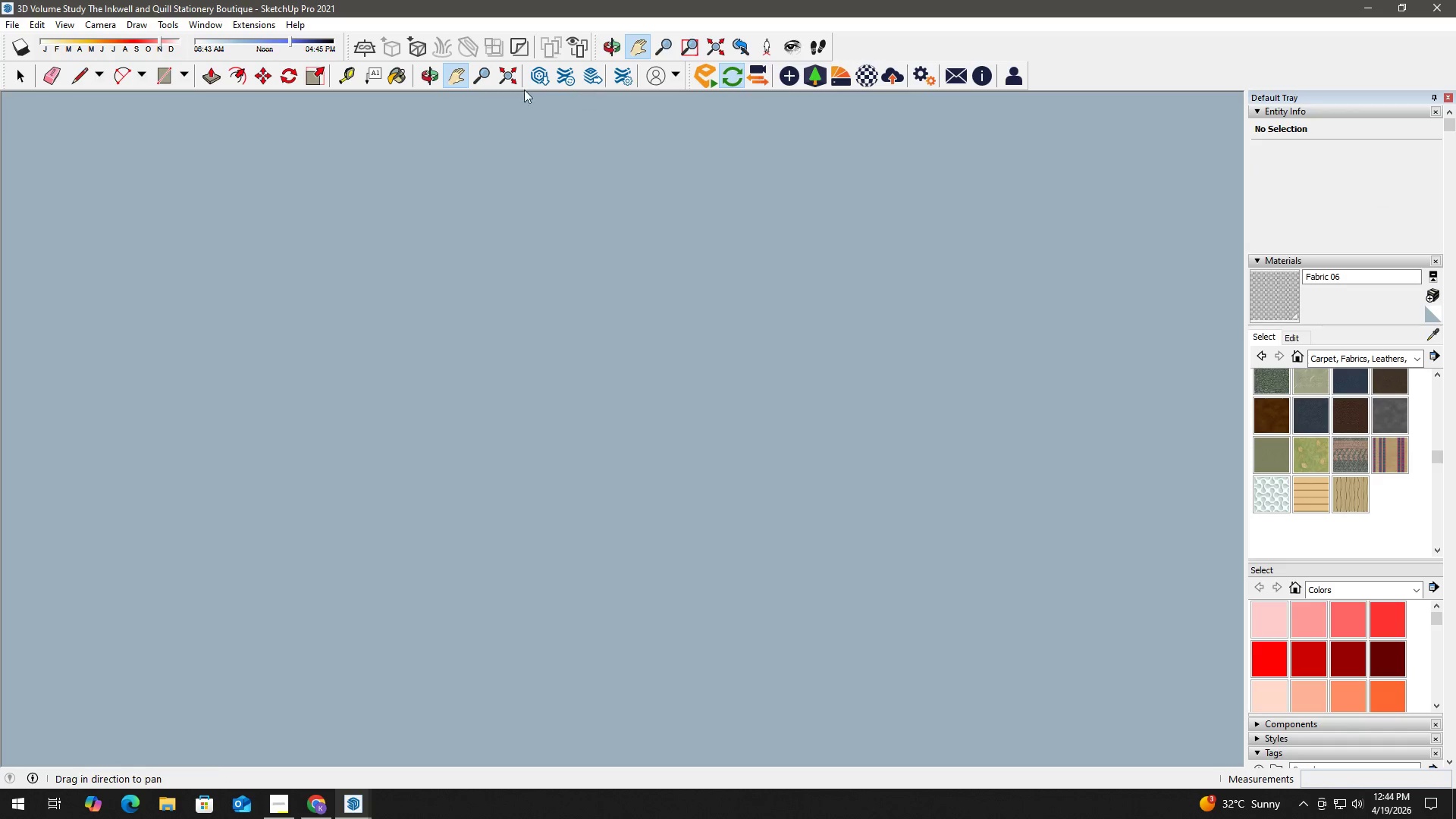 
left_click_drag(start_coordinate=[308, 509], to_coordinate=[753, 268])
 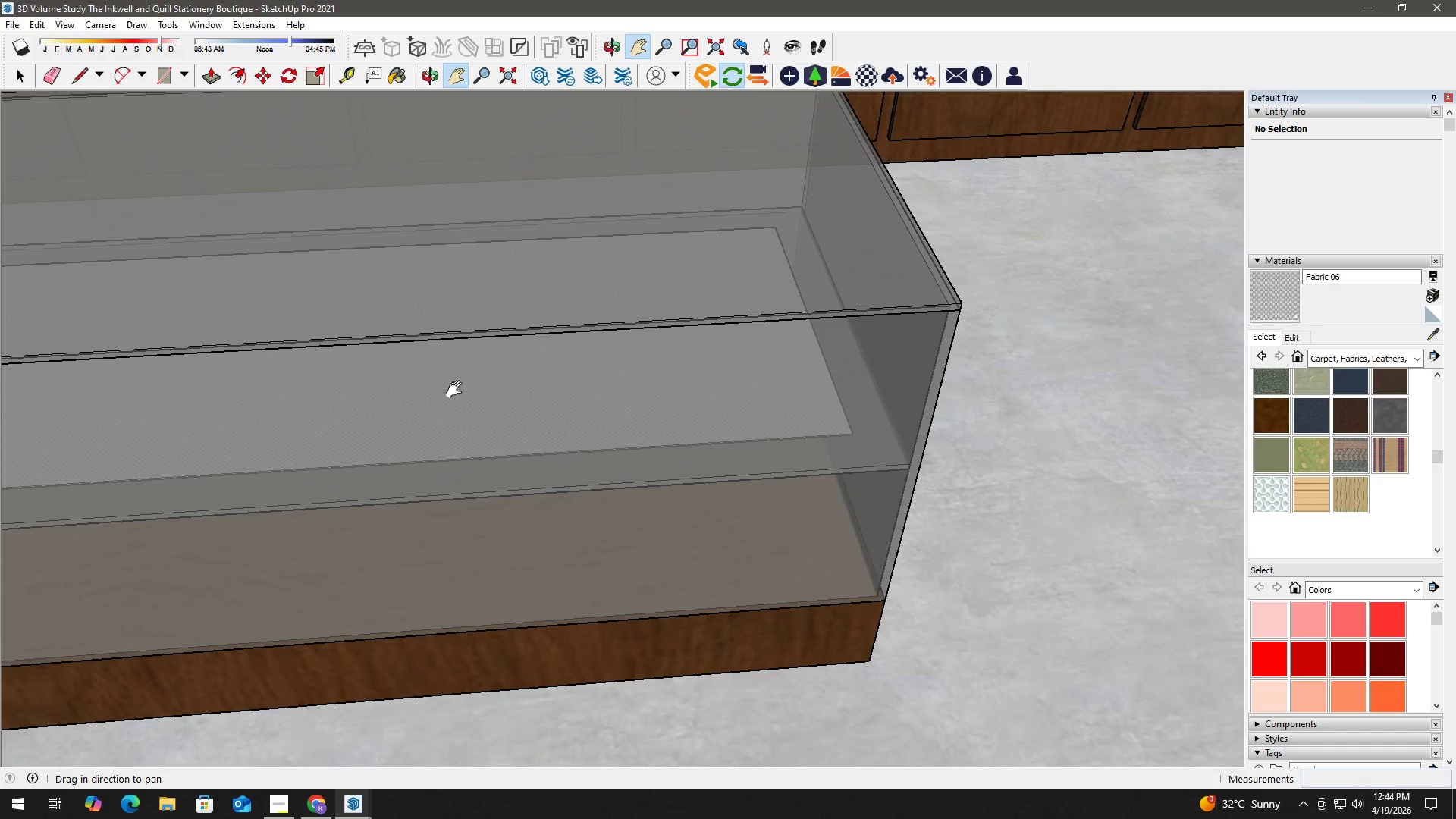 
left_click_drag(start_coordinate=[457, 390], to_coordinate=[770, 228])
 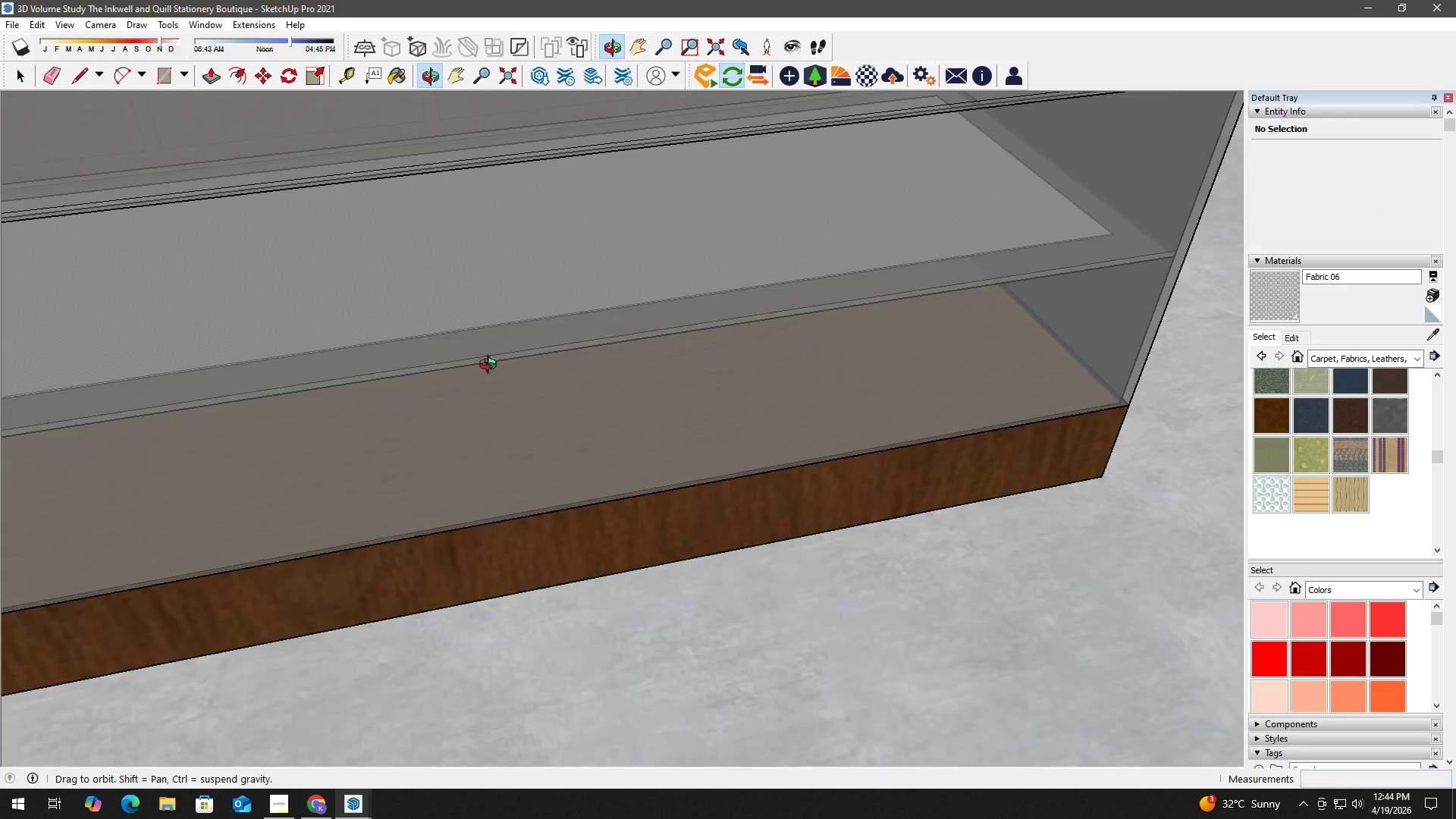 
scroll: coordinate [441, 366], scroll_direction: down, amount: 5.0
 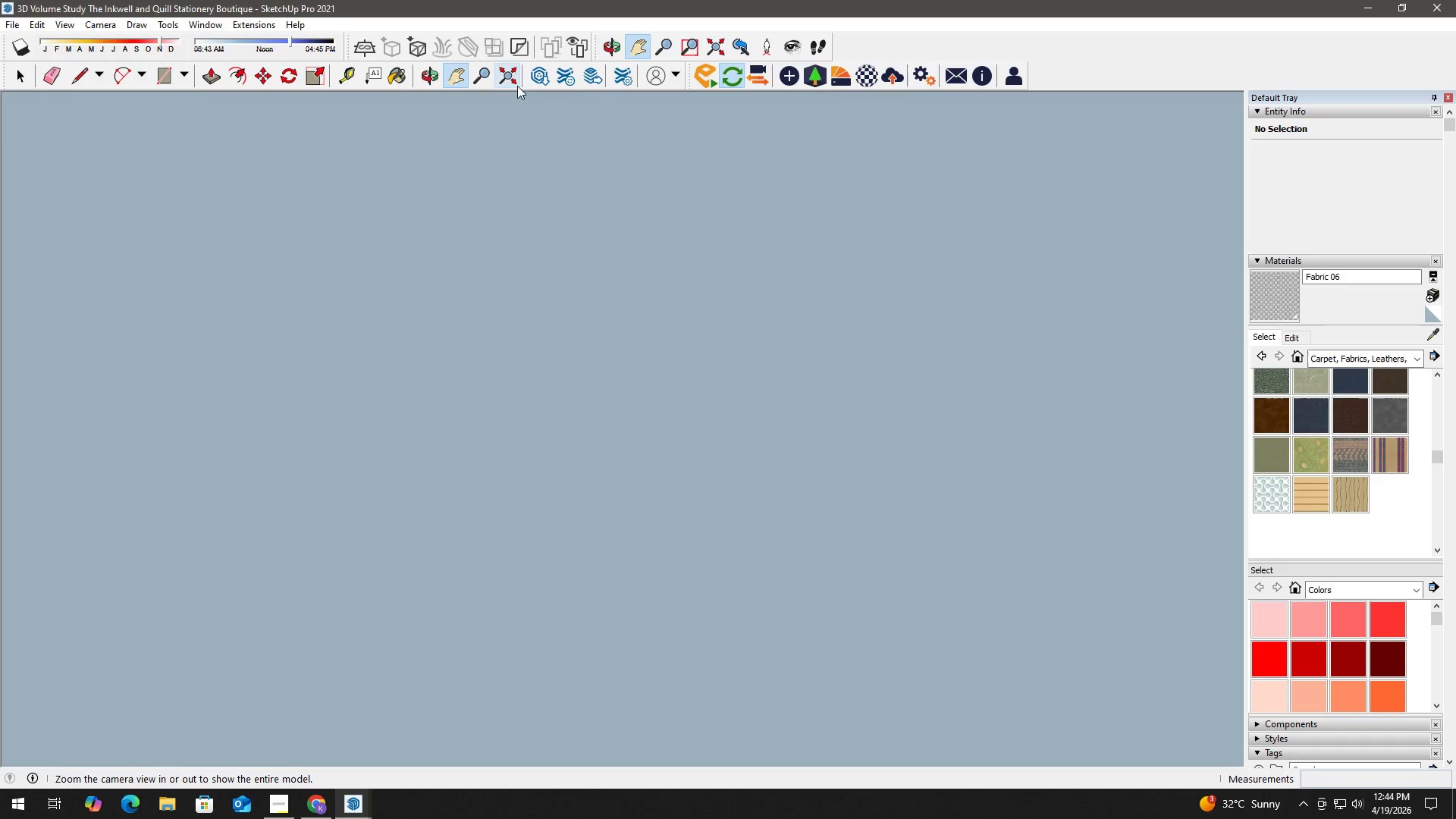 
left_click([507, 71])
 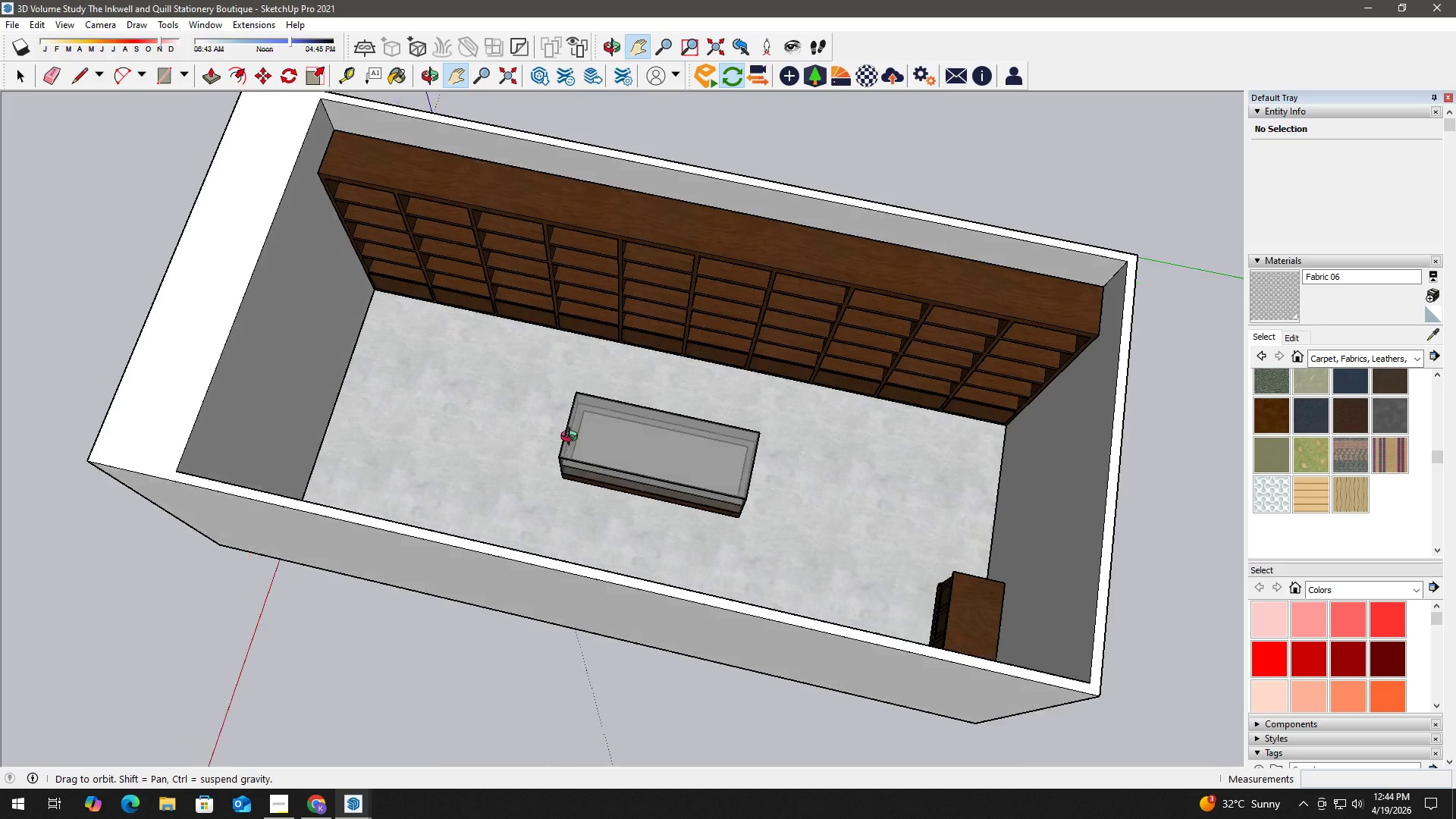 
scroll: coordinate [530, 473], scroll_direction: up, amount: 13.0
 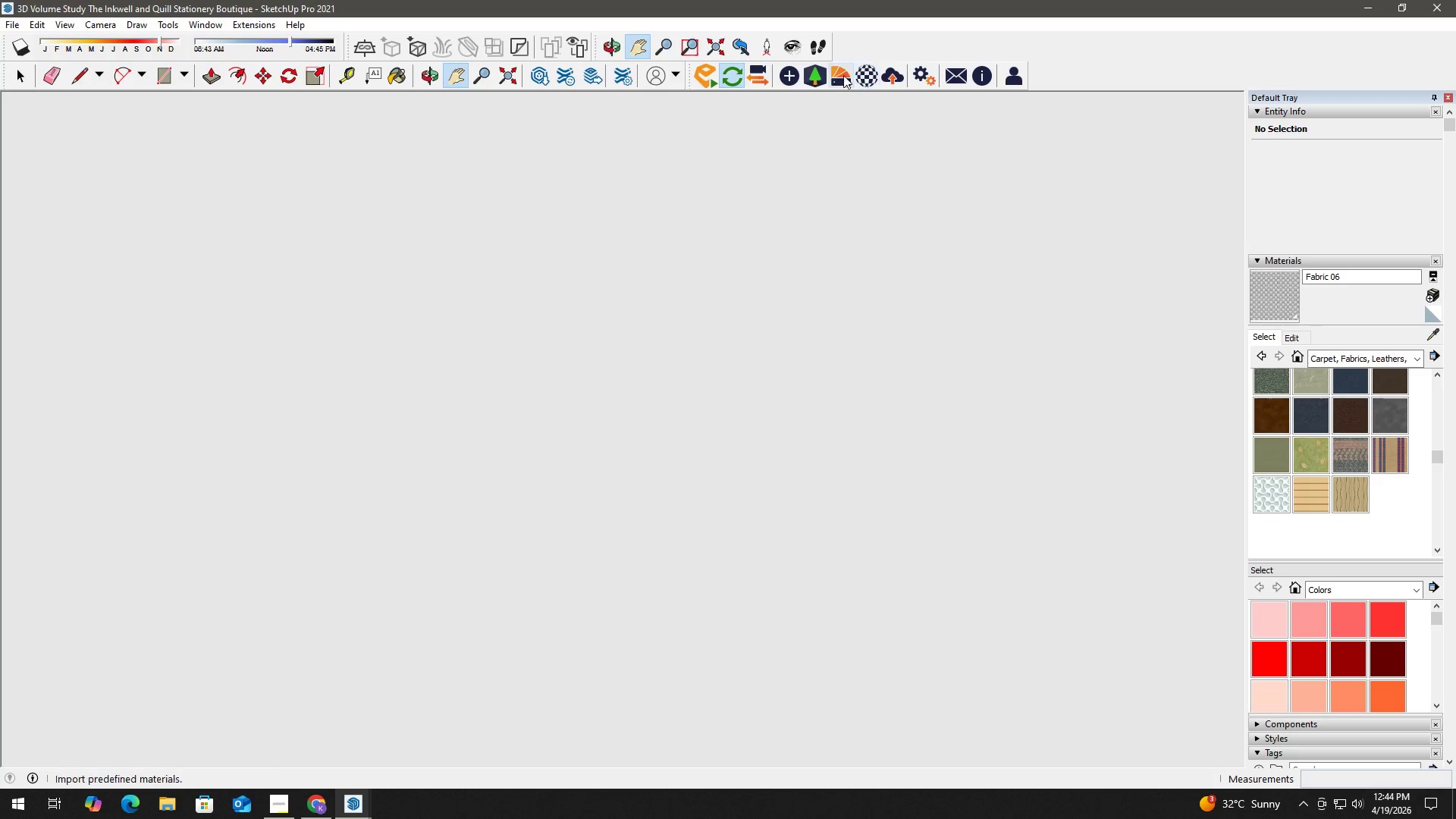 
left_click([513, 75])
 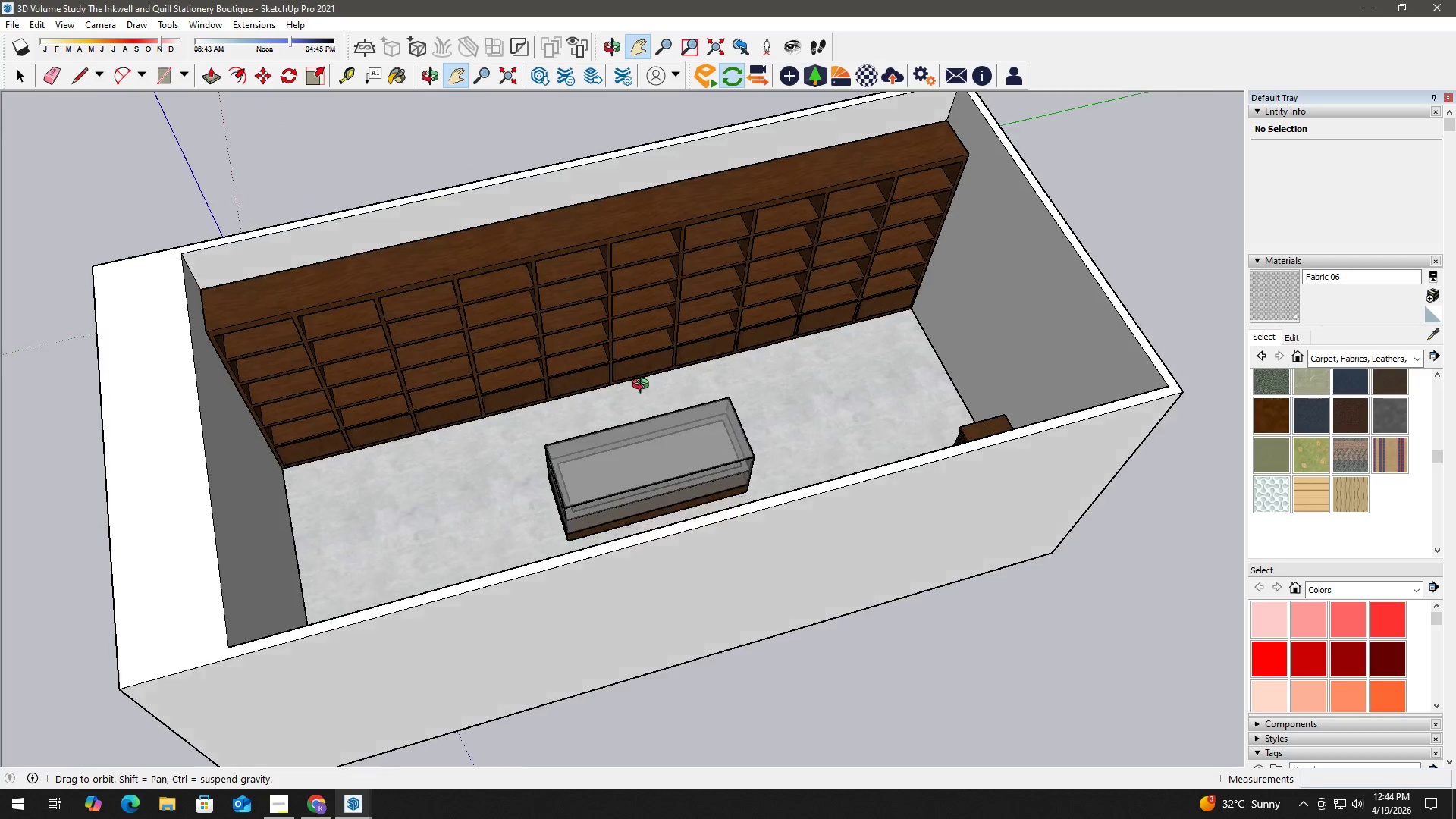 
scroll: coordinate [705, 453], scroll_direction: up, amount: 17.0
 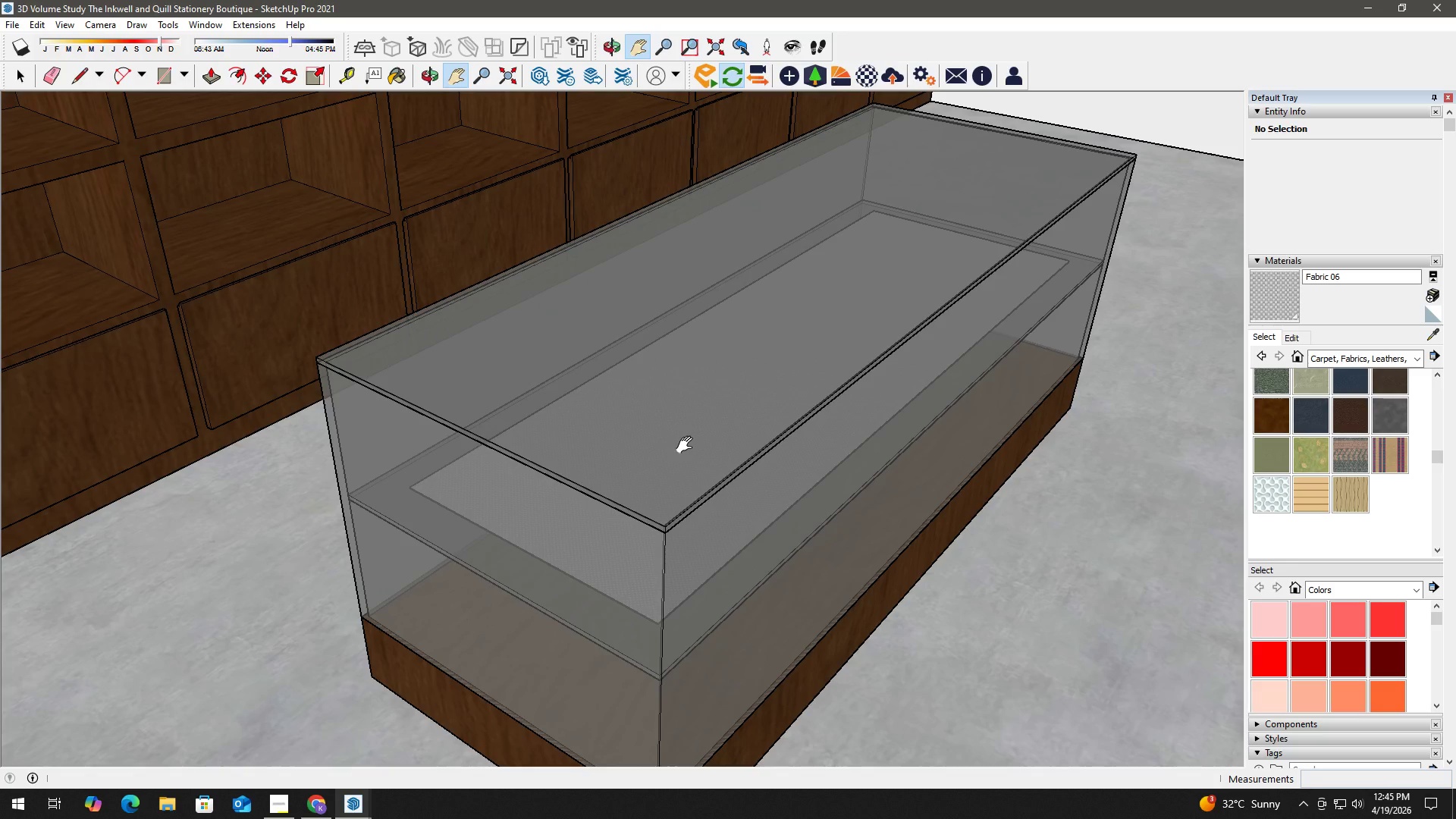 
wait(7.47)
 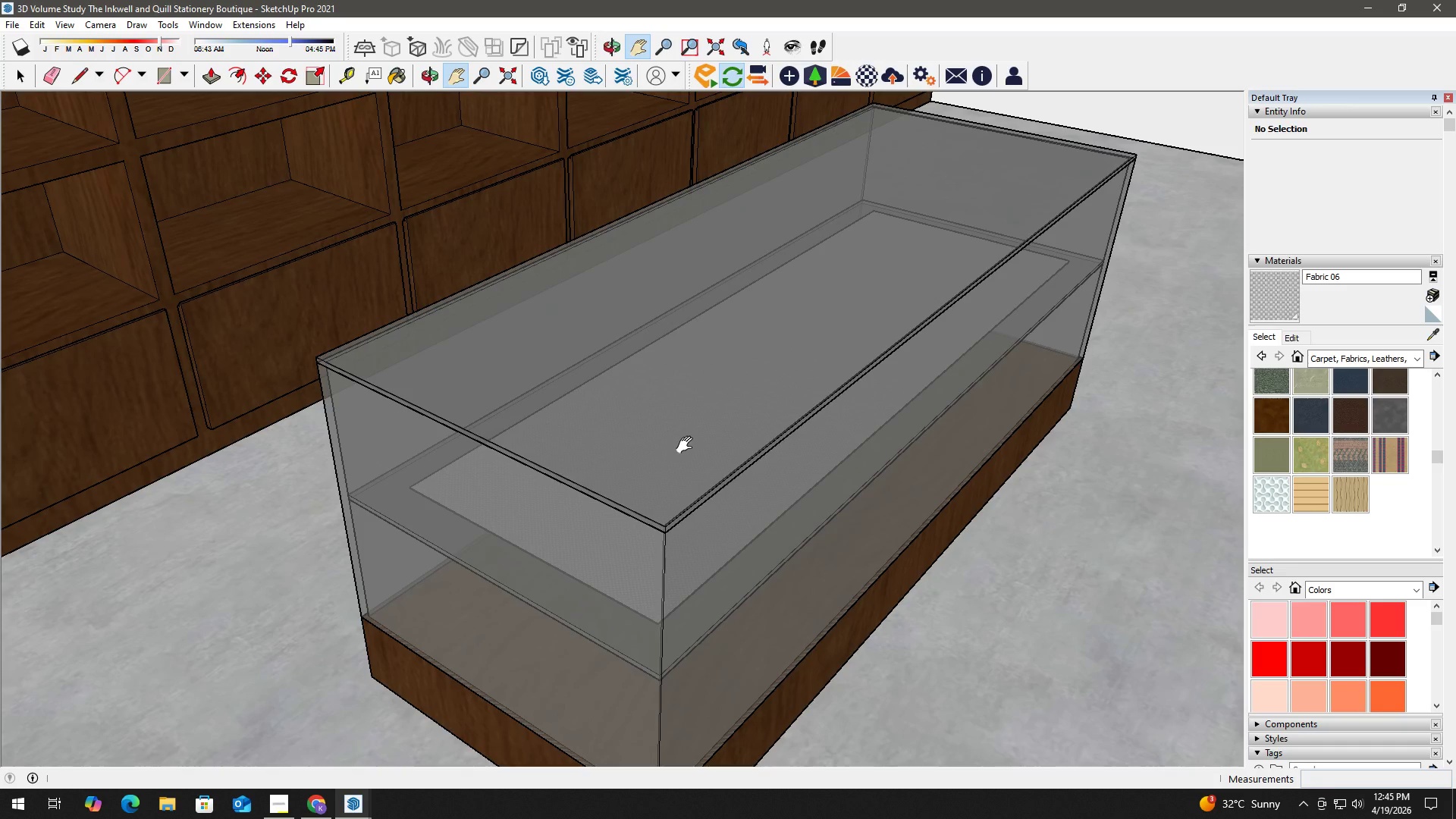 
scroll: coordinate [643, 516], scroll_direction: up, amount: 4.0
 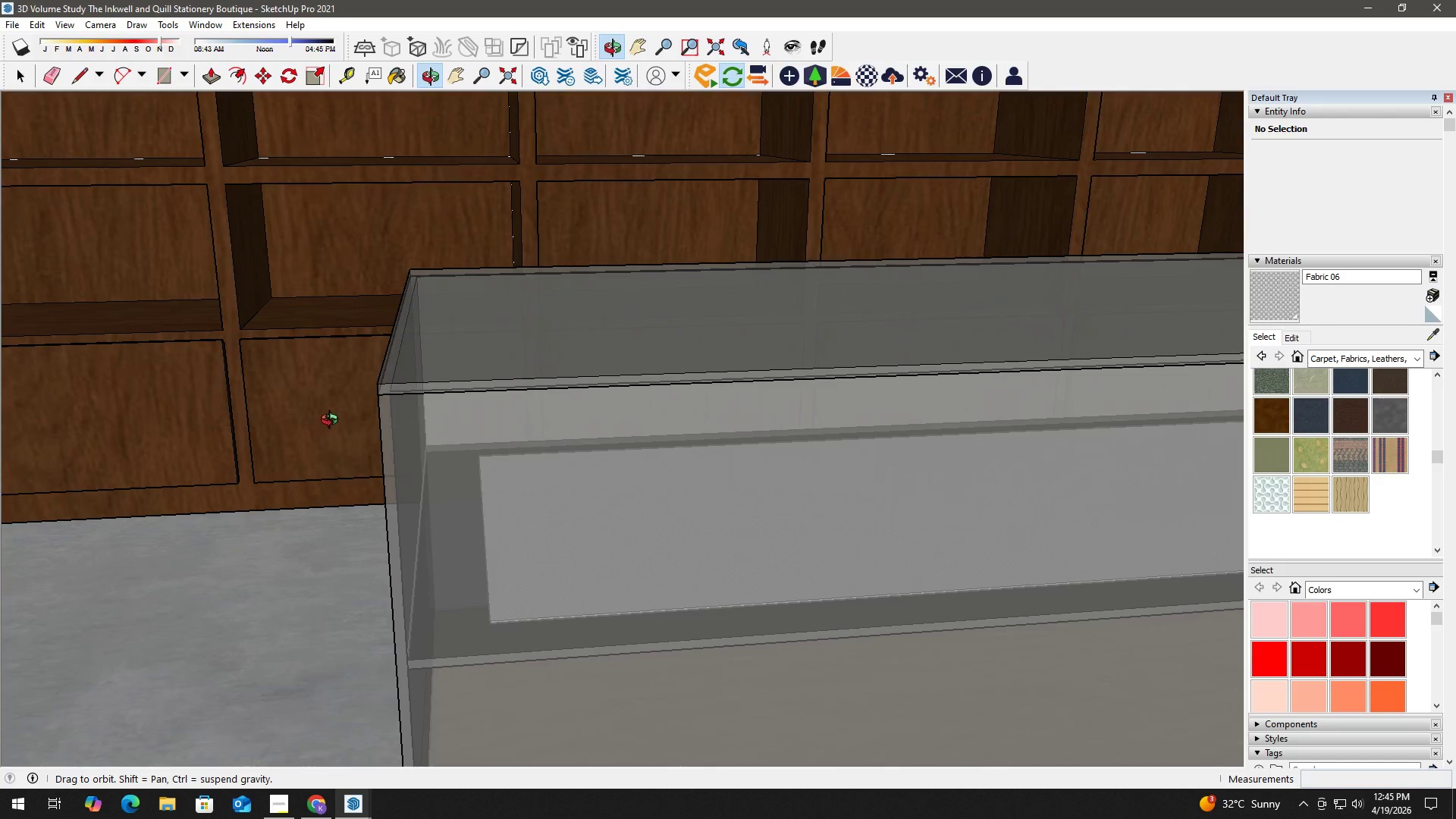 
key(H)
 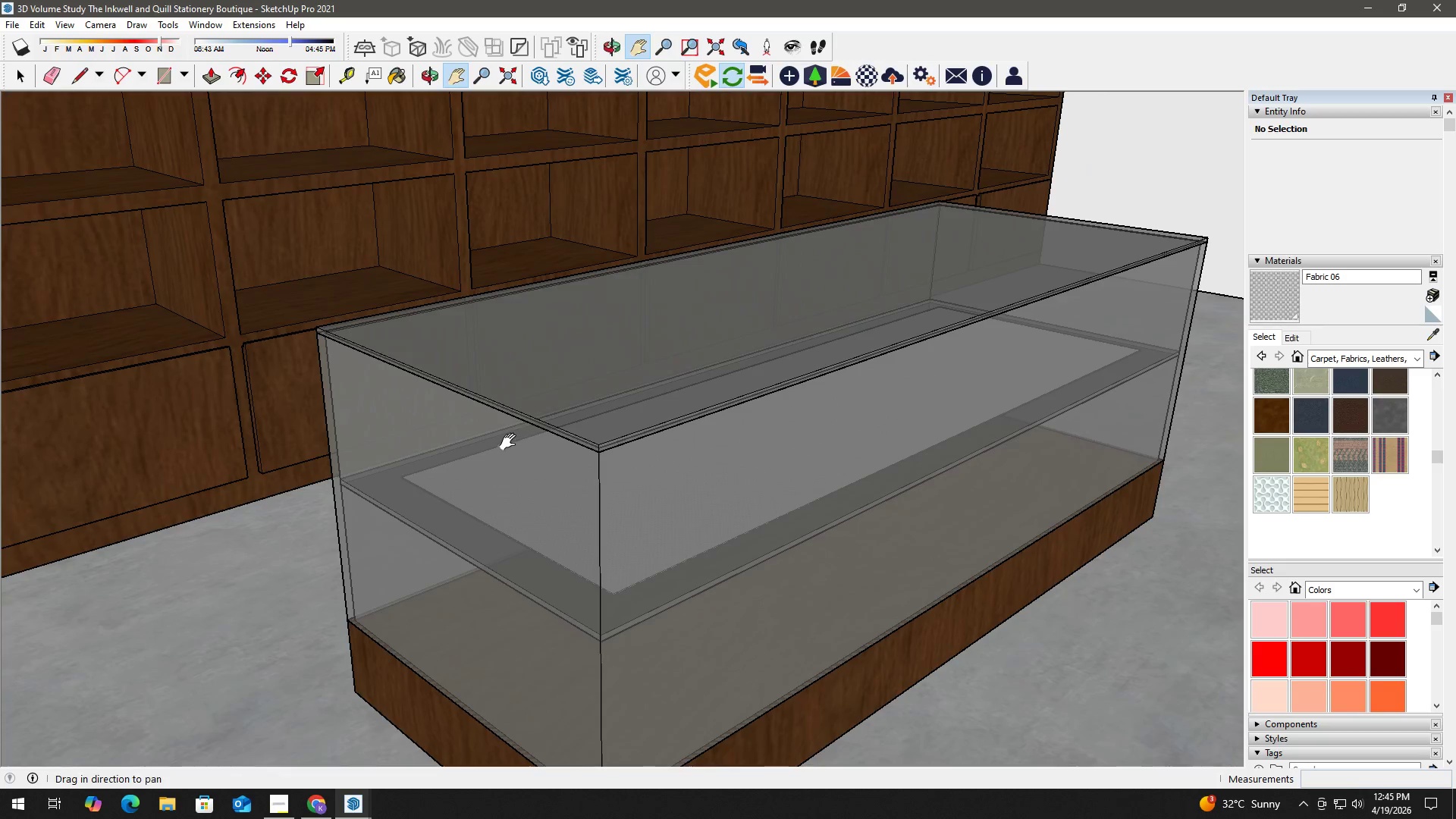 
left_click_drag(start_coordinate=[512, 441], to_coordinate=[593, 530])
 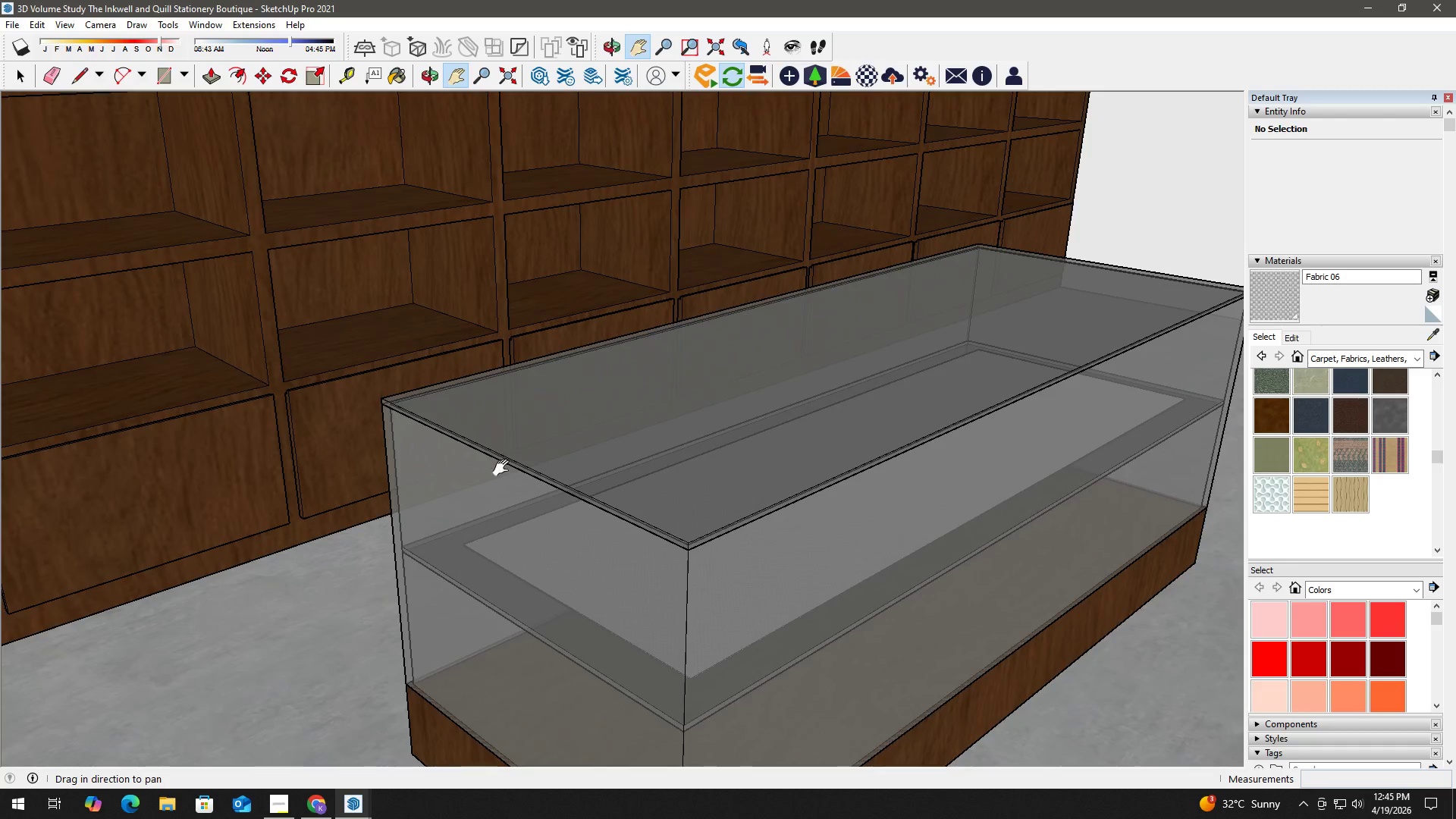 
scroll: coordinate [571, 447], scroll_direction: down, amount: 4.0
 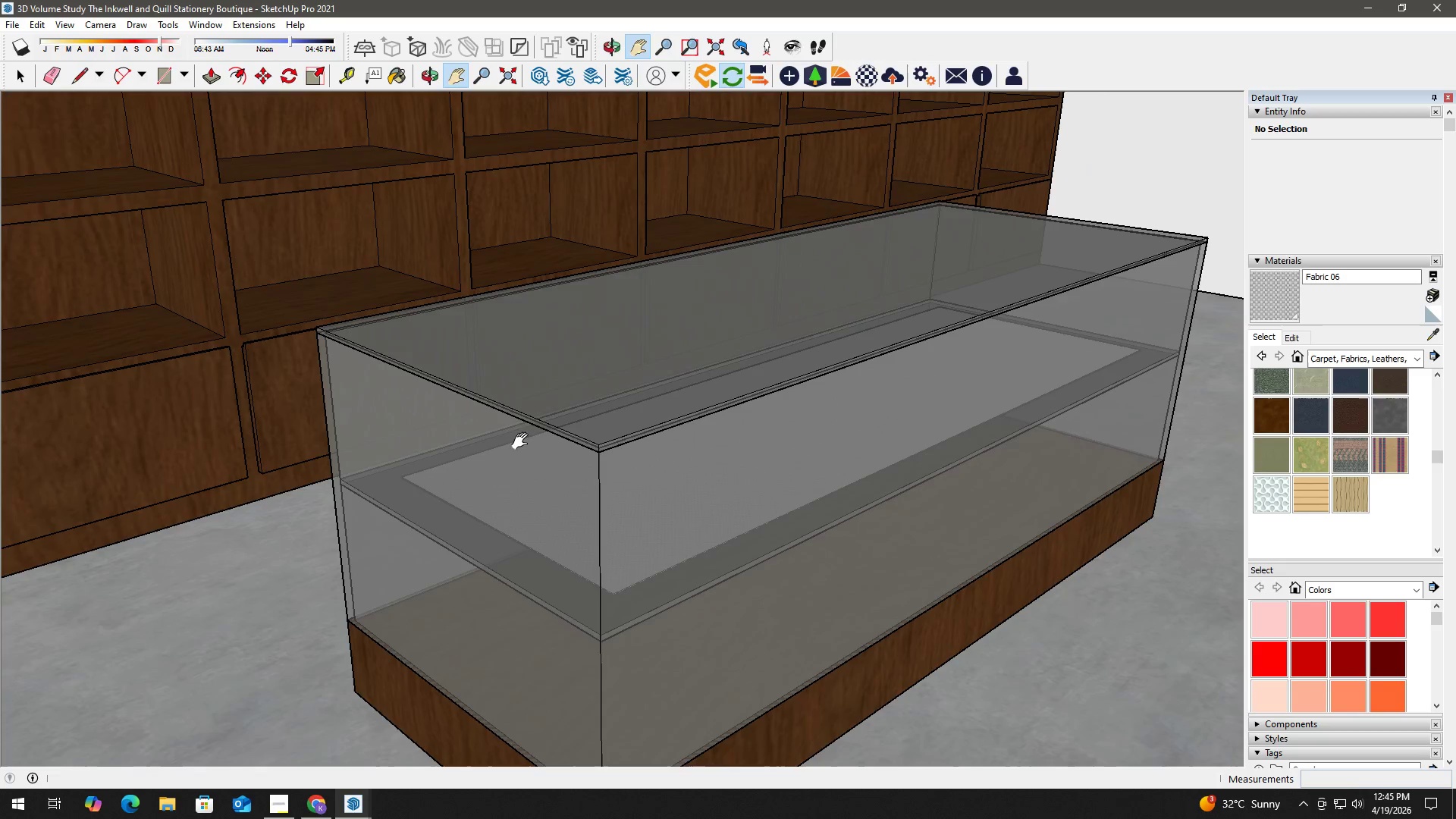 
left_click_drag(start_coordinate=[500, 466], to_coordinate=[740, 551])
 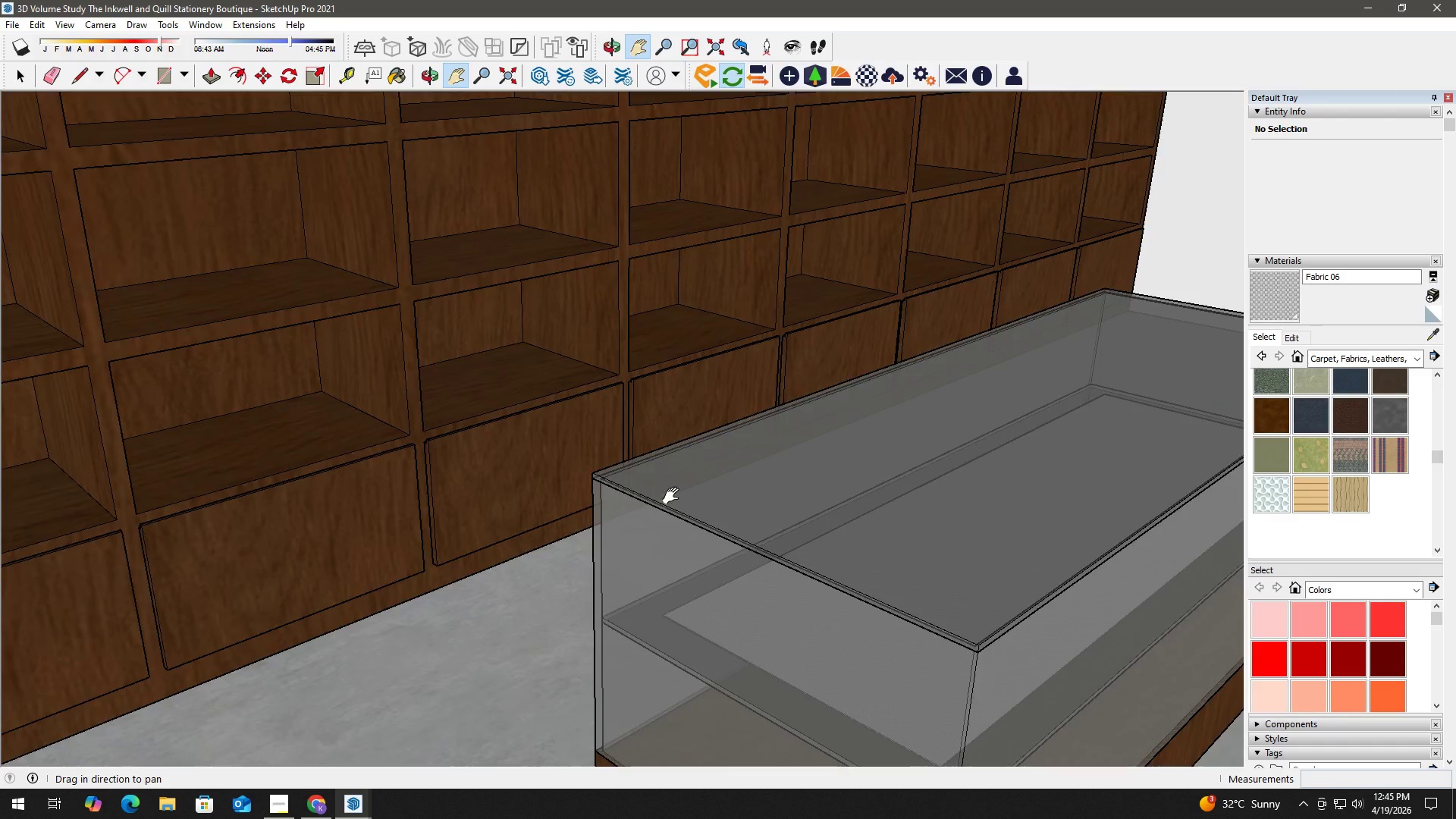 
key(H)
 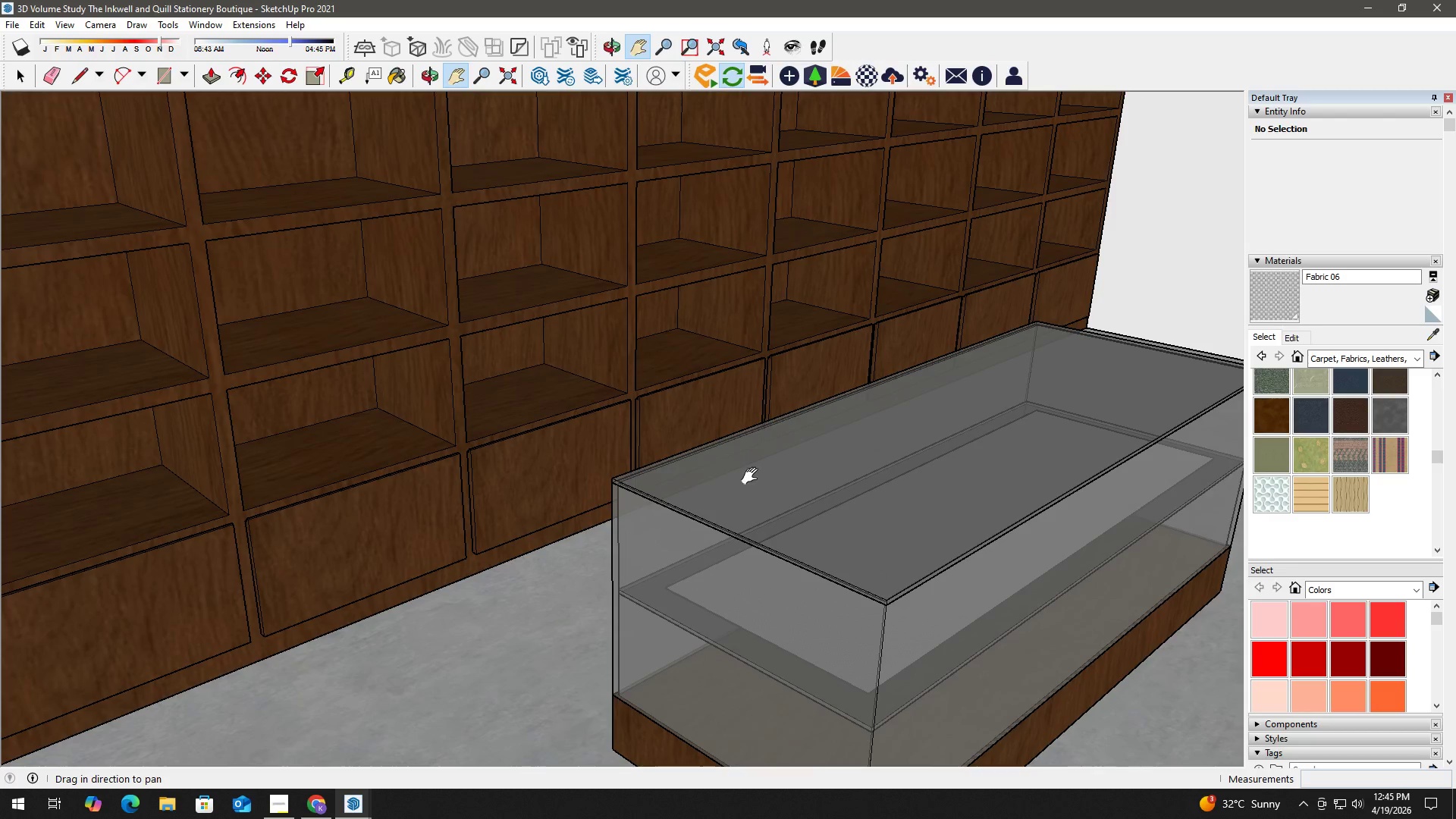 
left_click_drag(start_coordinate=[755, 476], to_coordinate=[598, 513])
 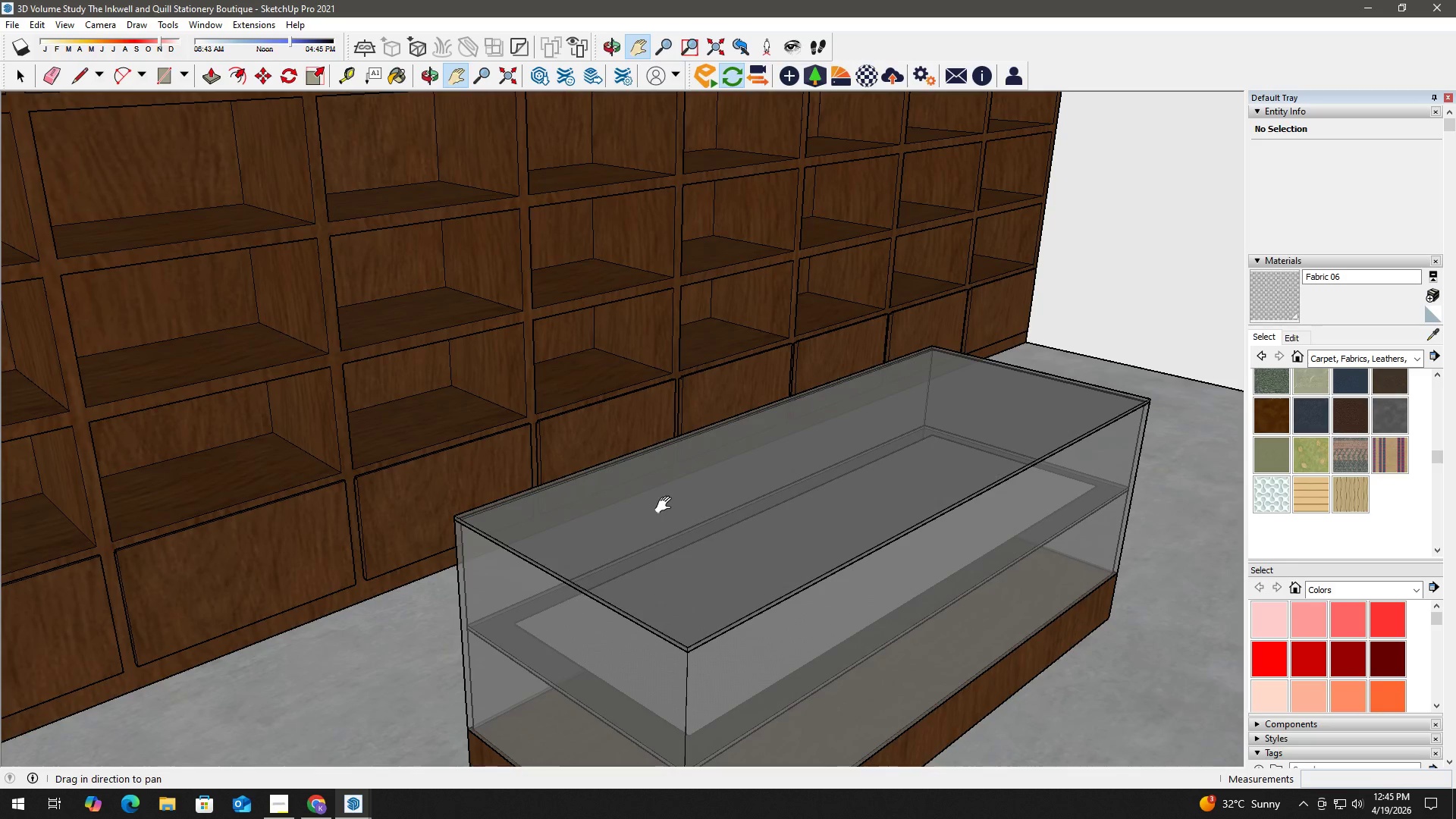 
scroll: coordinate [514, 450], scroll_direction: down, amount: 14.0
 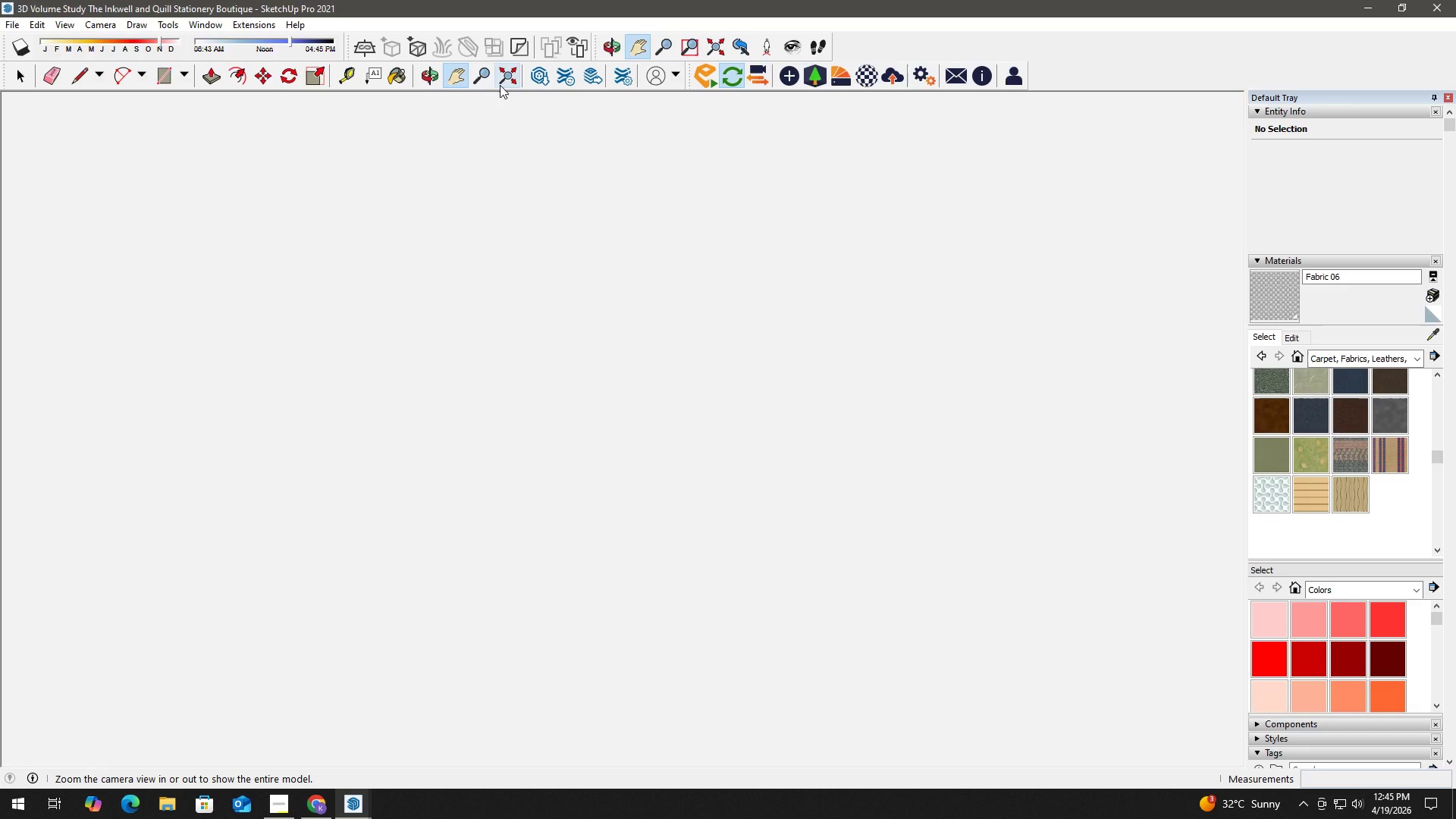 
left_click([507, 80])
 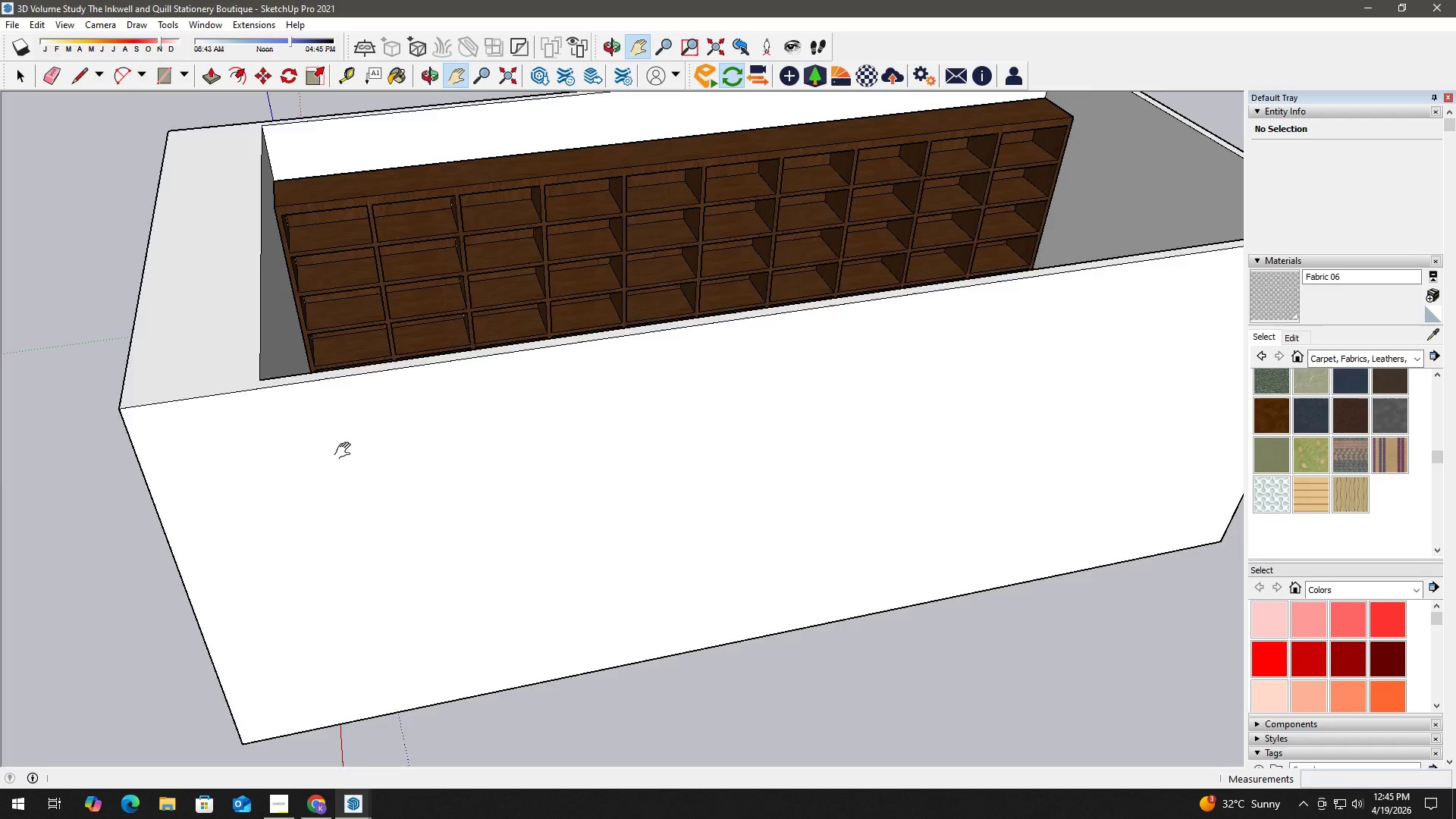 
key(Space)
 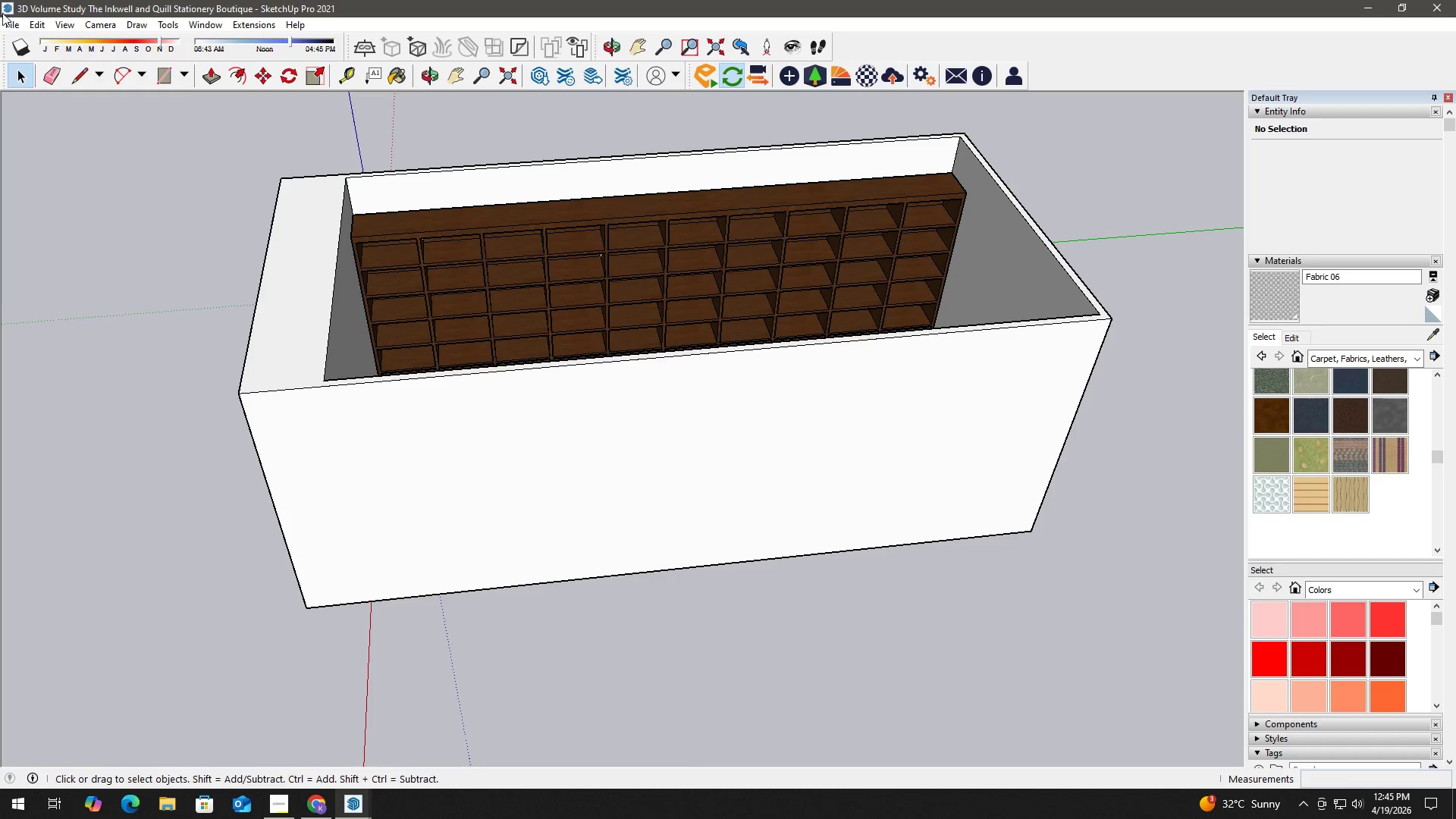 
scroll: coordinate [513, 358], scroll_direction: down, amount: 3.0
 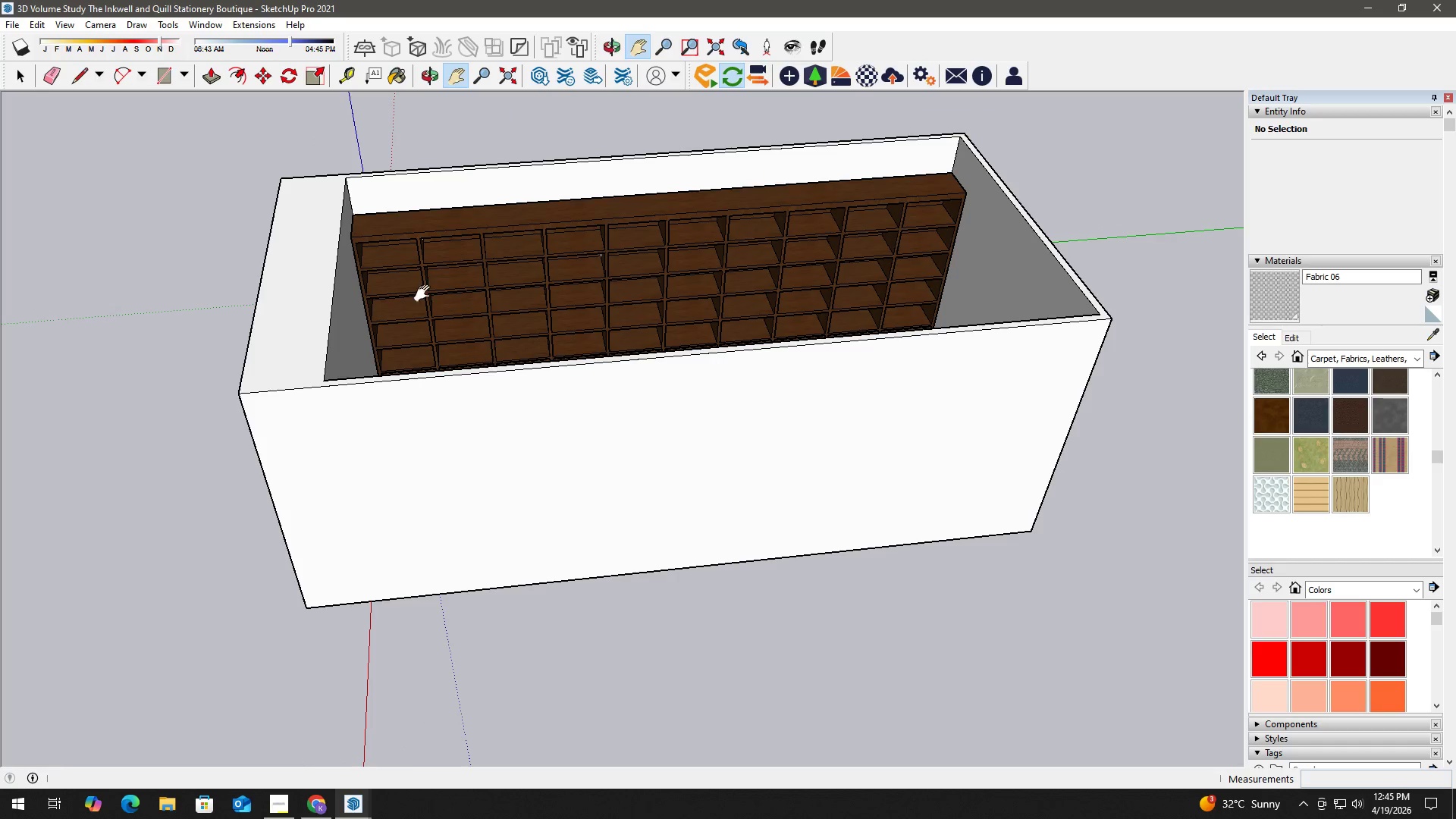 
left_click([11, 23])
 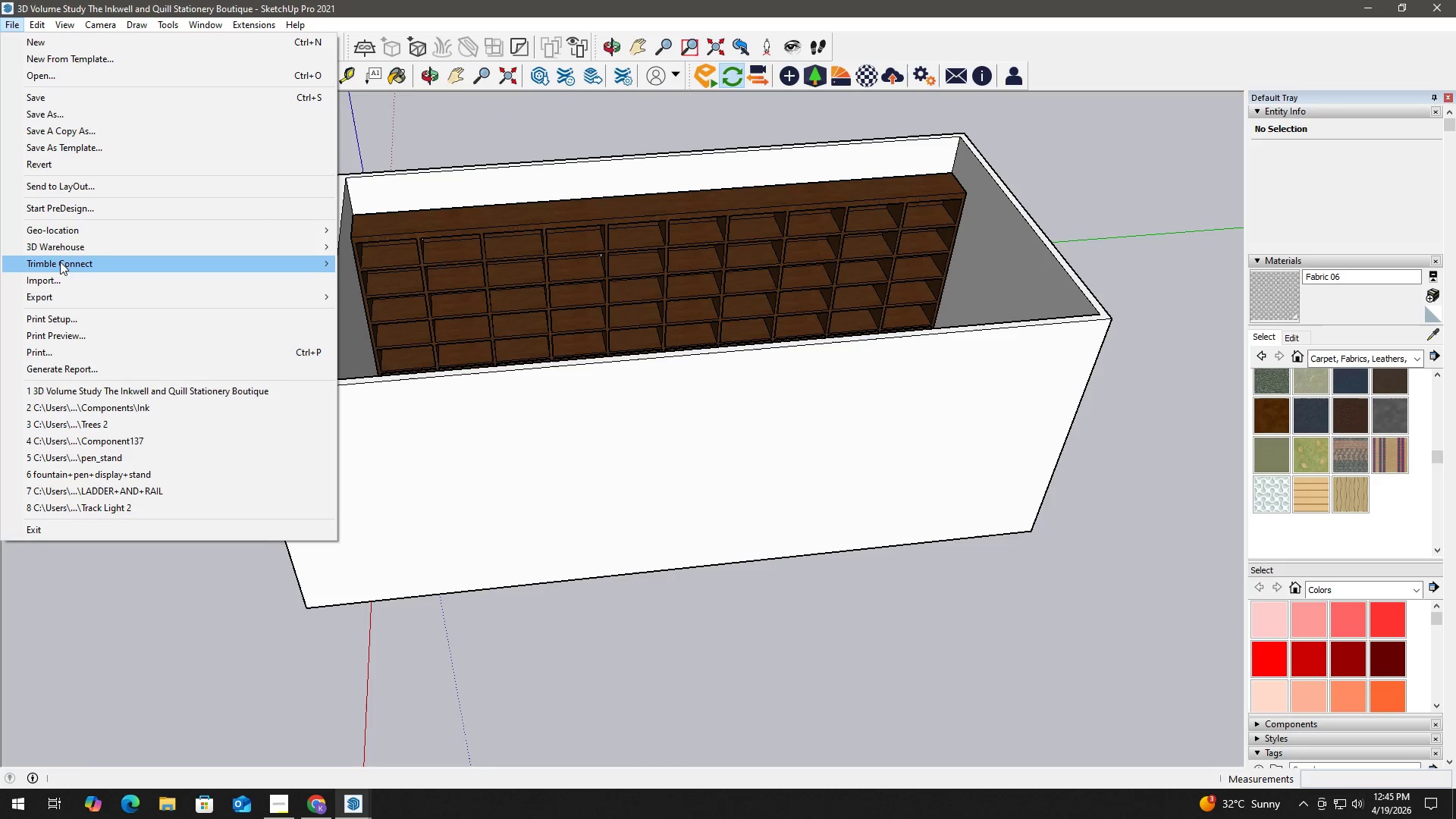 
left_click([65, 282])
 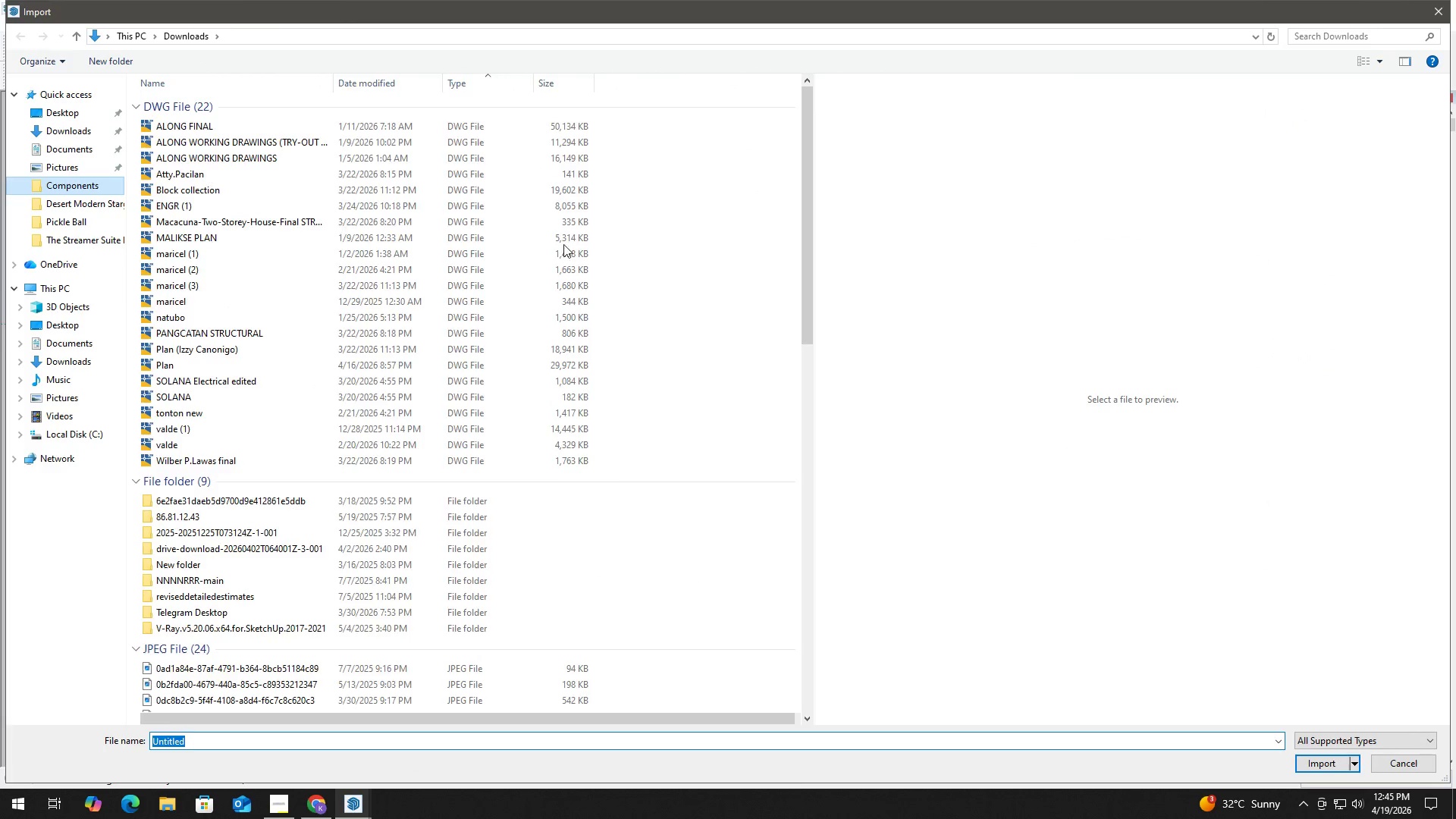 
left_click_drag(start_coordinate=[806, 171], to_coordinate=[799, 315])
 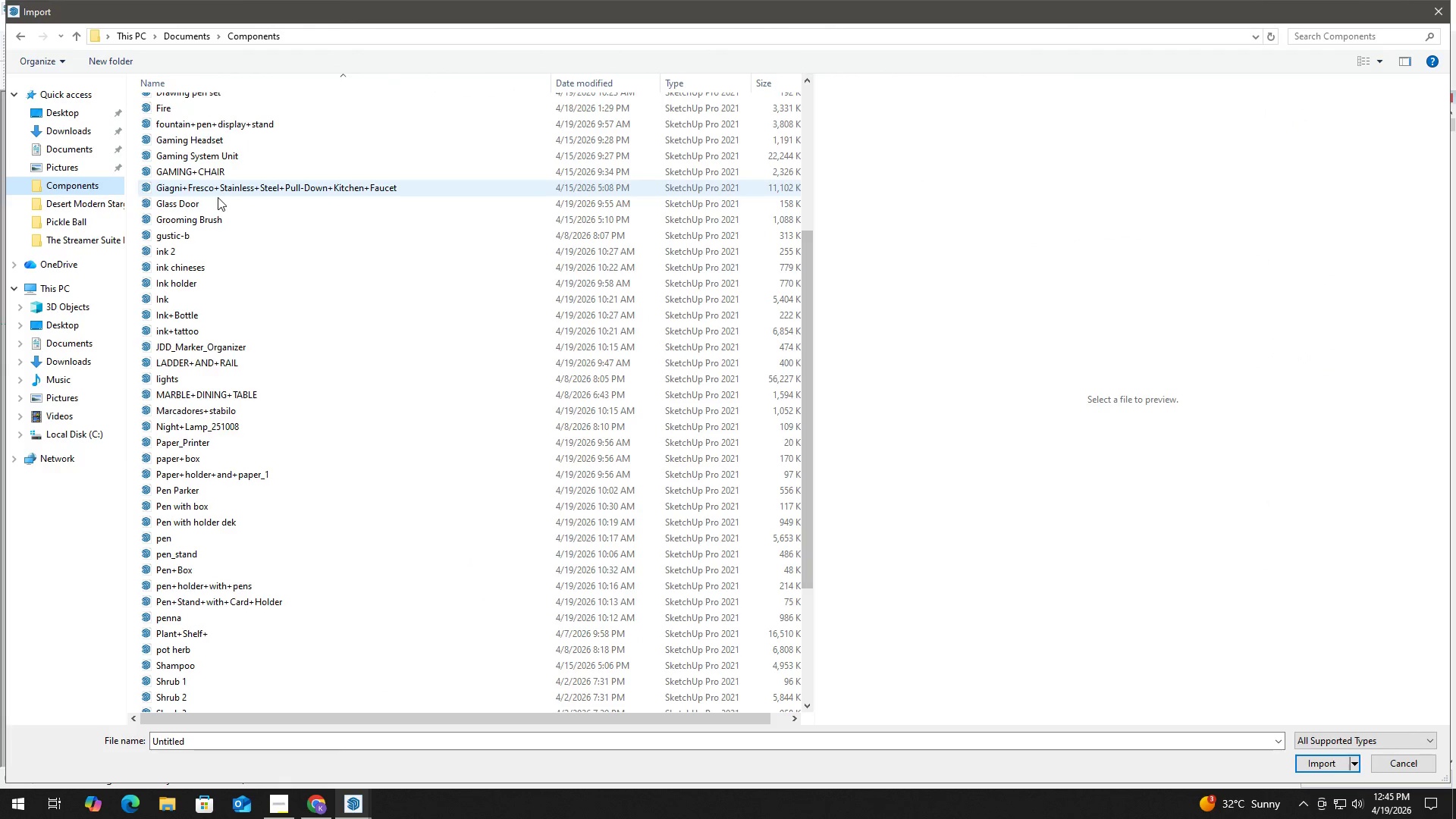 
left_click([218, 202])
 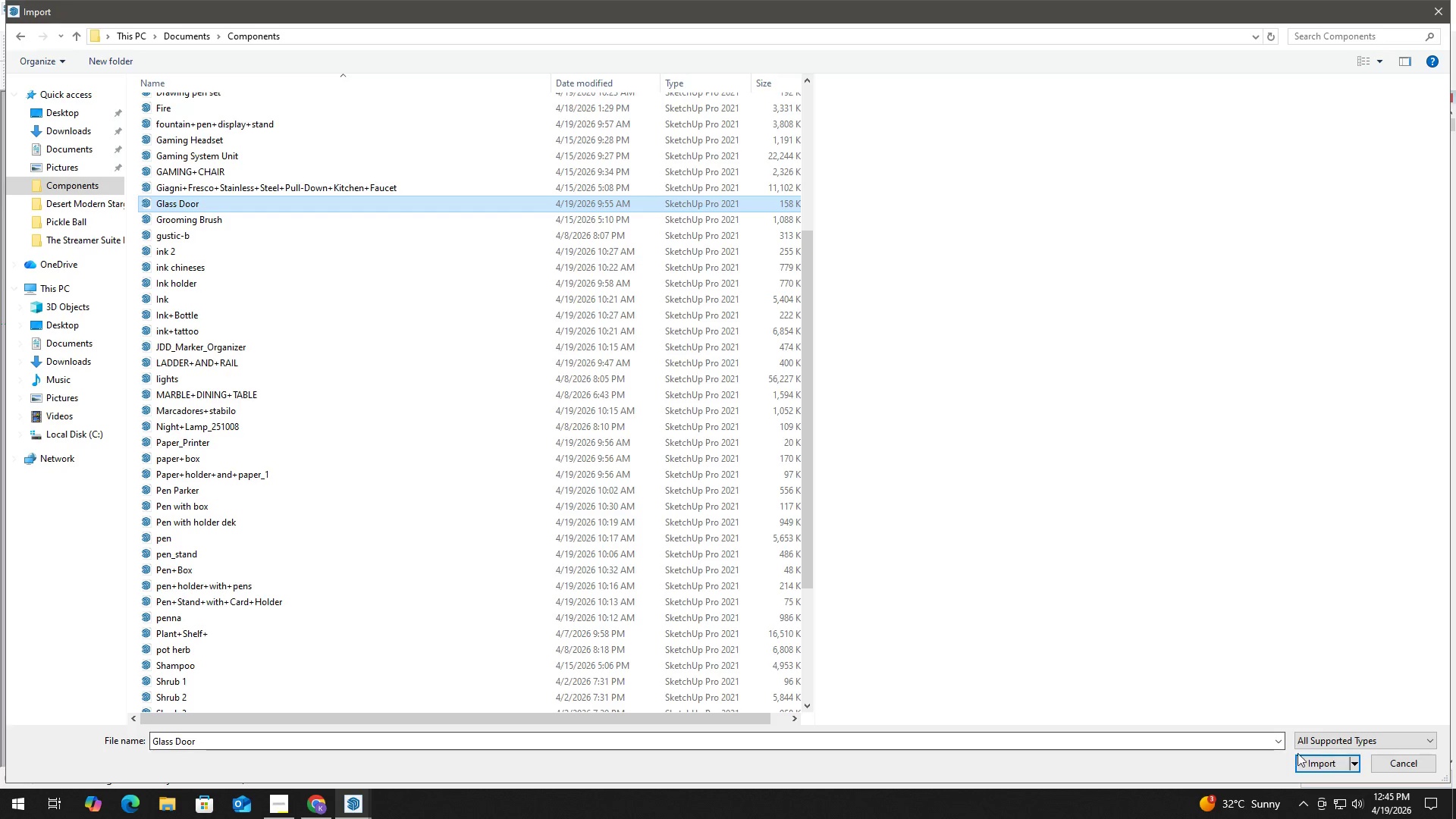 
left_click([1335, 770])
 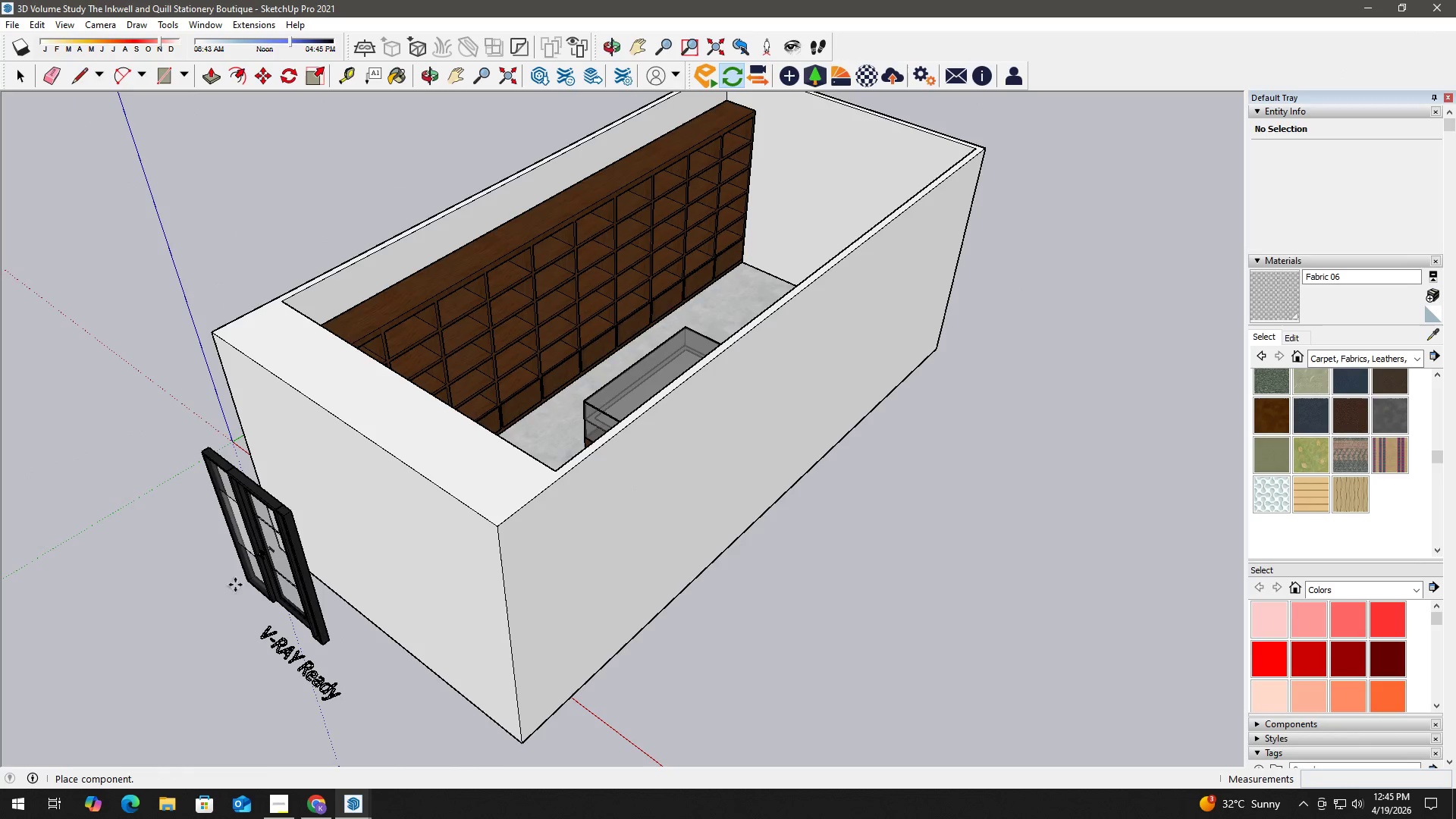 
left_click([99, 519])
 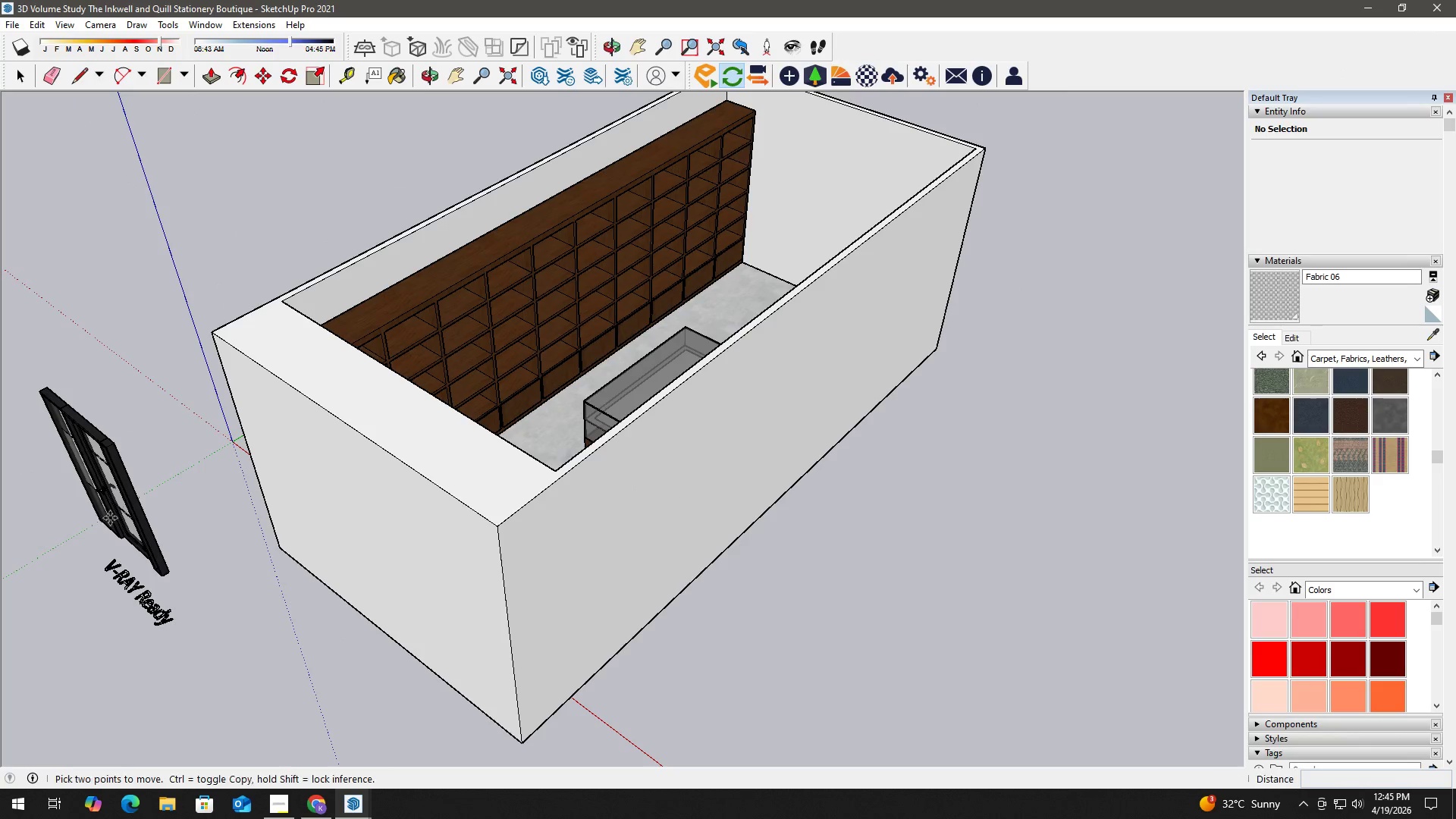 
key(Space)
 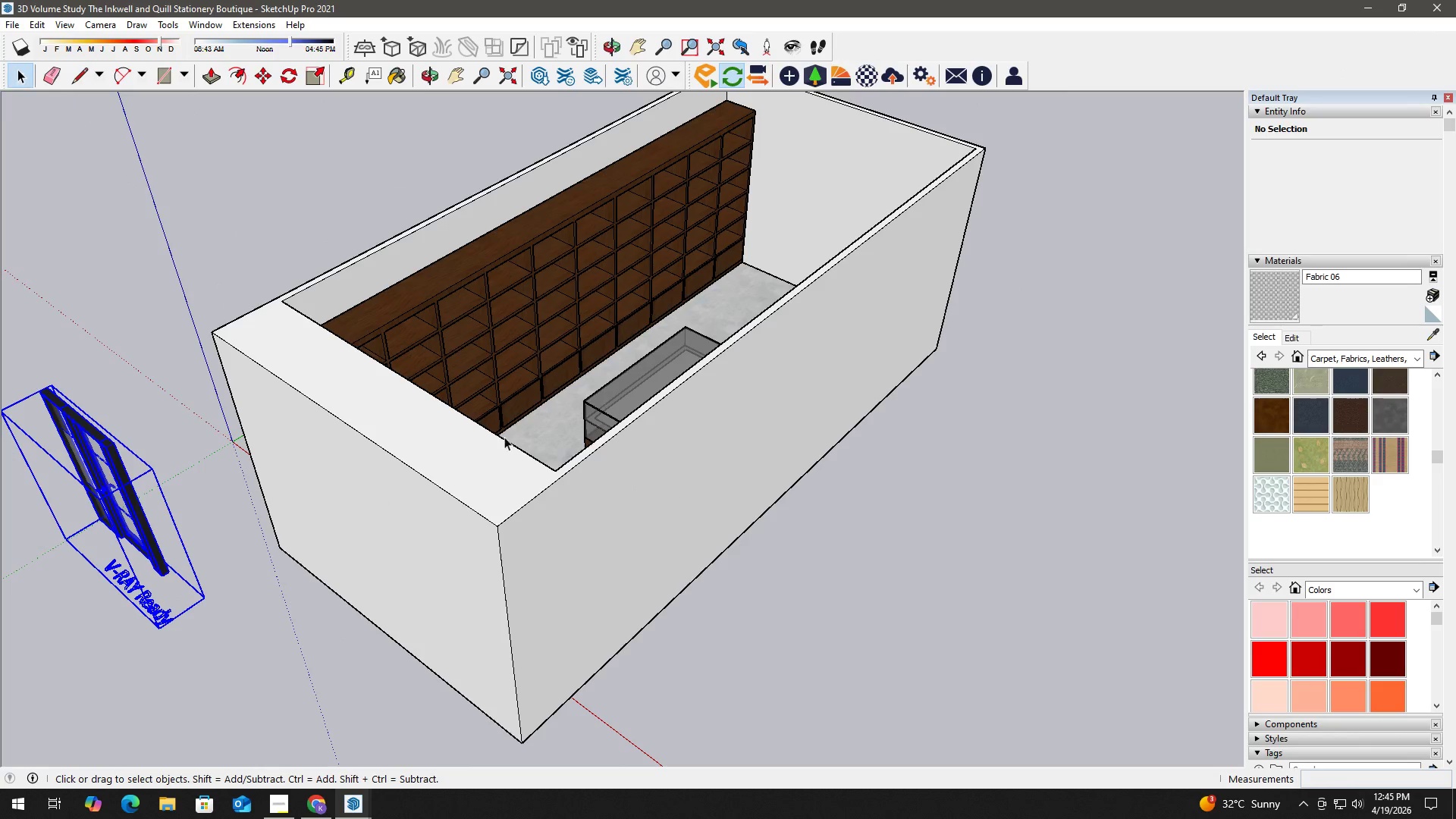 
left_click([513, 403])
 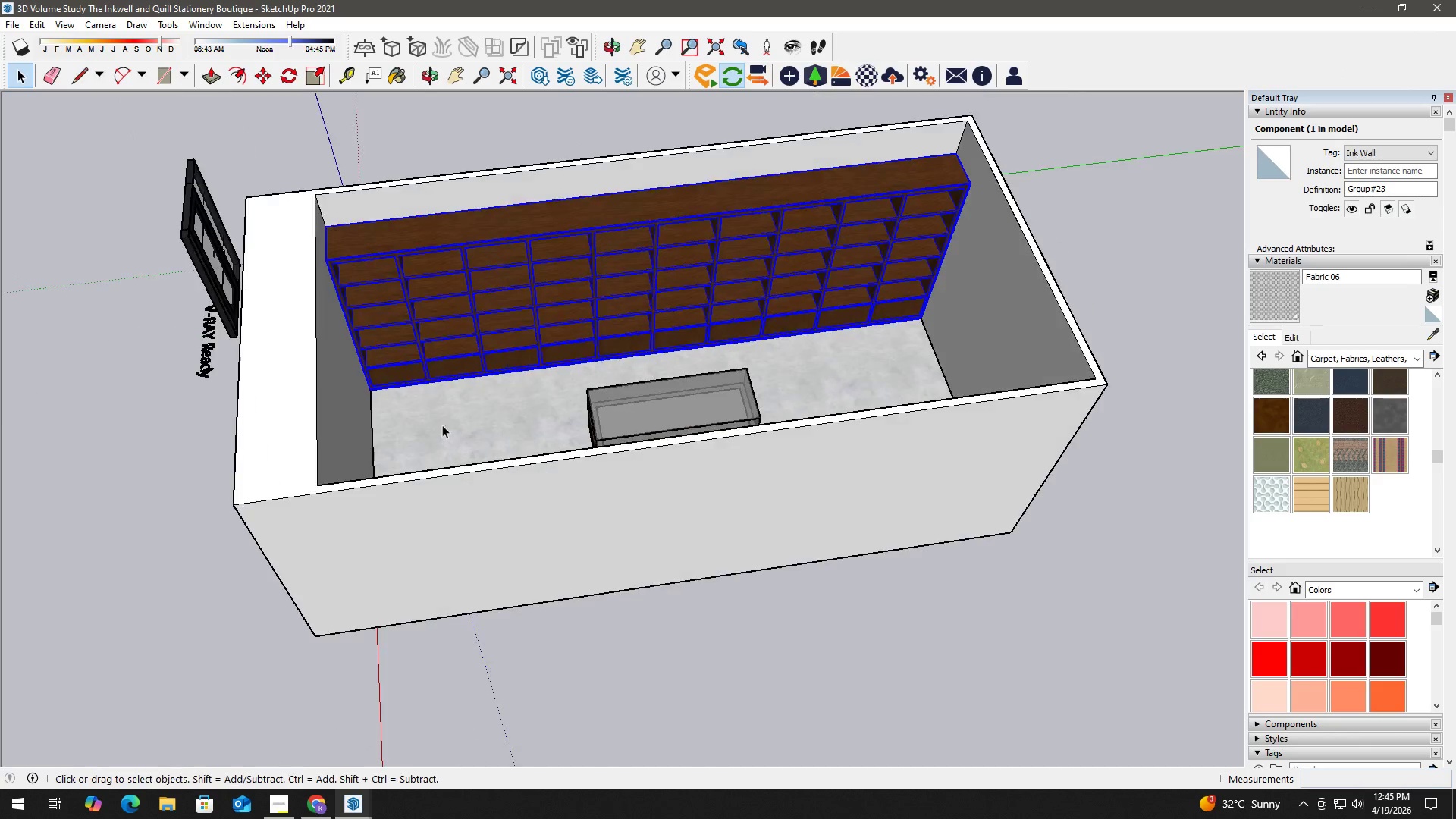 
left_click([457, 415])
 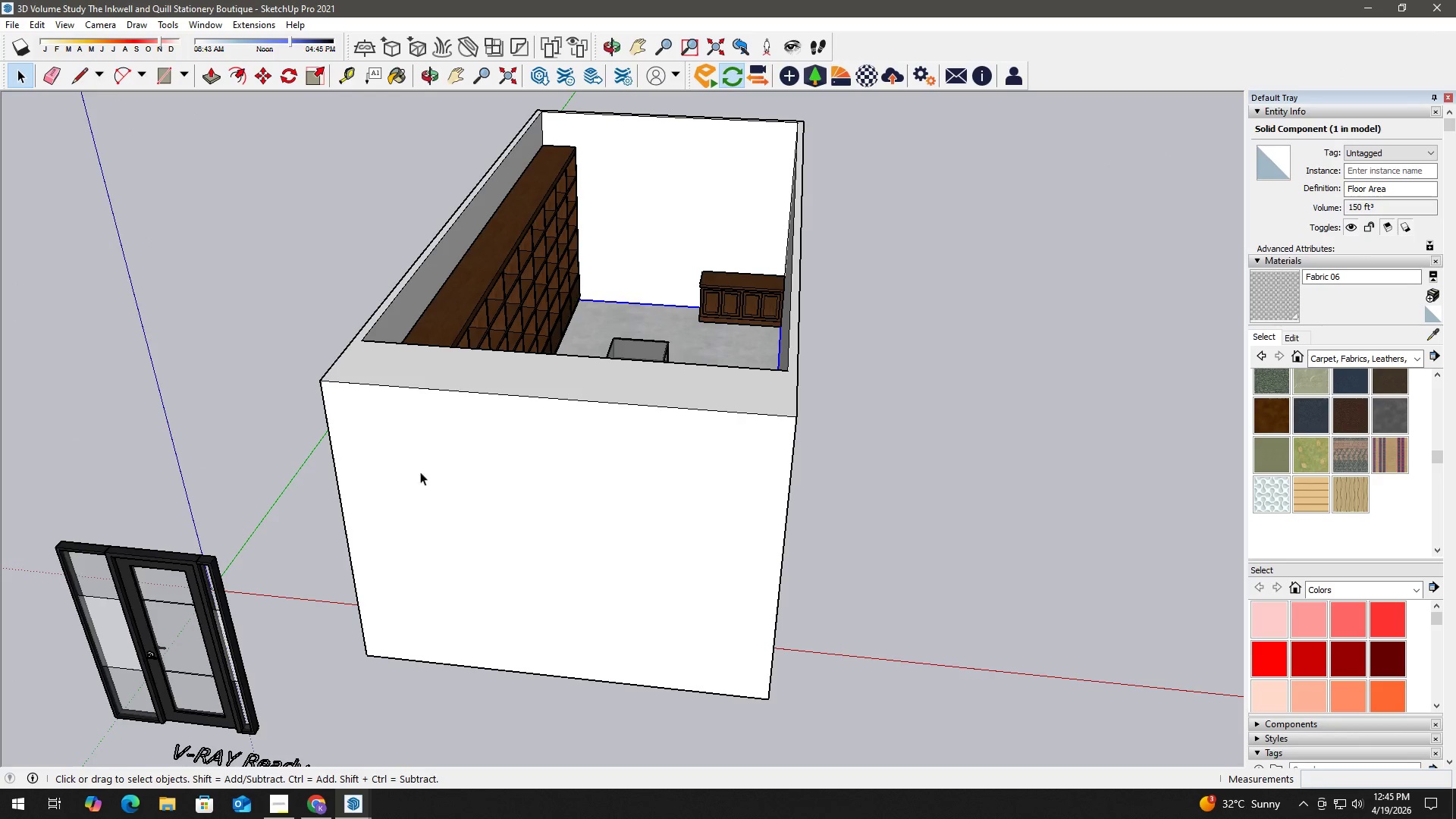 
left_click([515, 466])
 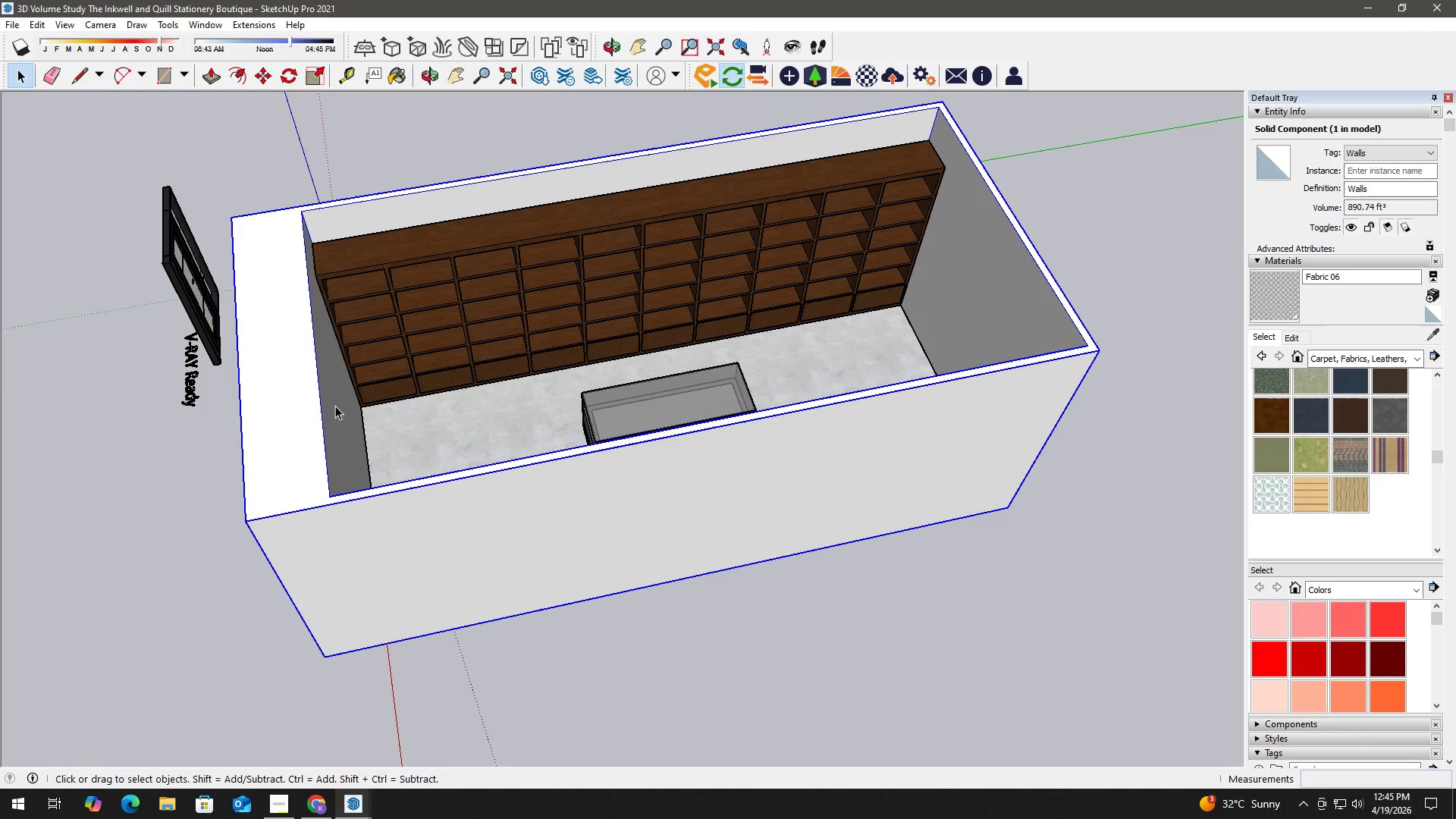 
scroll: coordinate [369, 332], scroll_direction: up, amount: 2.0
 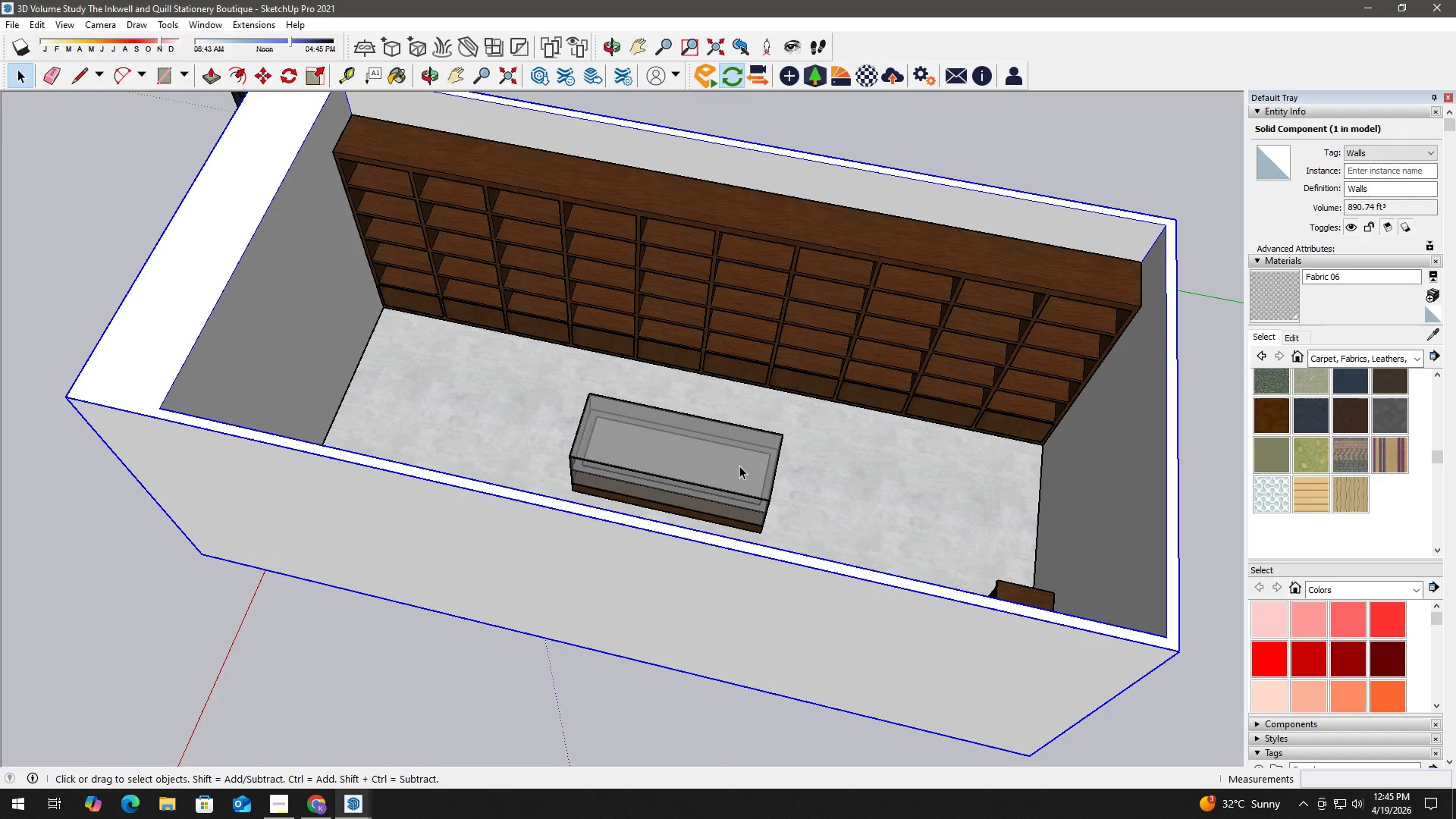 
scroll: coordinate [1452, 679], scroll_direction: down, amount: 13.0
 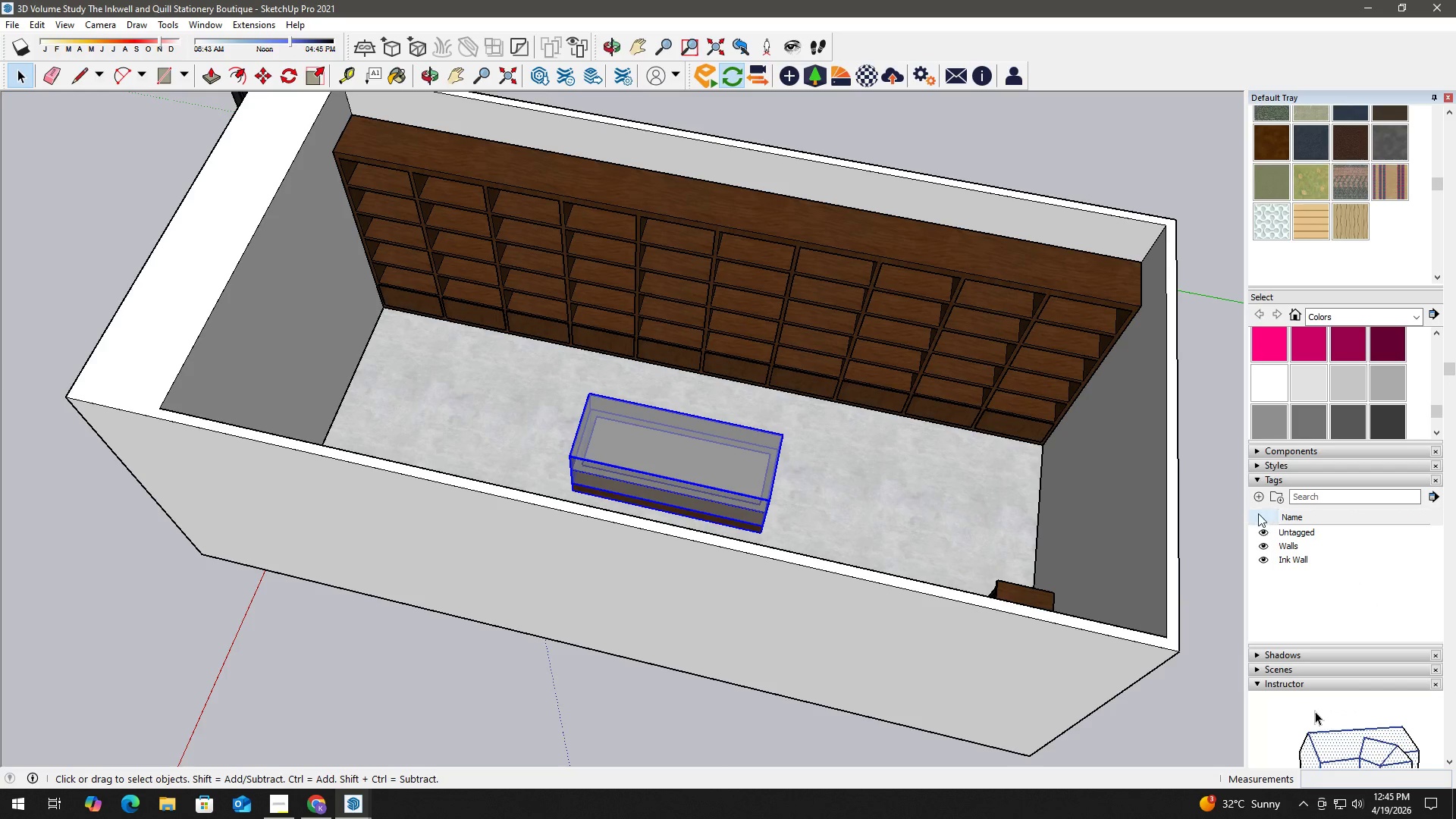 
left_click([1257, 495])
 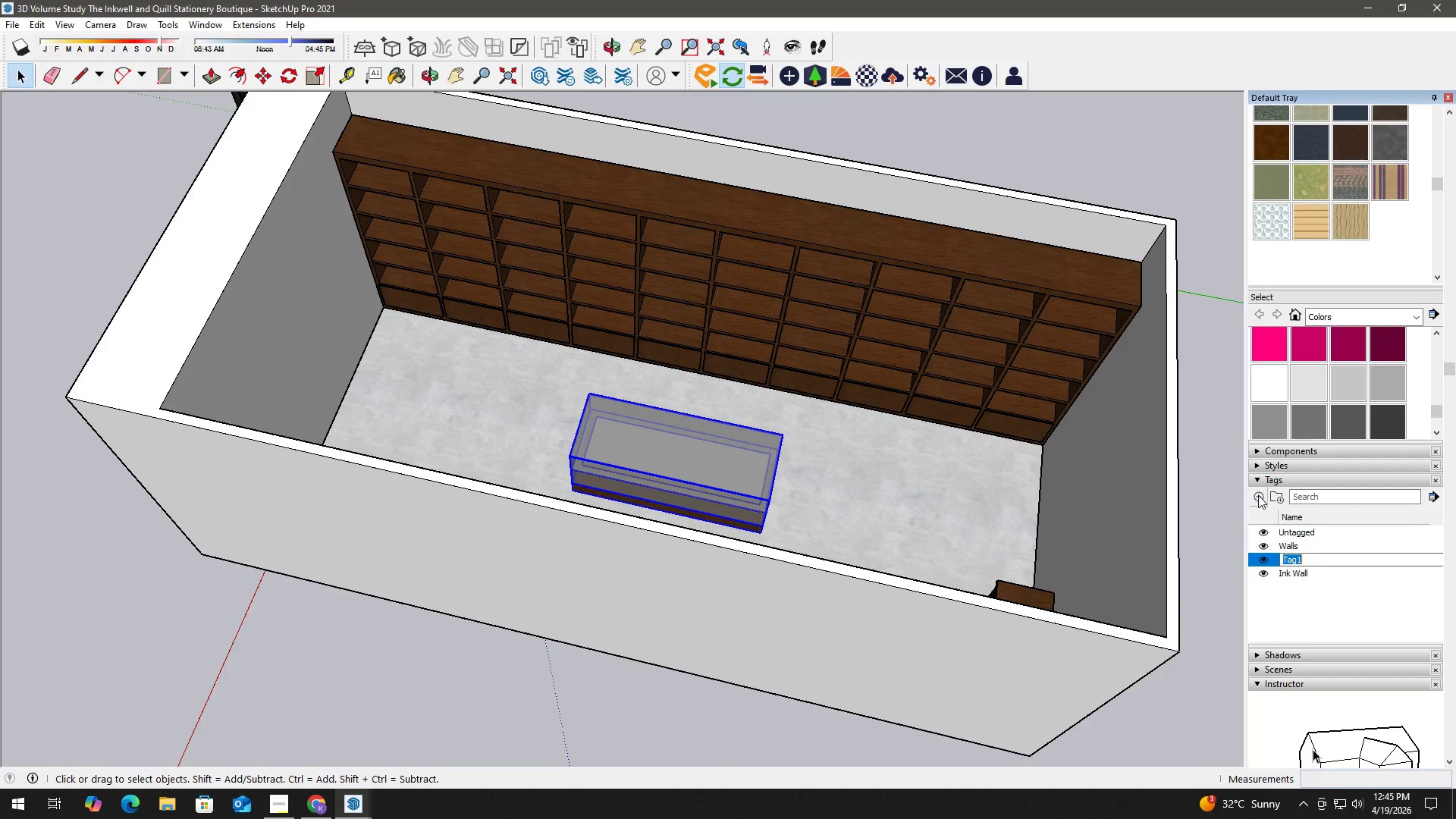 
hold_key(key=ShiftLeft, duration=0.53)
 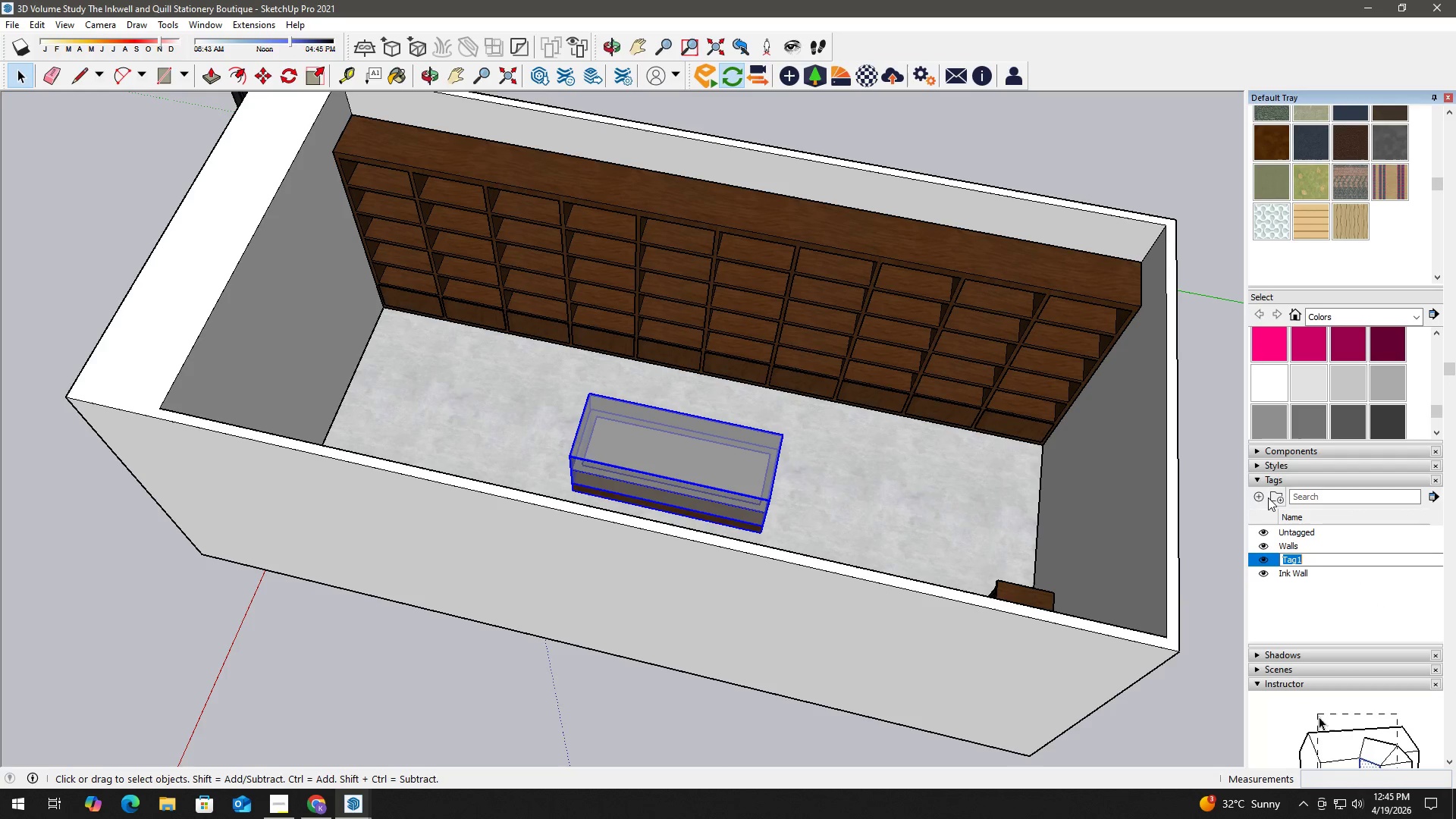 
hold_key(key=ShiftLeft, duration=0.78)
 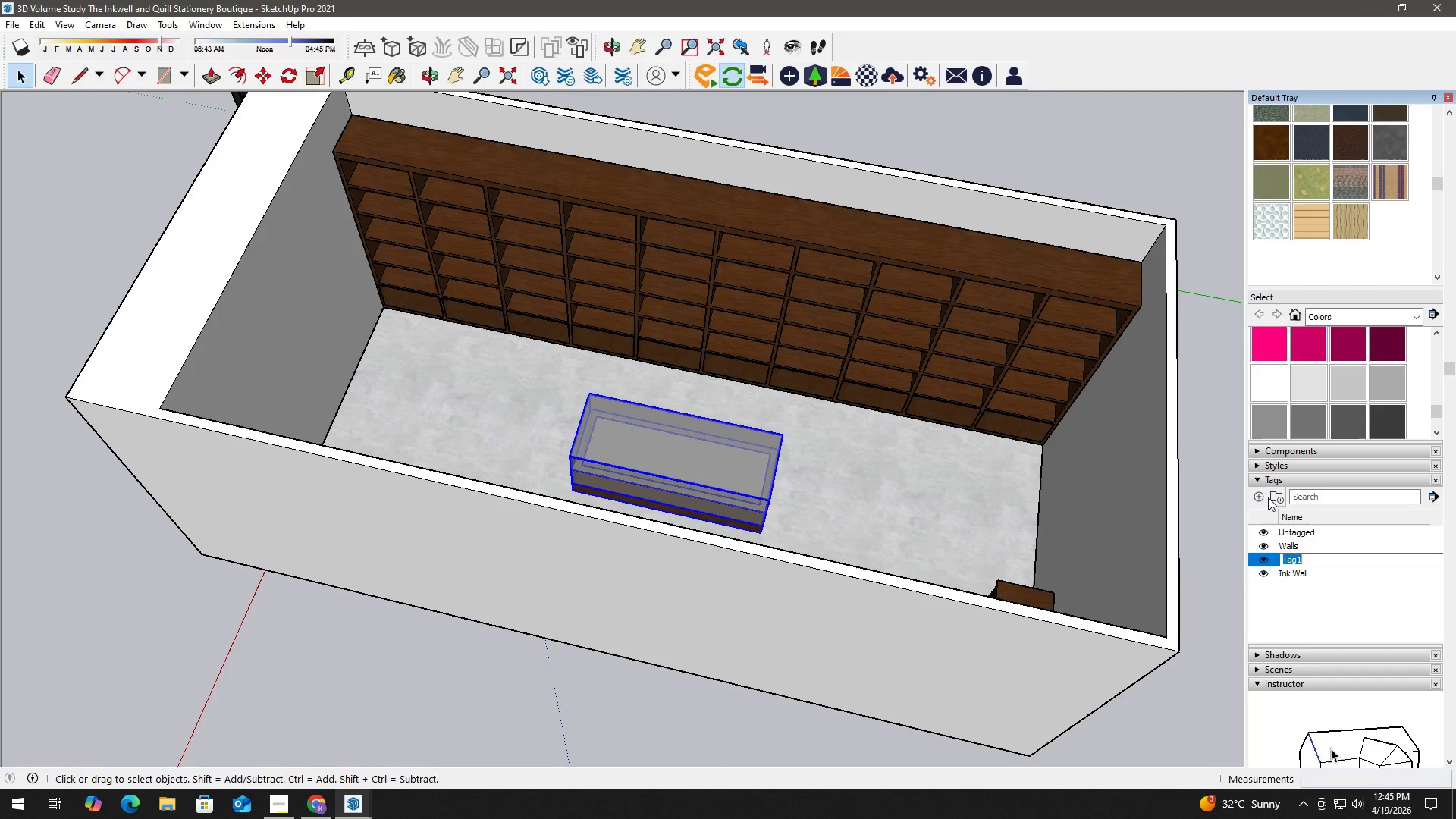 
type(Pen Gallery)
 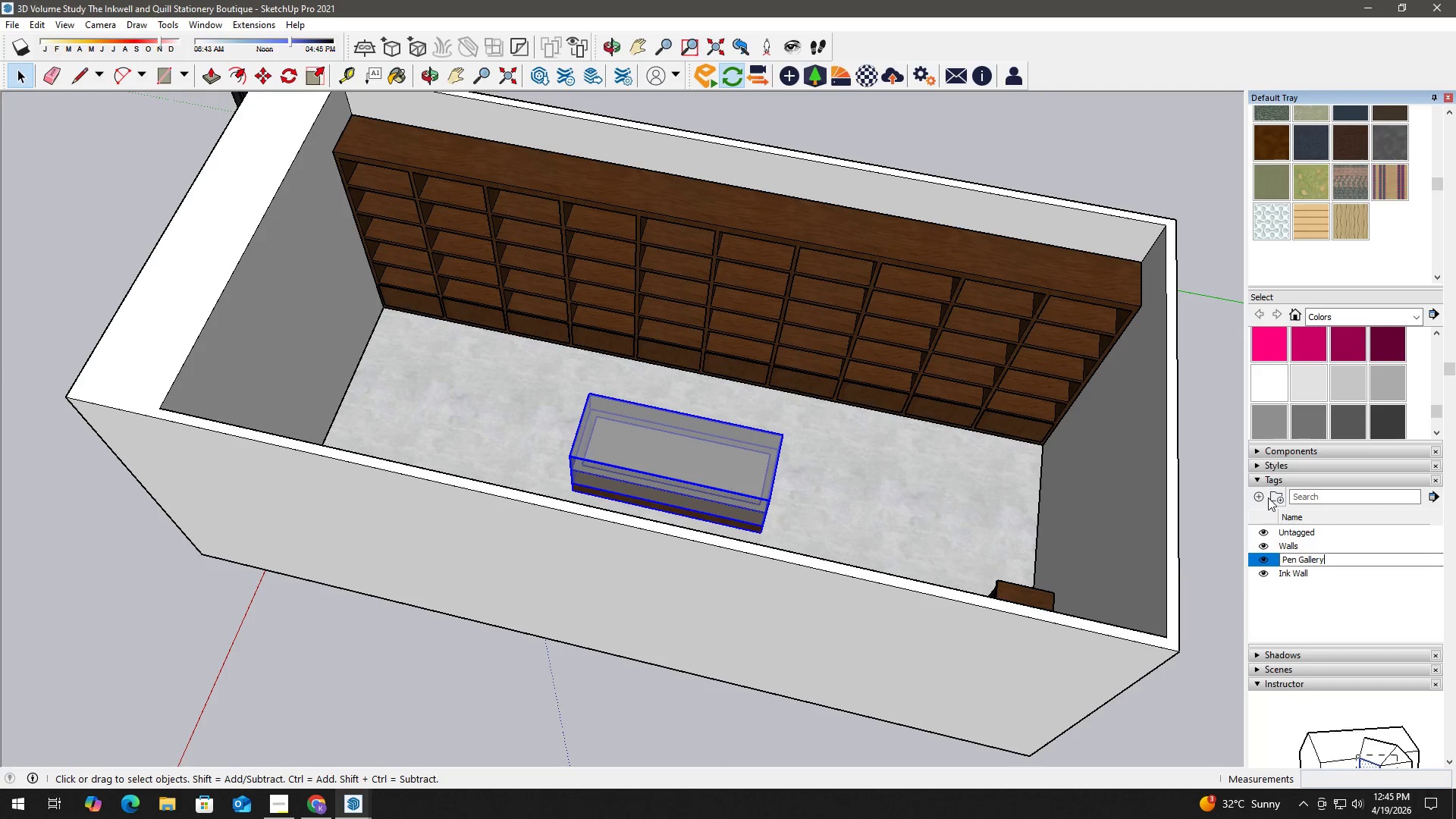 
key(Enter)
 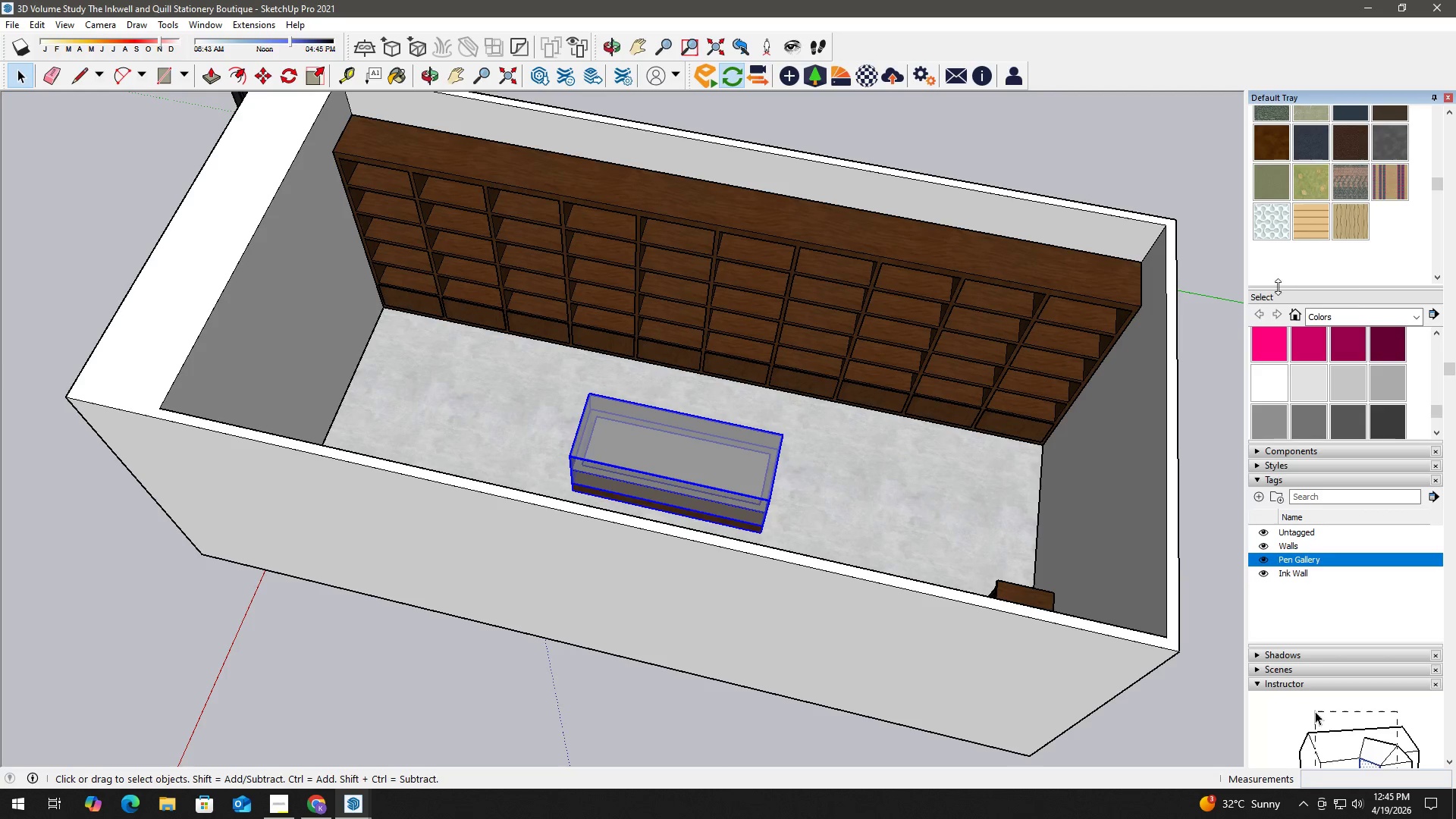 
scroll: coordinate [1446, 278], scroll_direction: up, amount: 14.0
 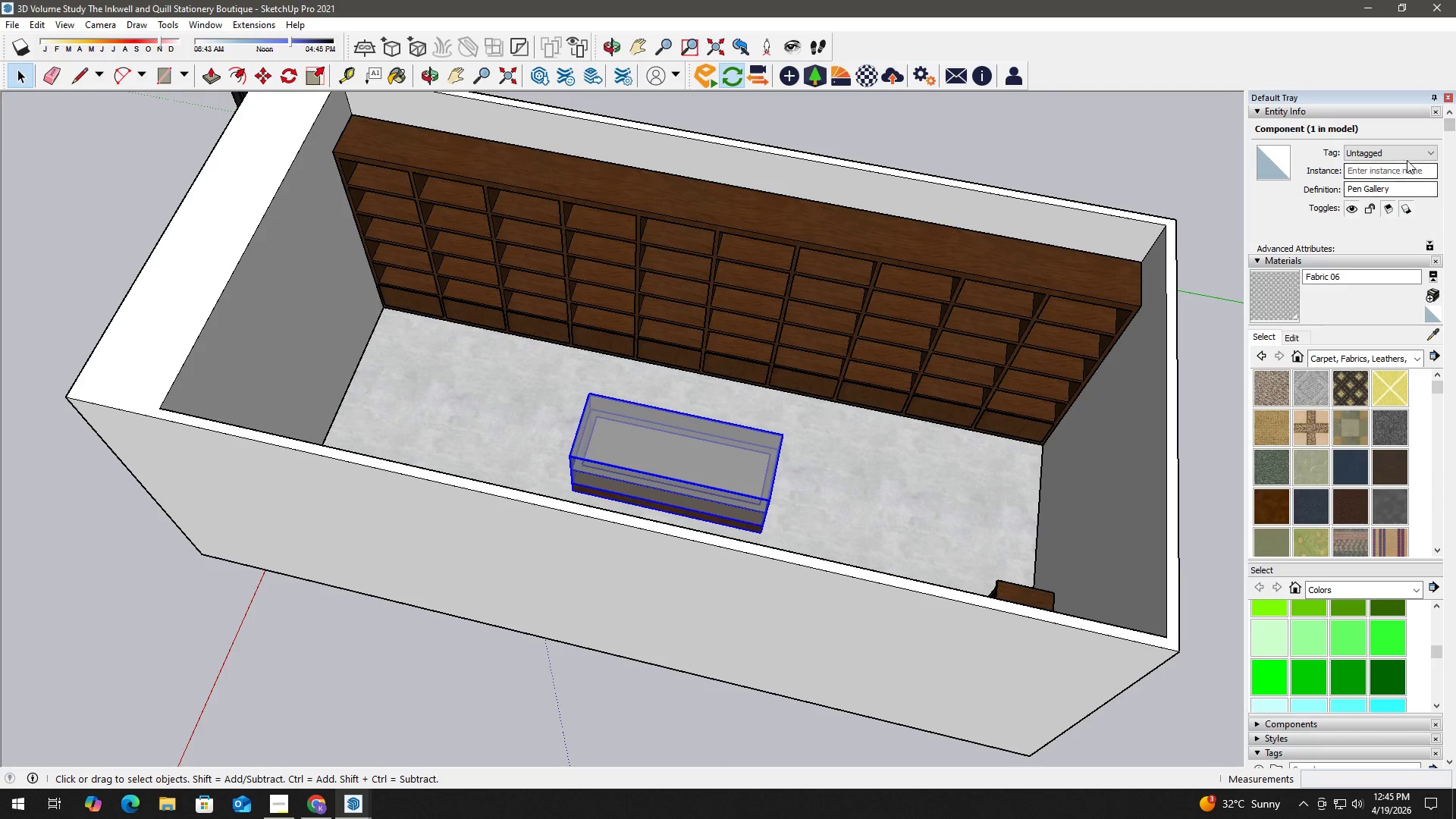 
left_click([1413, 155])
 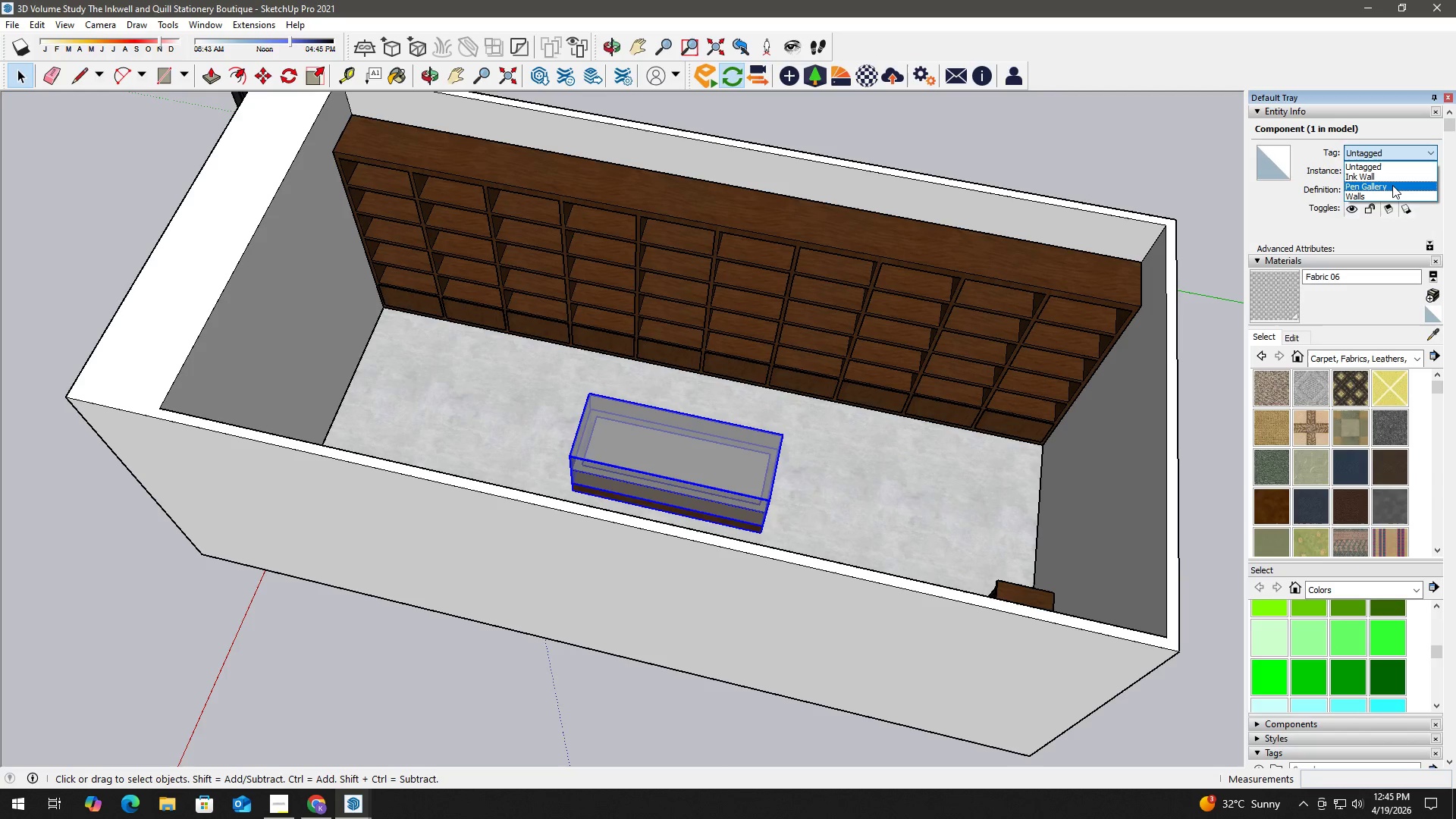 
left_click([1392, 185])
 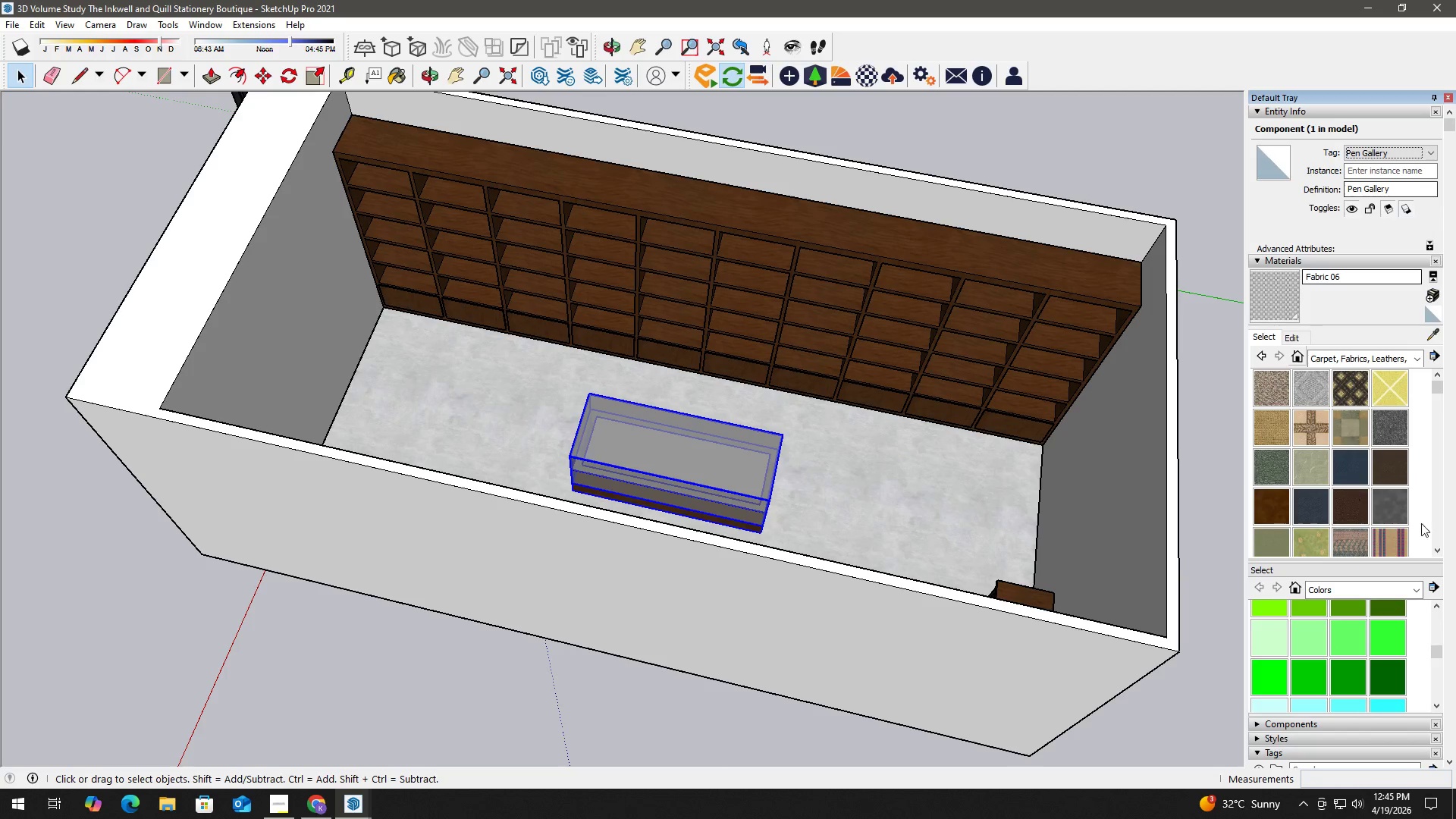 
scroll: coordinate [1448, 550], scroll_direction: down, amount: 4.0
 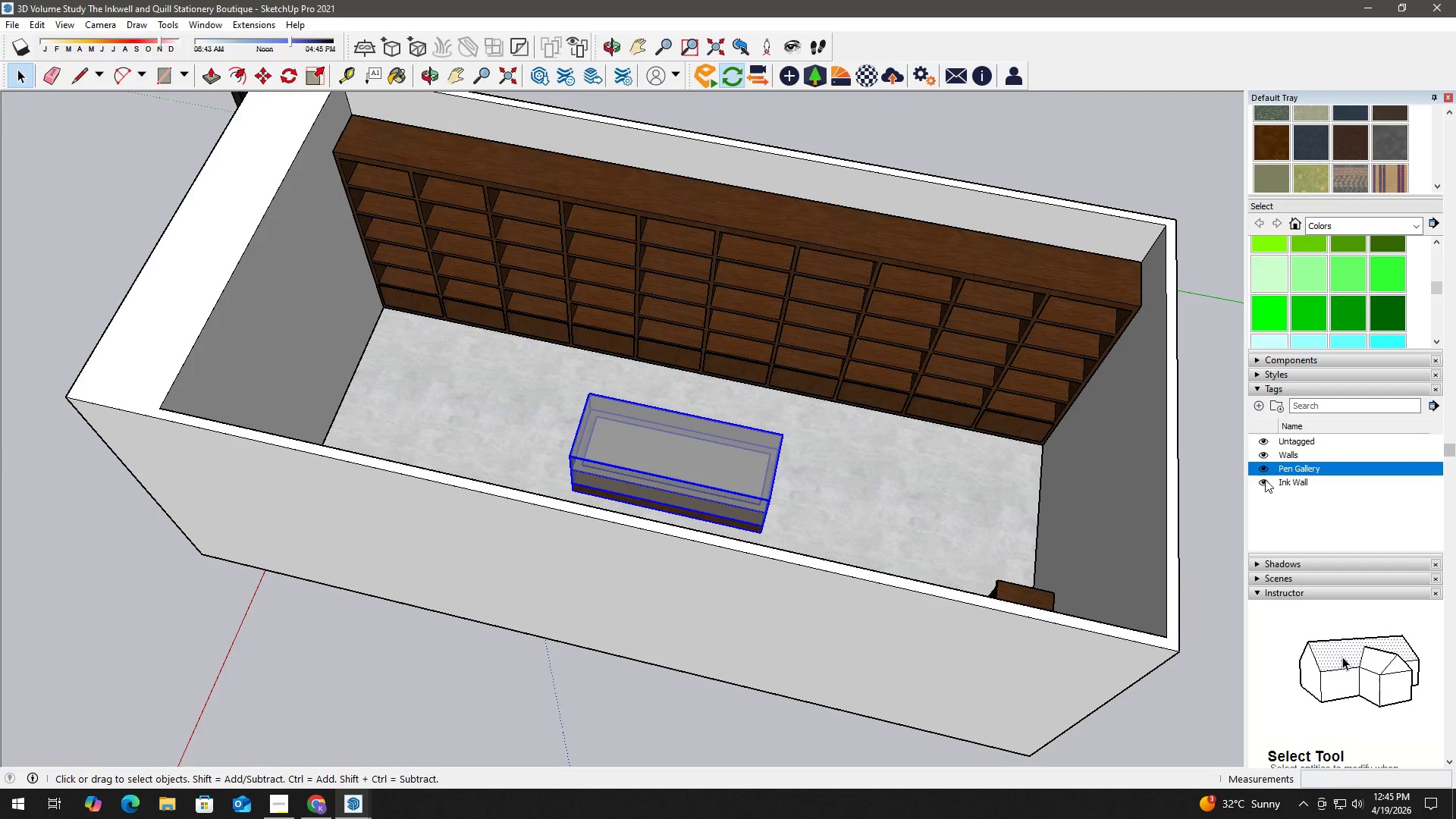 
left_click([1267, 467])
 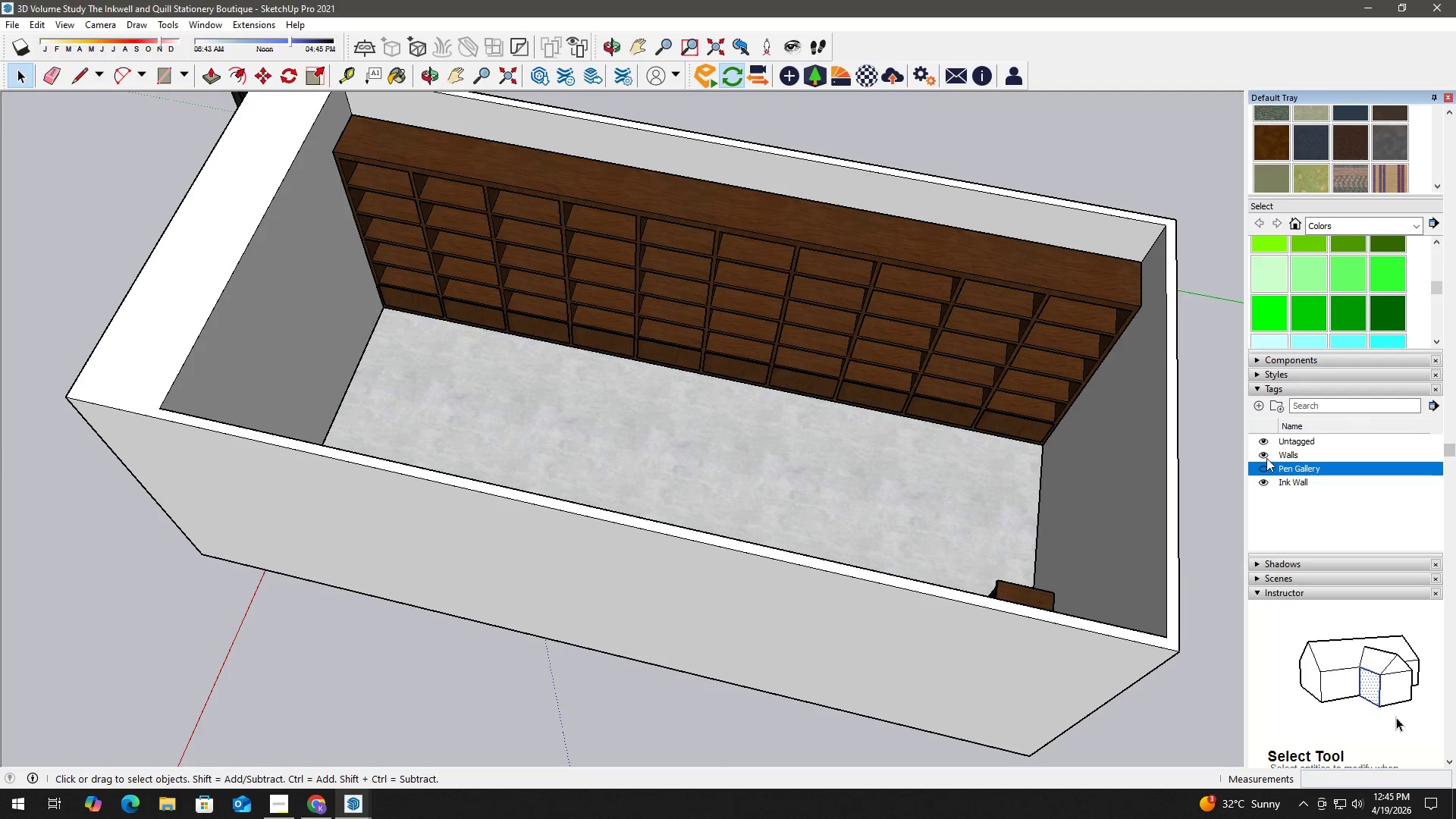 
left_click([1266, 455])
 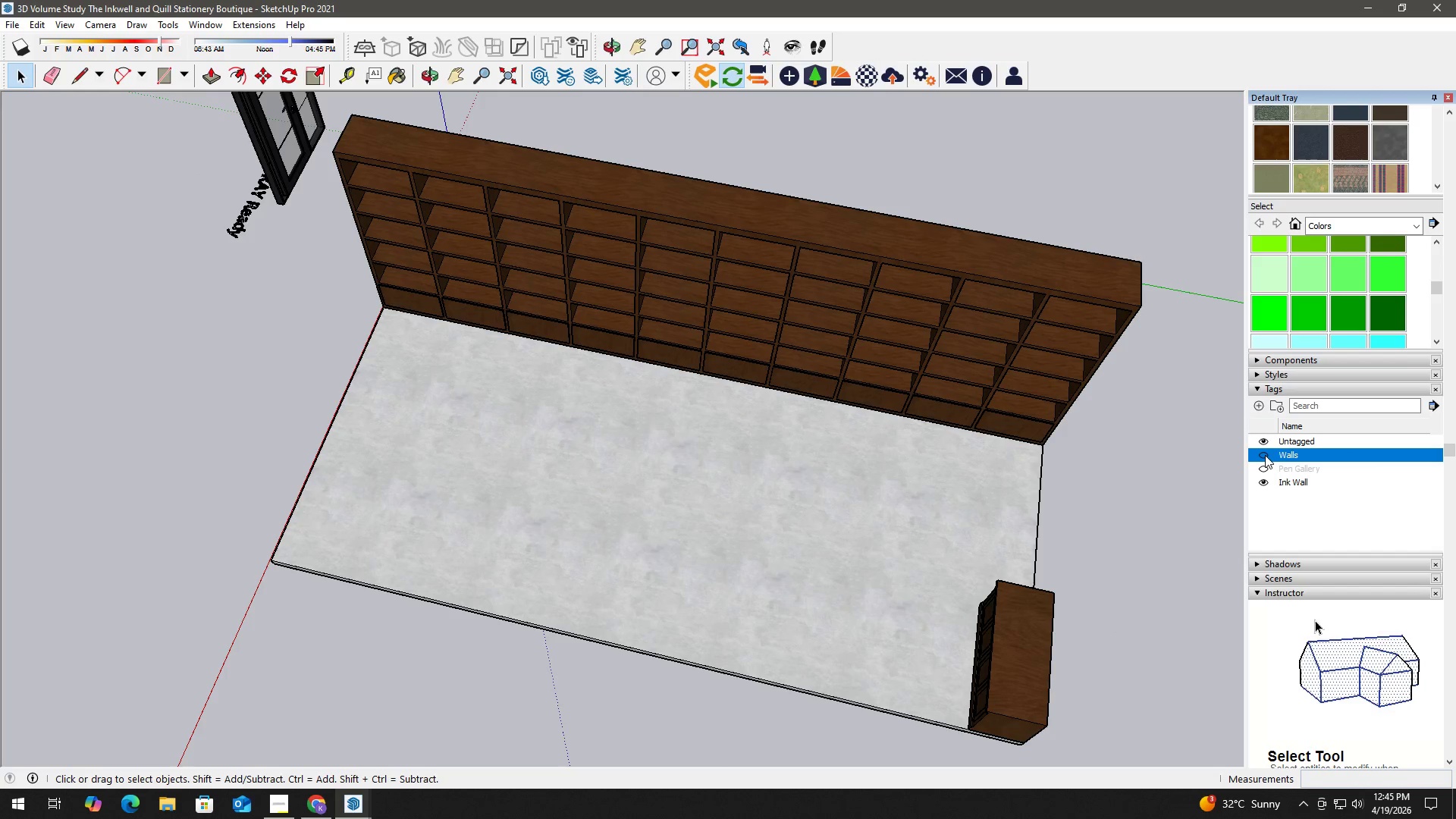 
left_click([1265, 455])
 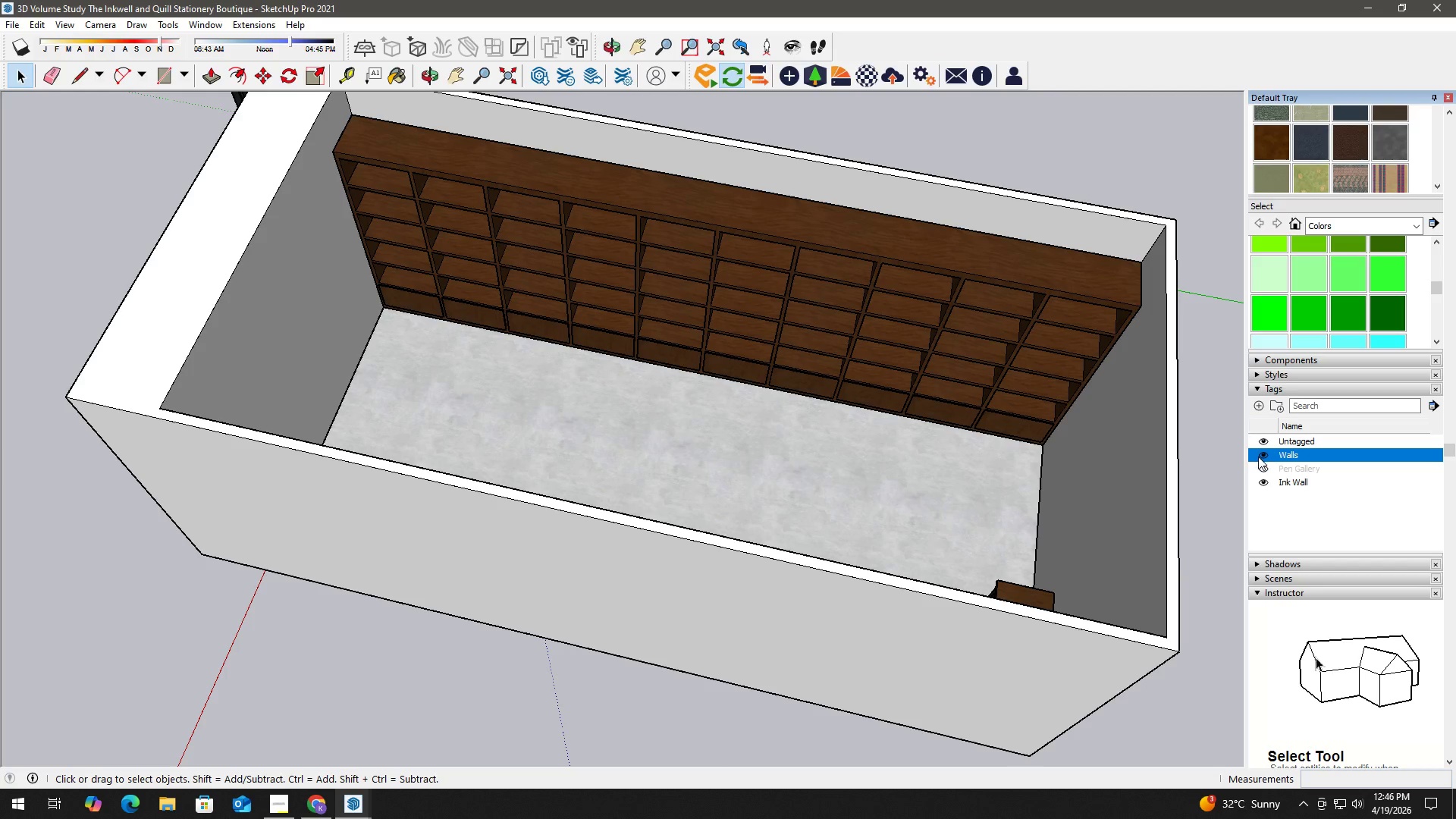 
left_click([1266, 483])
 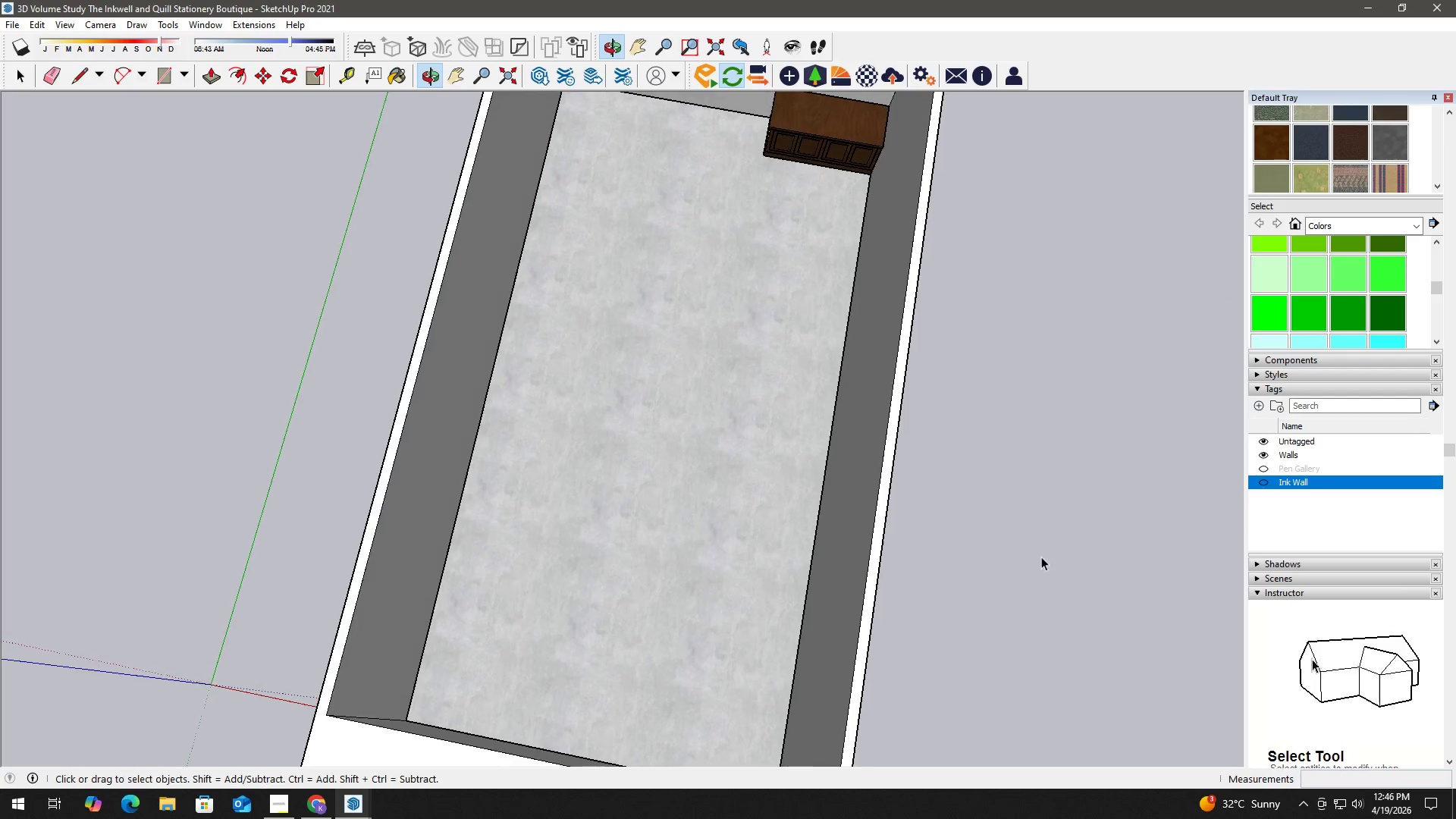 
left_click([844, 158])
 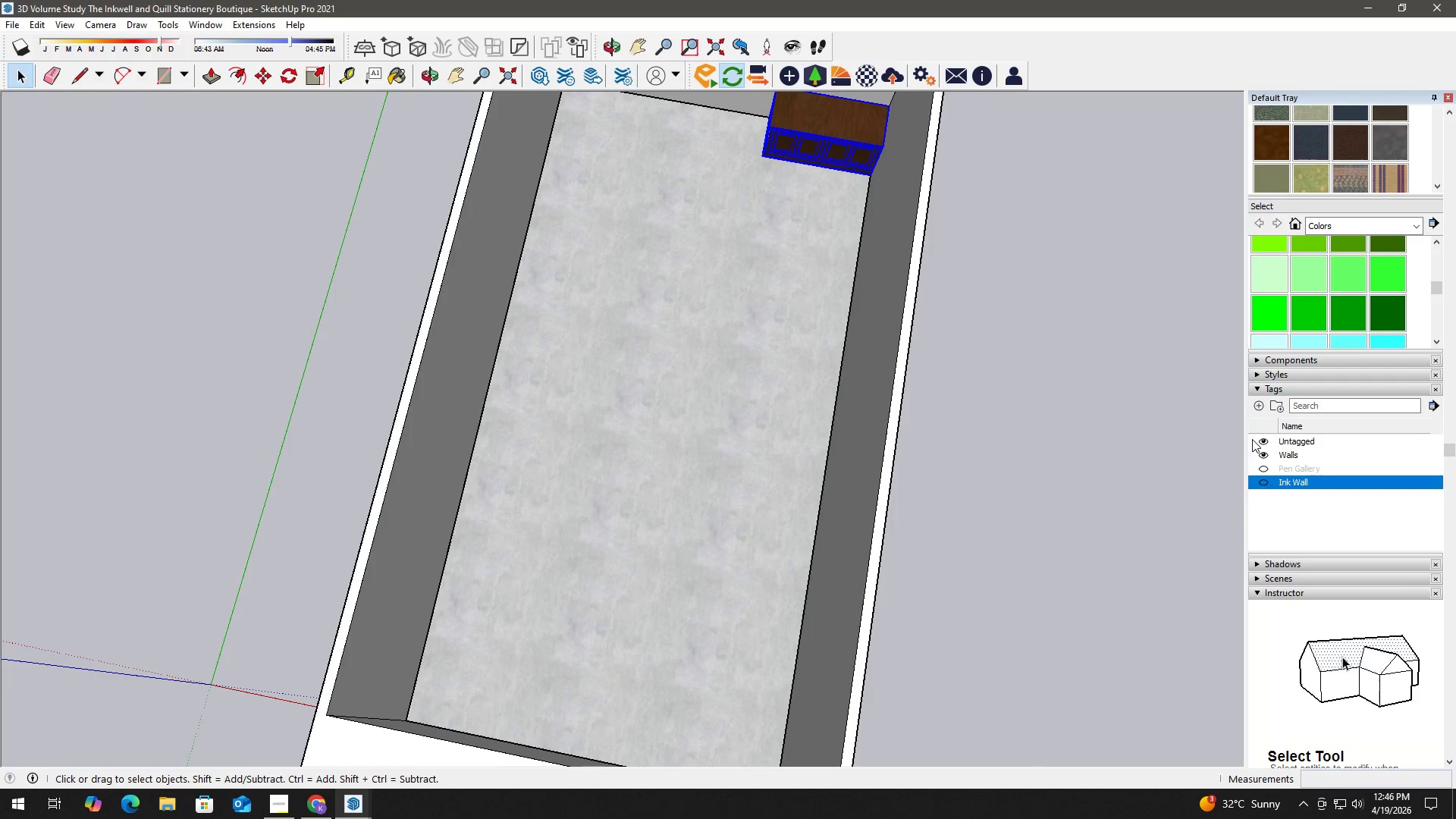 
left_click([1255, 405])
 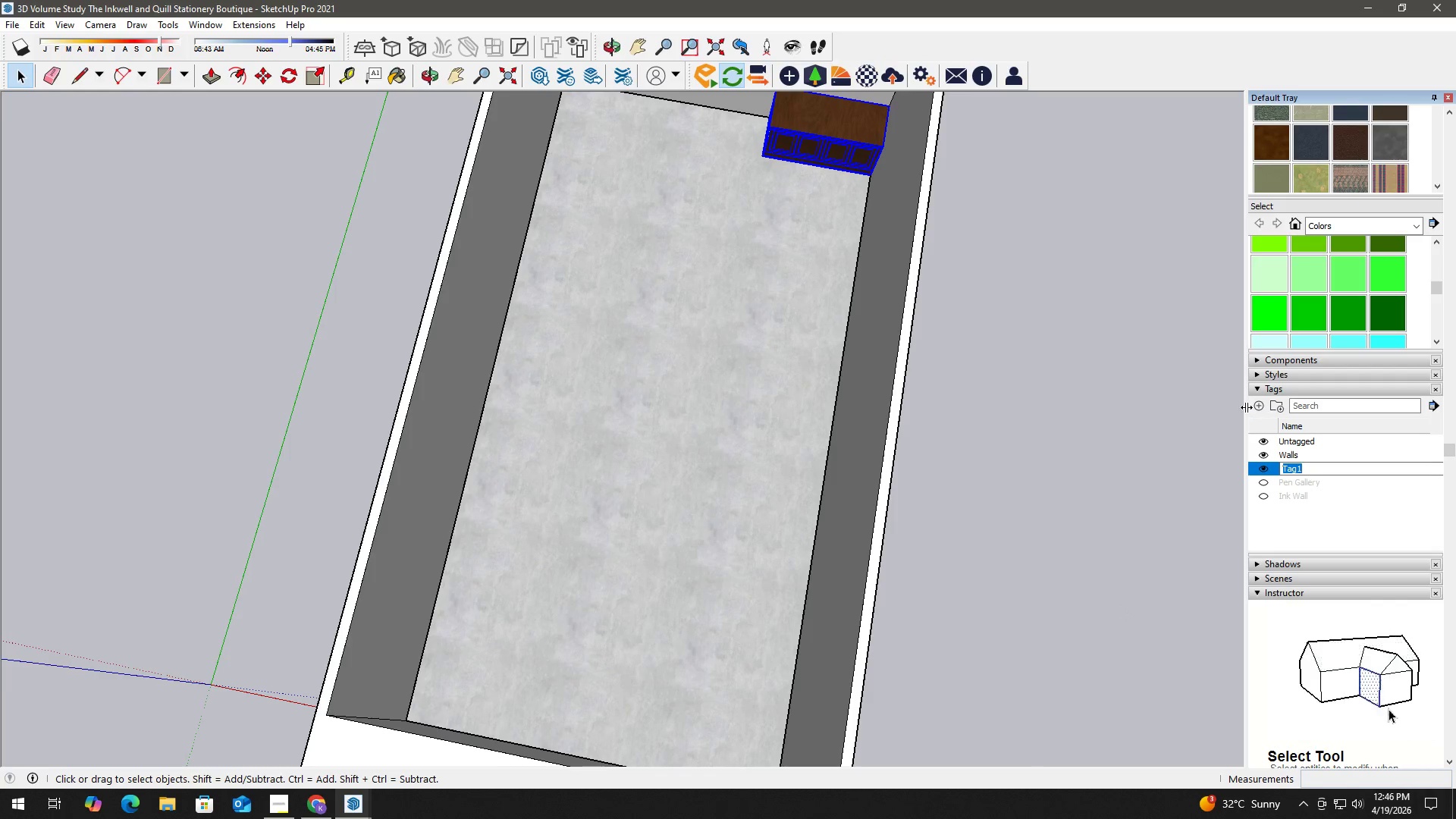 
type(Testing Stations)
key(Backspace)
 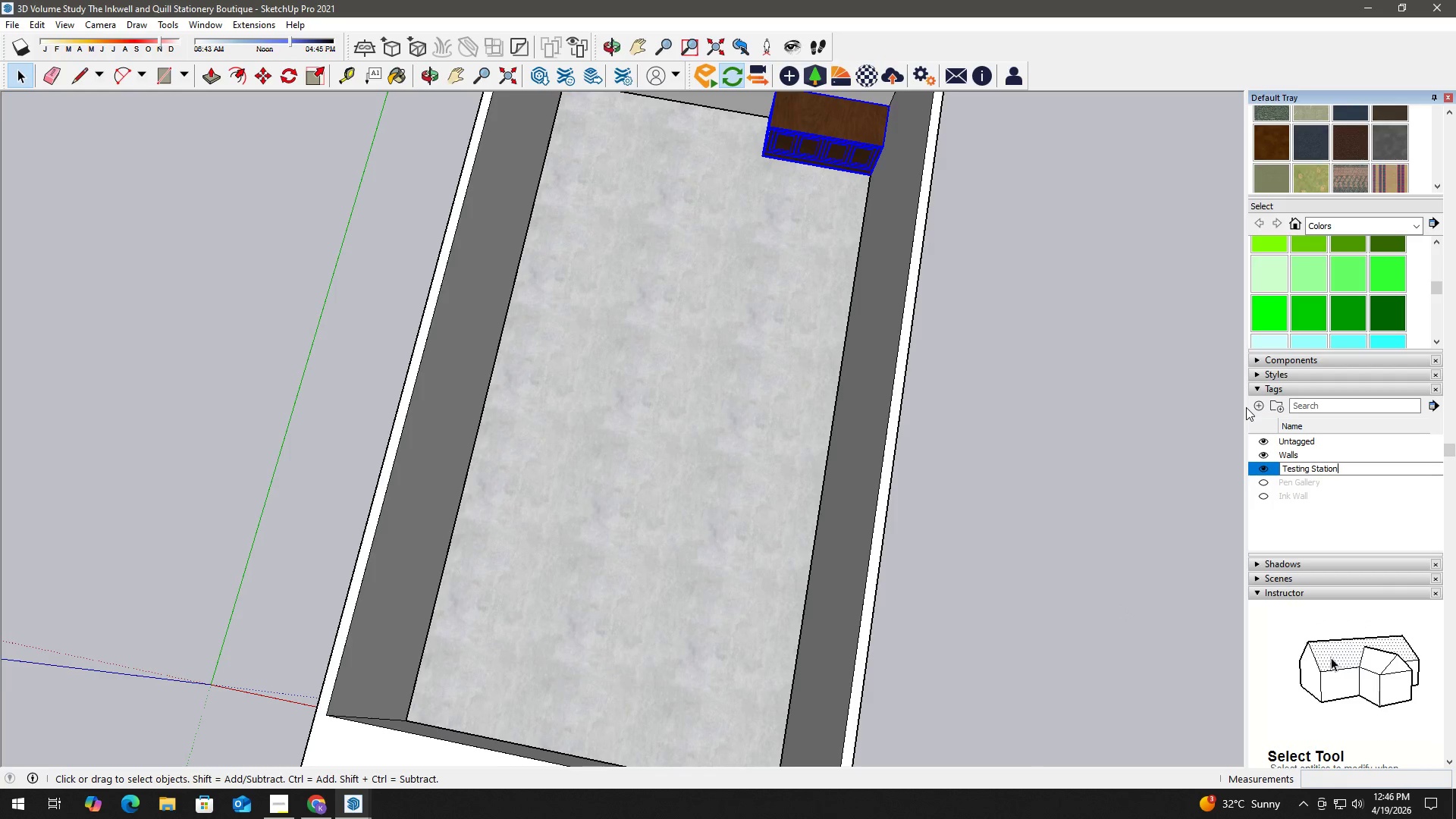 
key(Enter)
 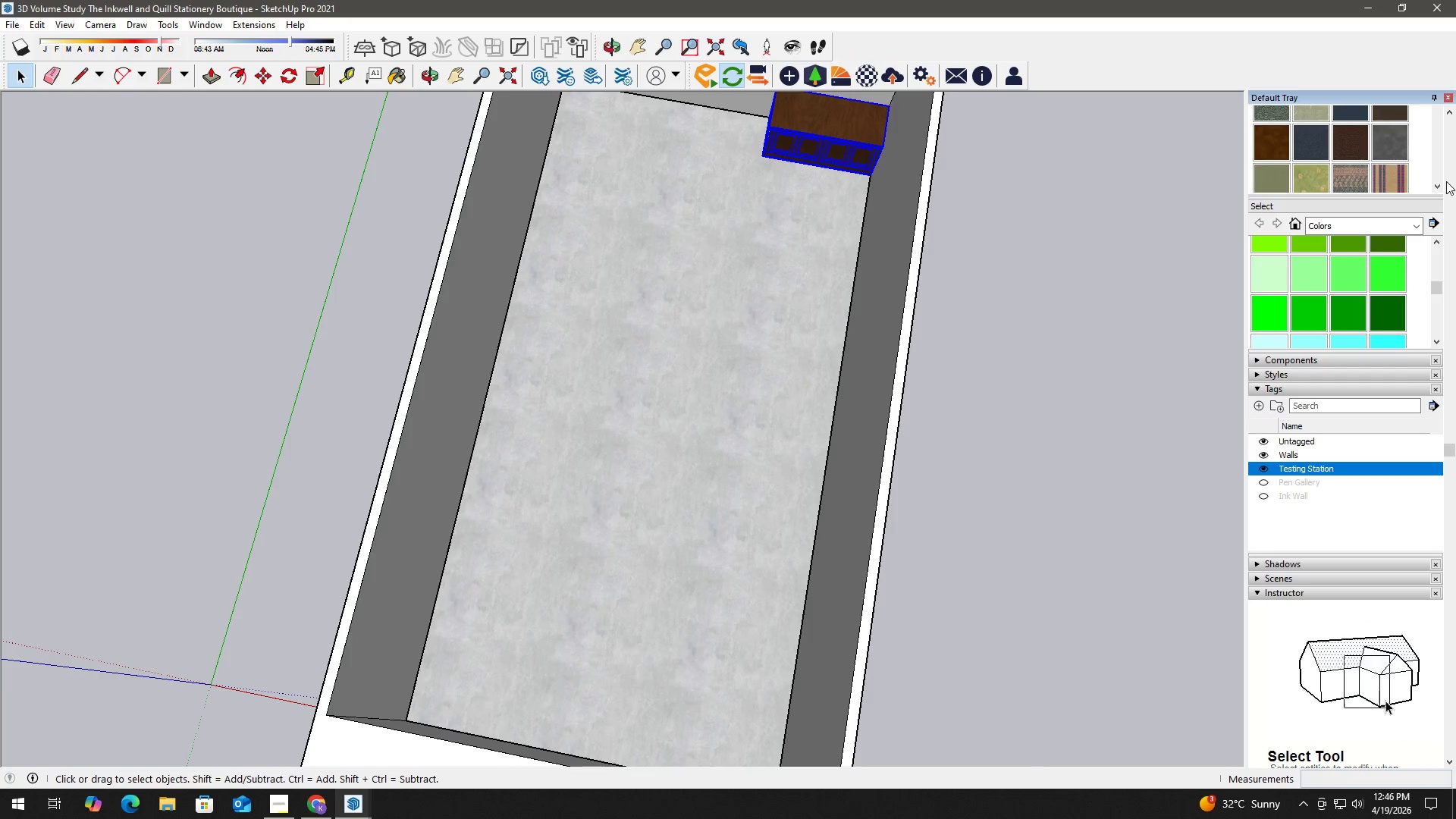 
left_click([1417, 147])
 